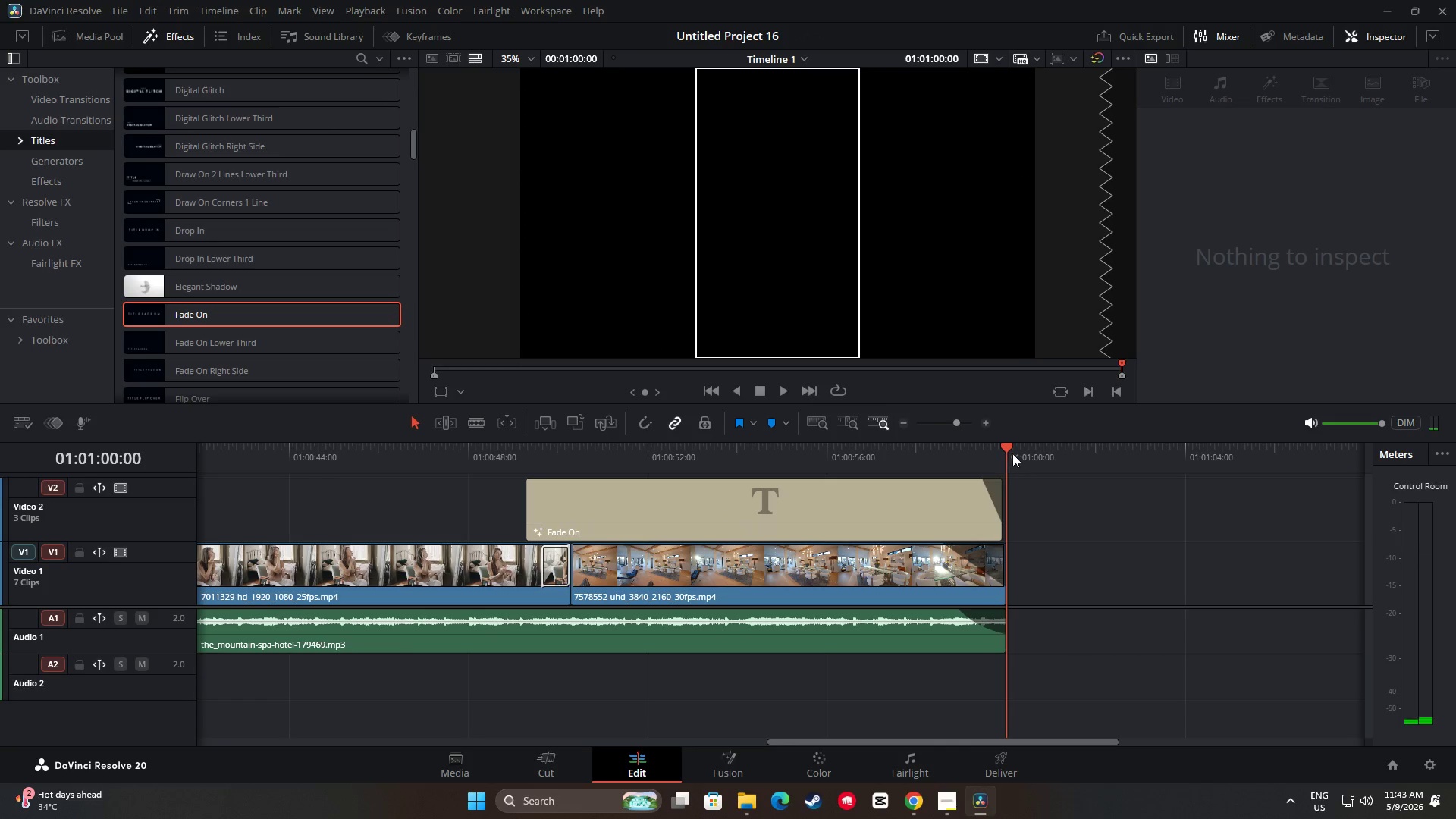 
left_click_drag(start_coordinate=[1004, 453], to_coordinate=[931, 460])
 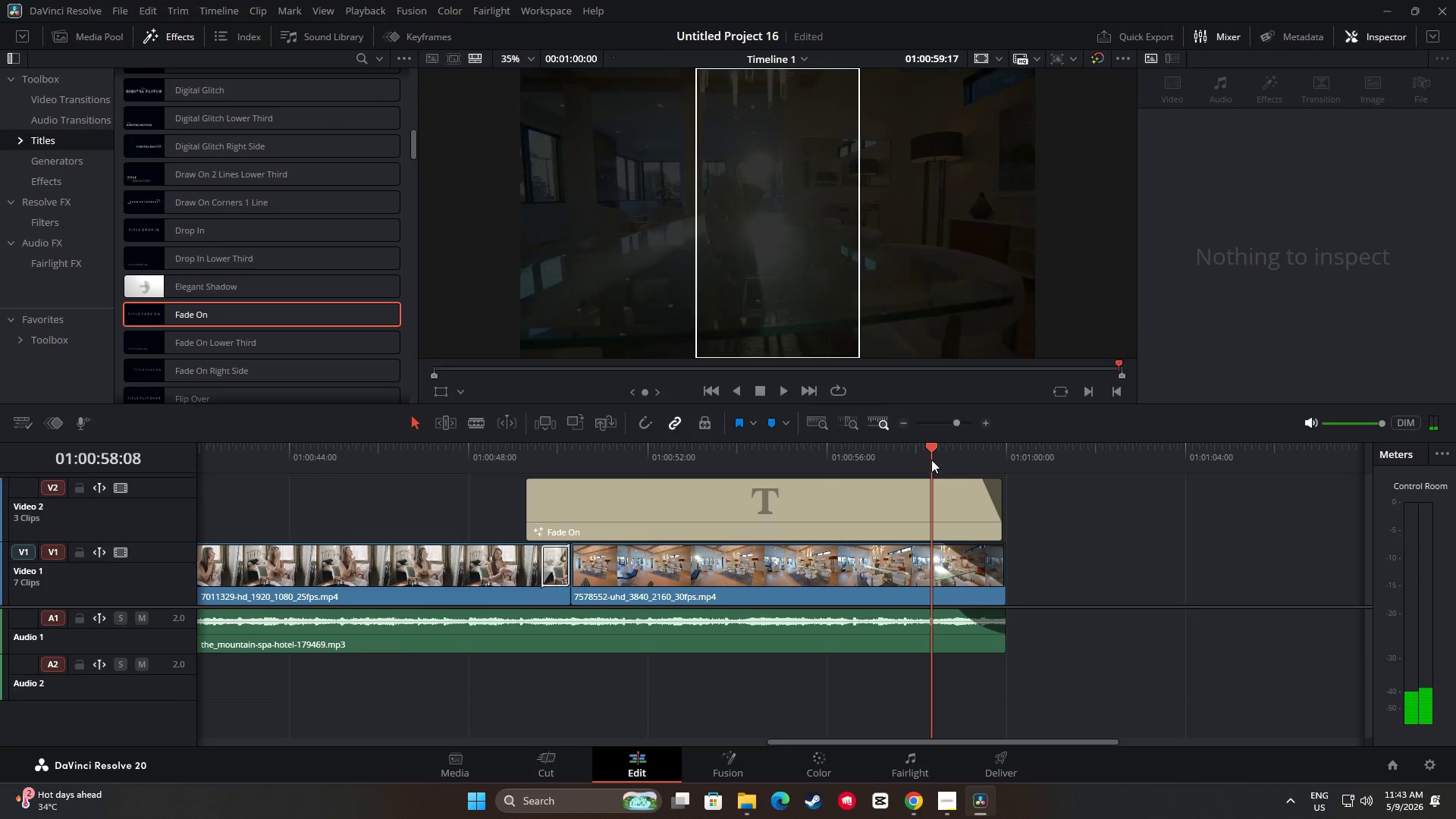 
key(Space)
 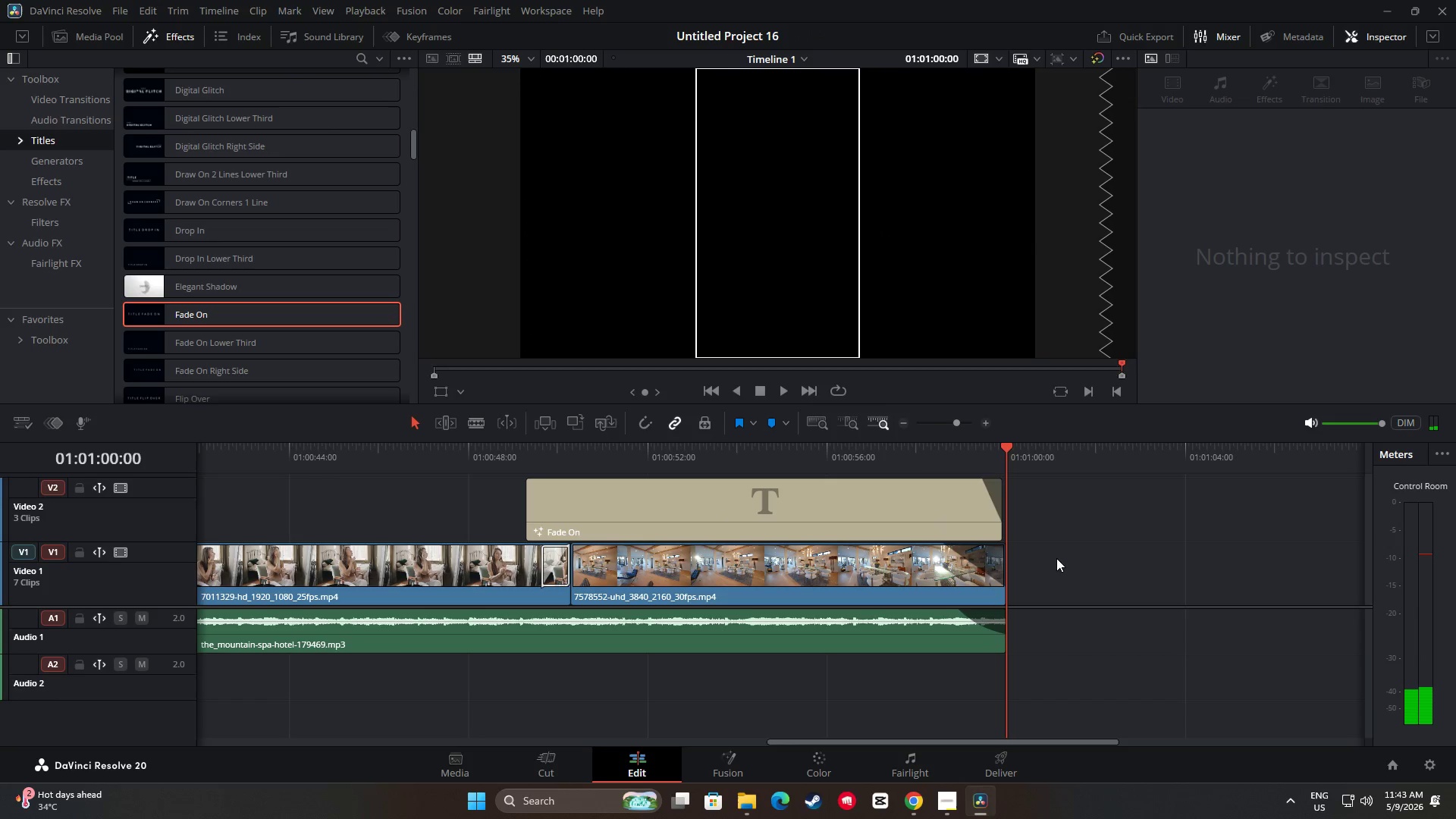 
wait(5.45)
 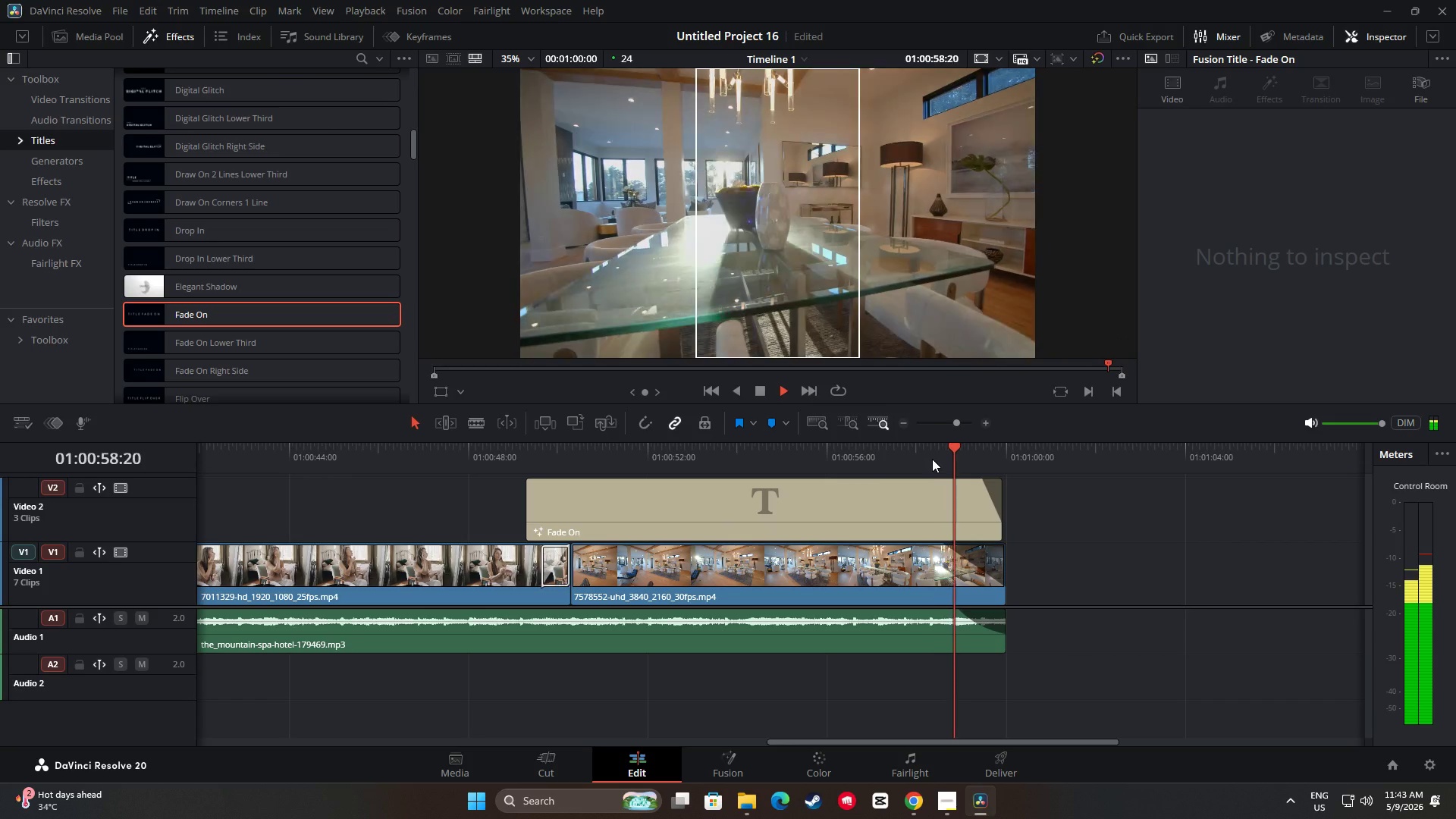 
left_click_drag(start_coordinate=[1003, 452], to_coordinate=[856, 460])
 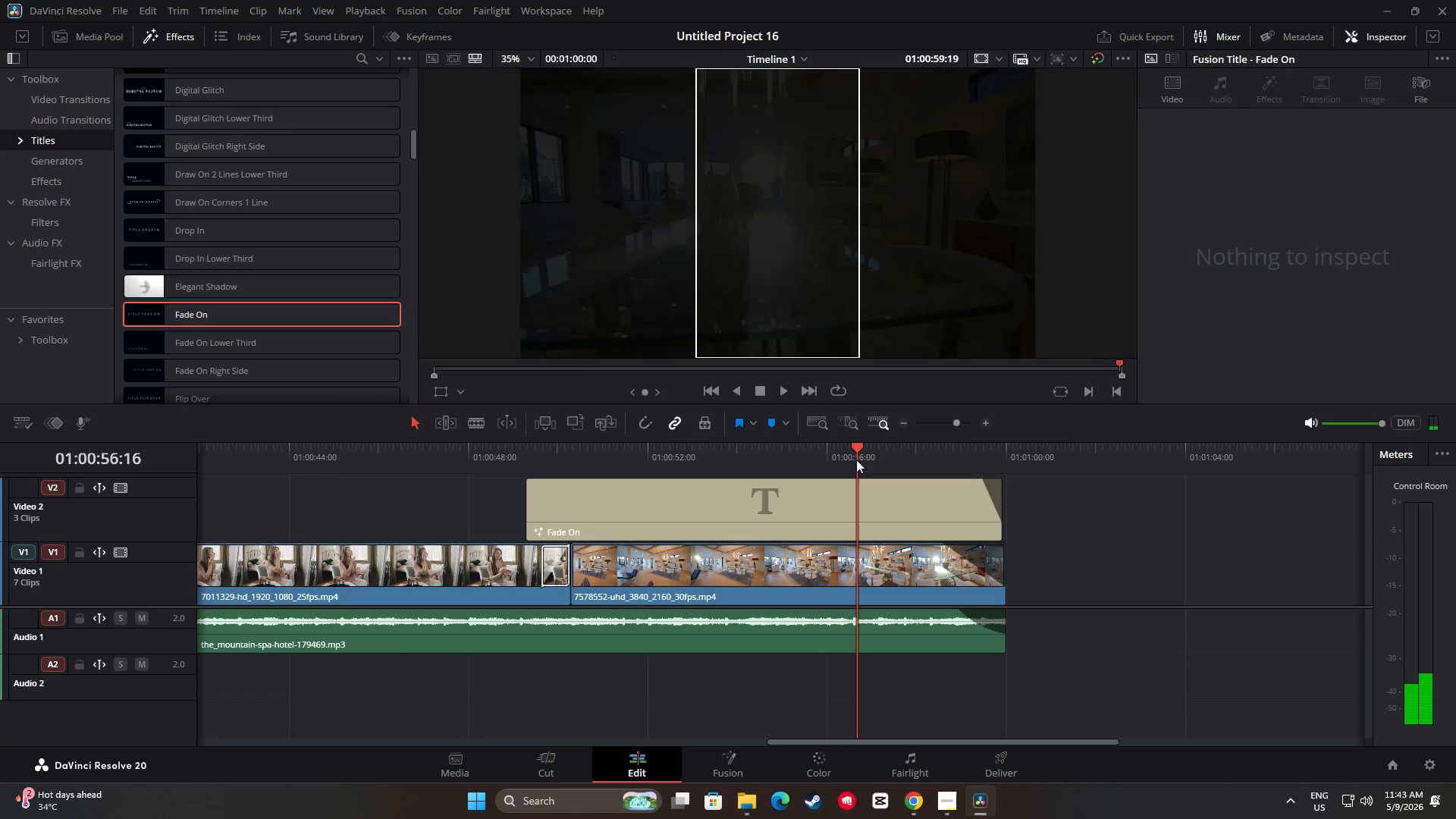 
key(Space)
 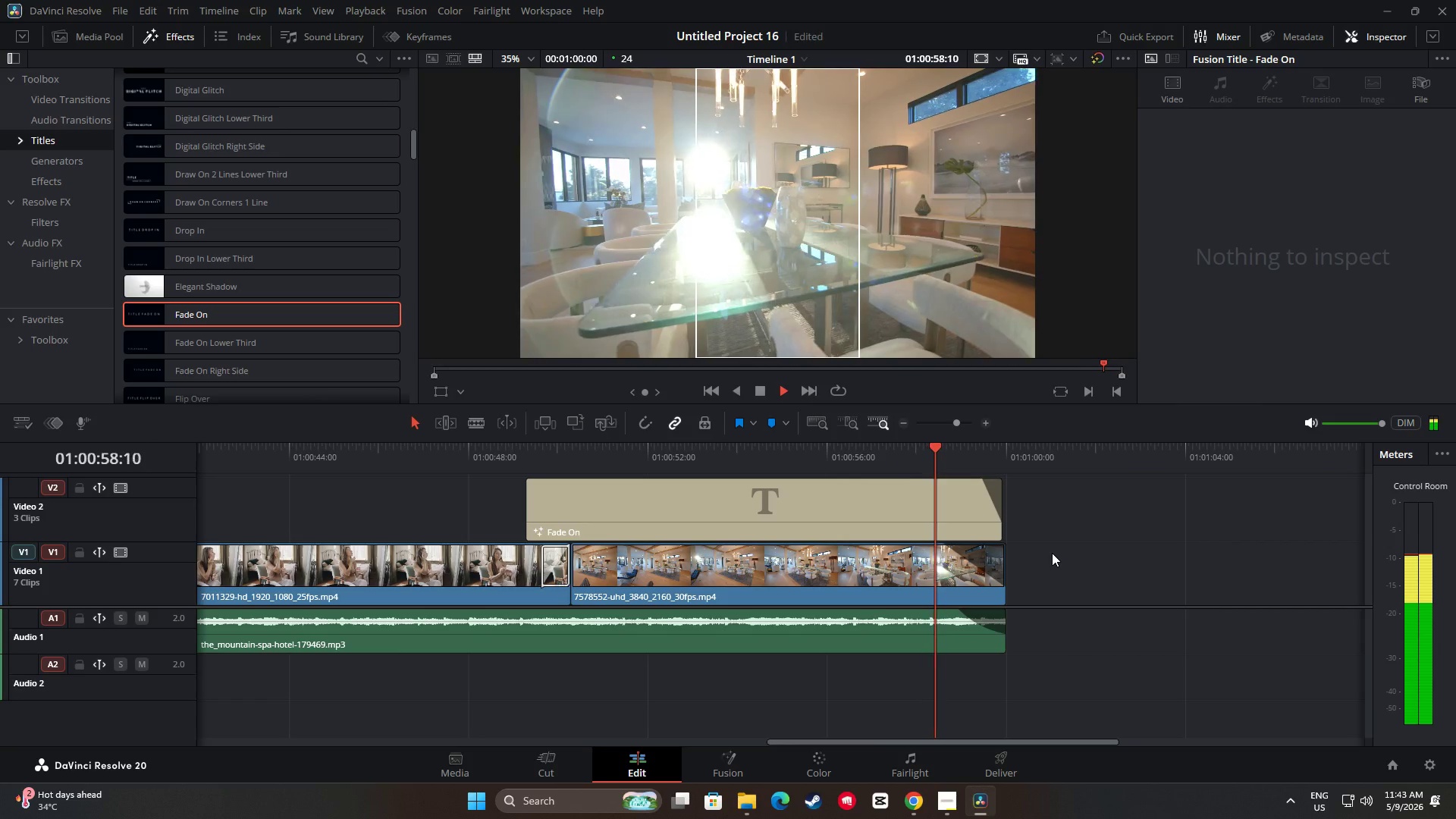 
key(Space)
 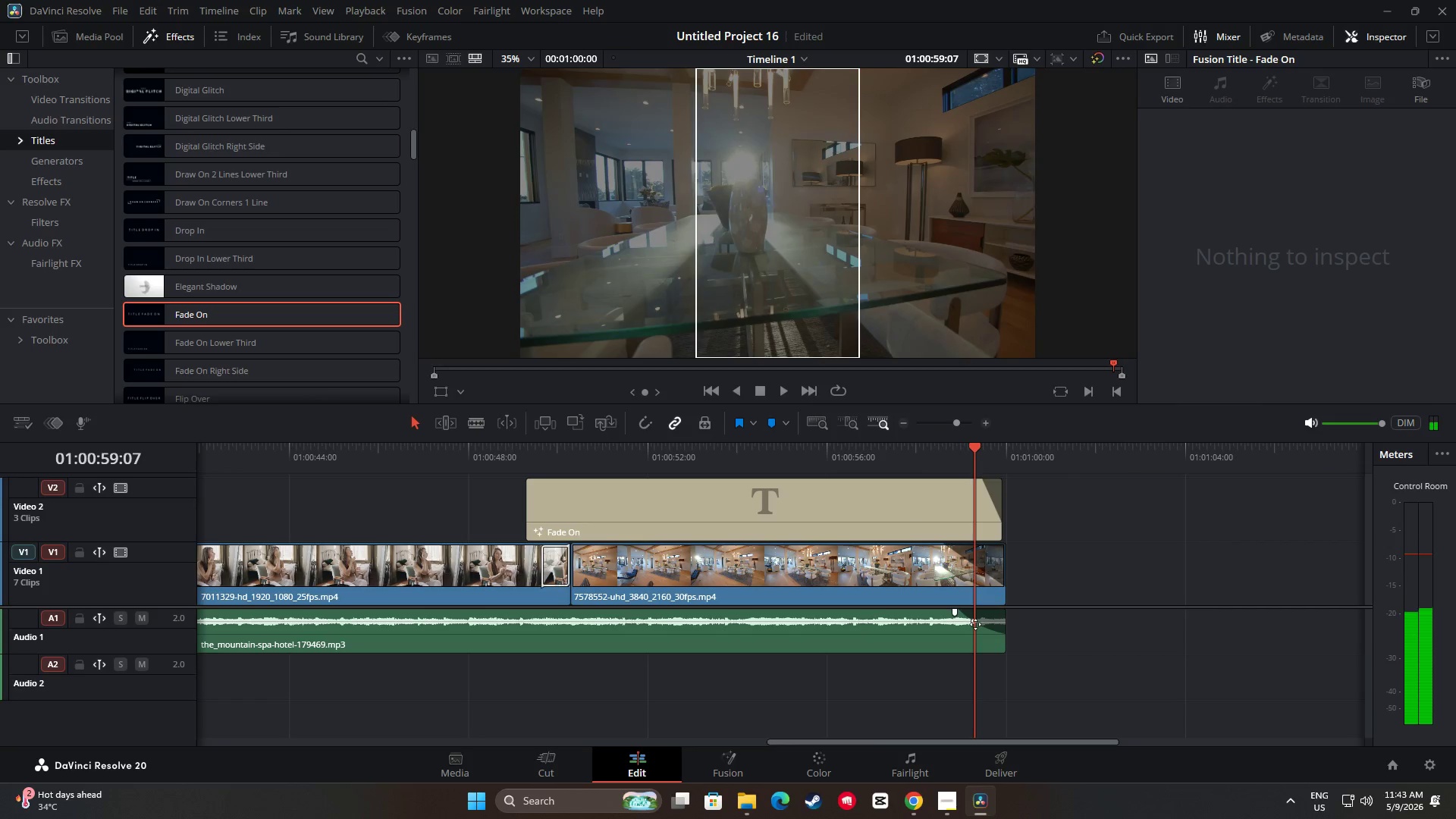 
left_click_drag(start_coordinate=[976, 623], to_coordinate=[984, 620])
 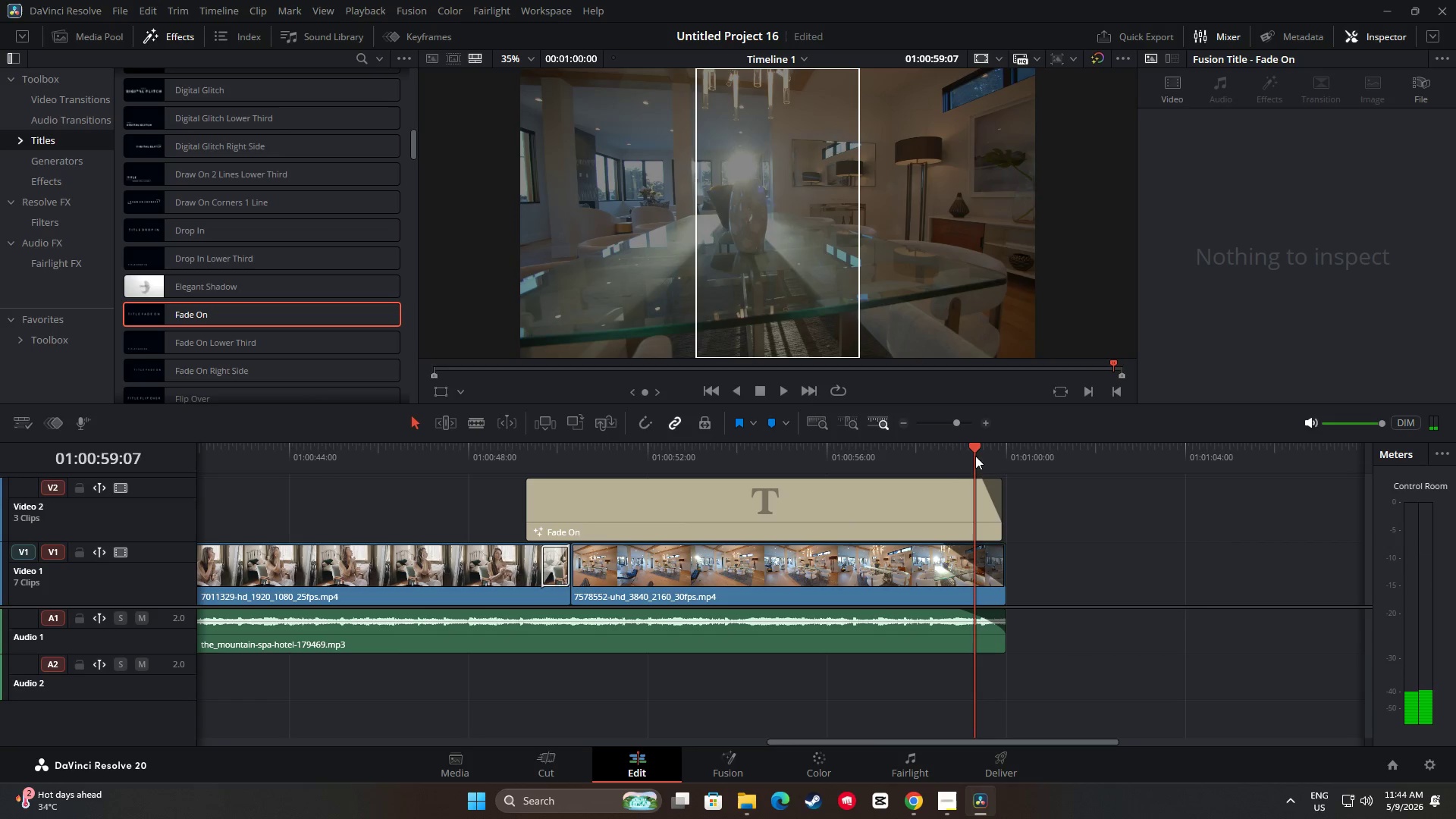 
left_click_drag(start_coordinate=[971, 445], to_coordinate=[899, 447])
 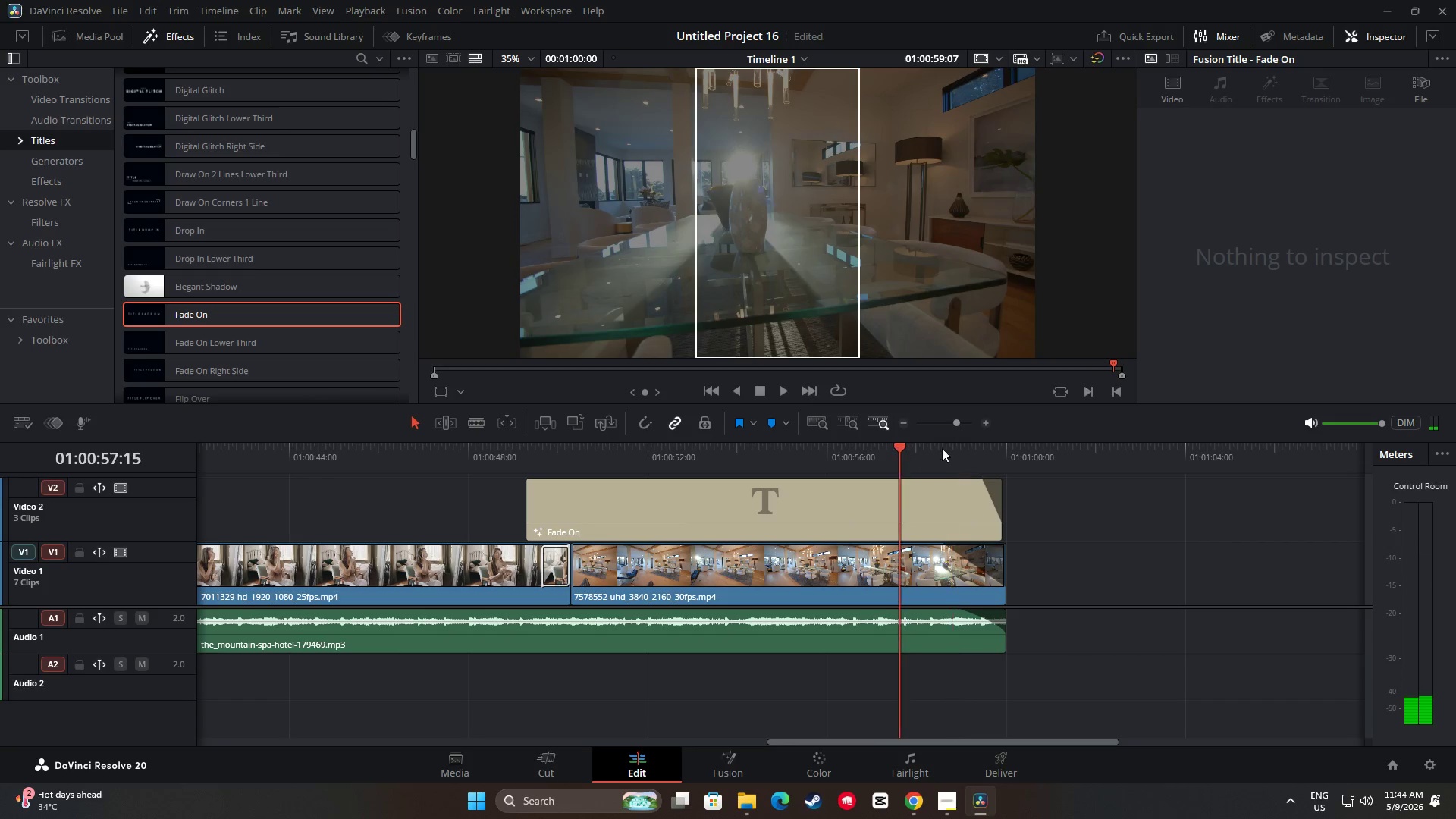 
key(Space)
 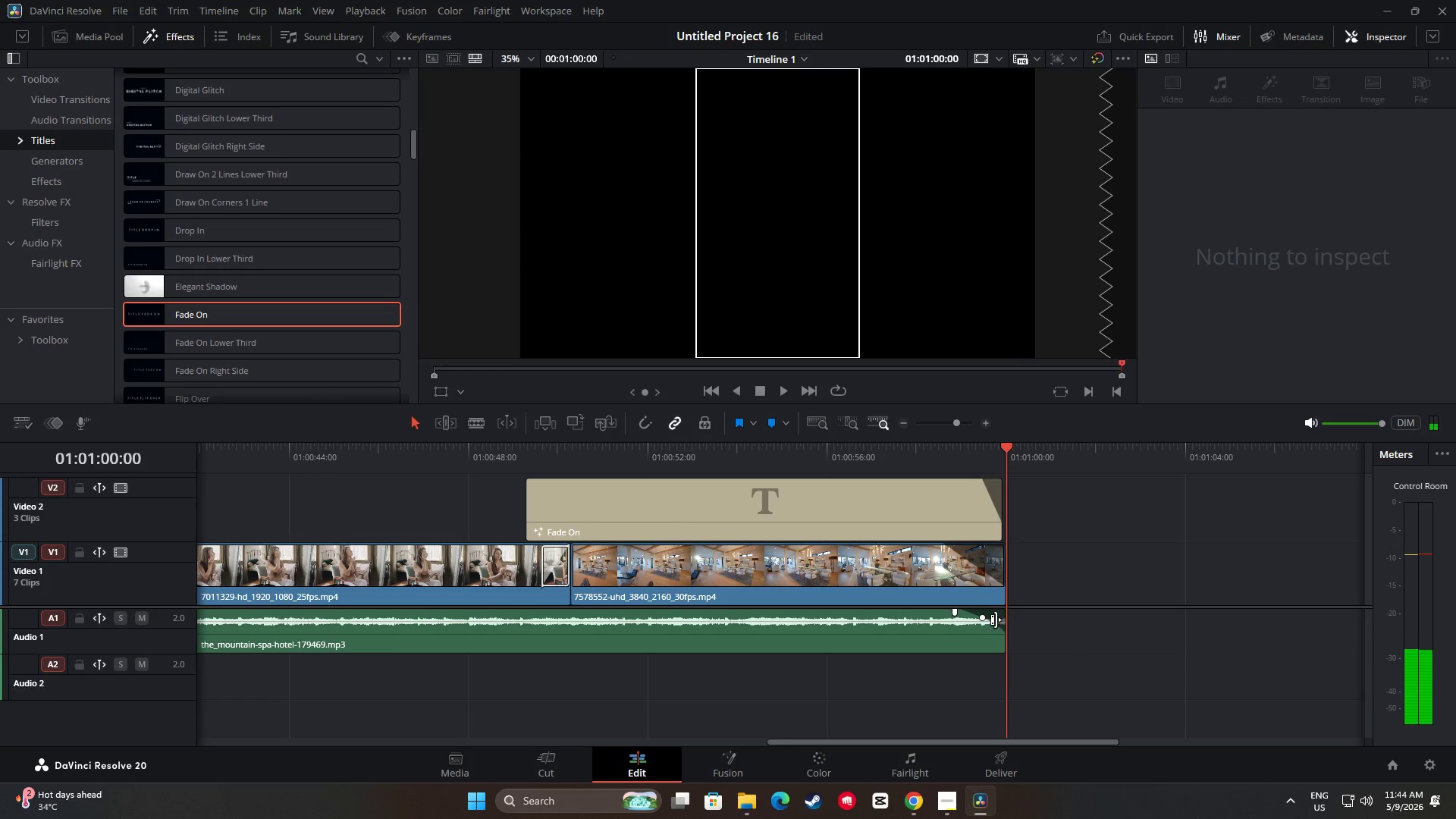 
mouse_move([952, 609])
 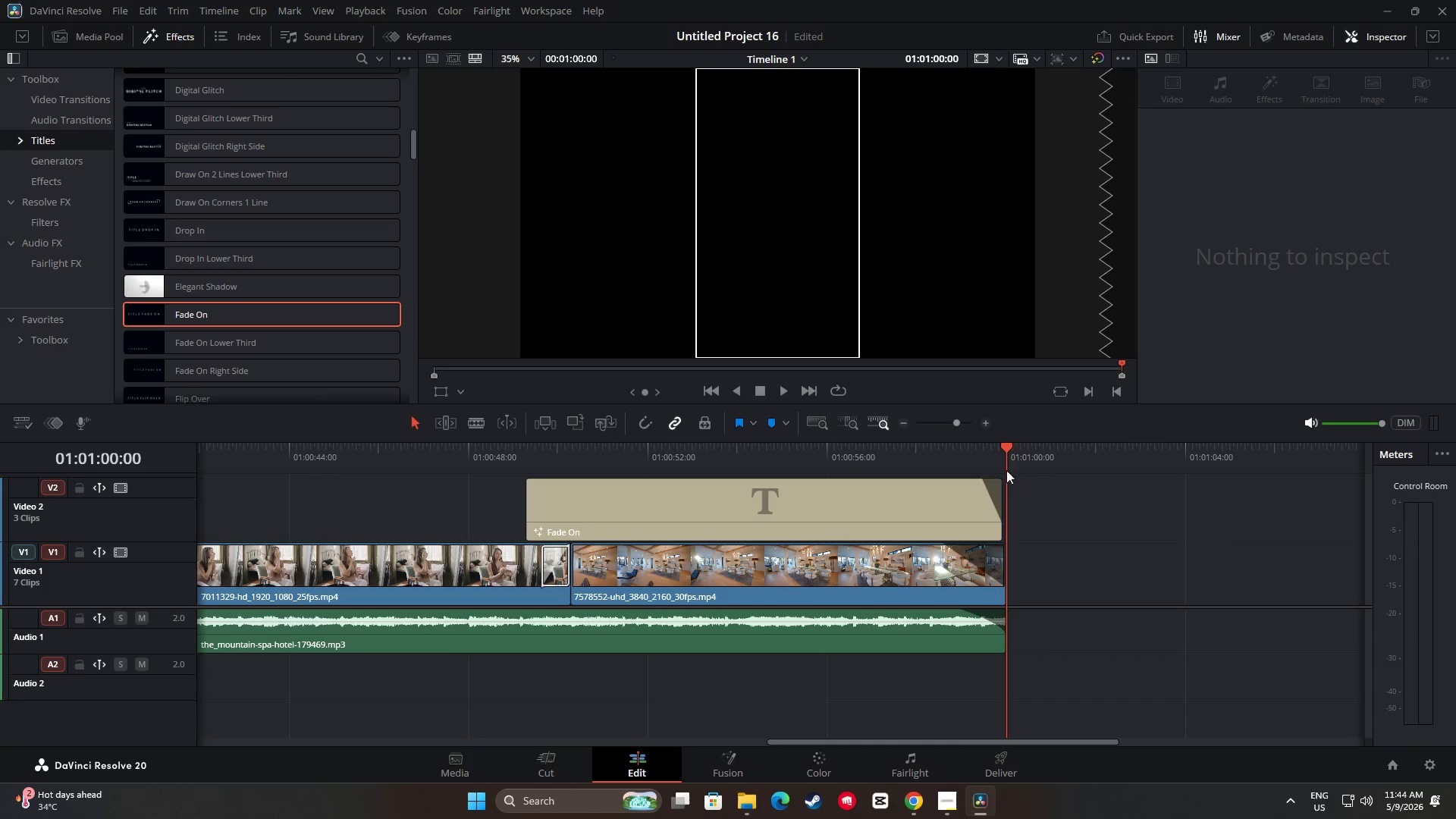 
left_click_drag(start_coordinate=[1004, 453], to_coordinate=[925, 458])
 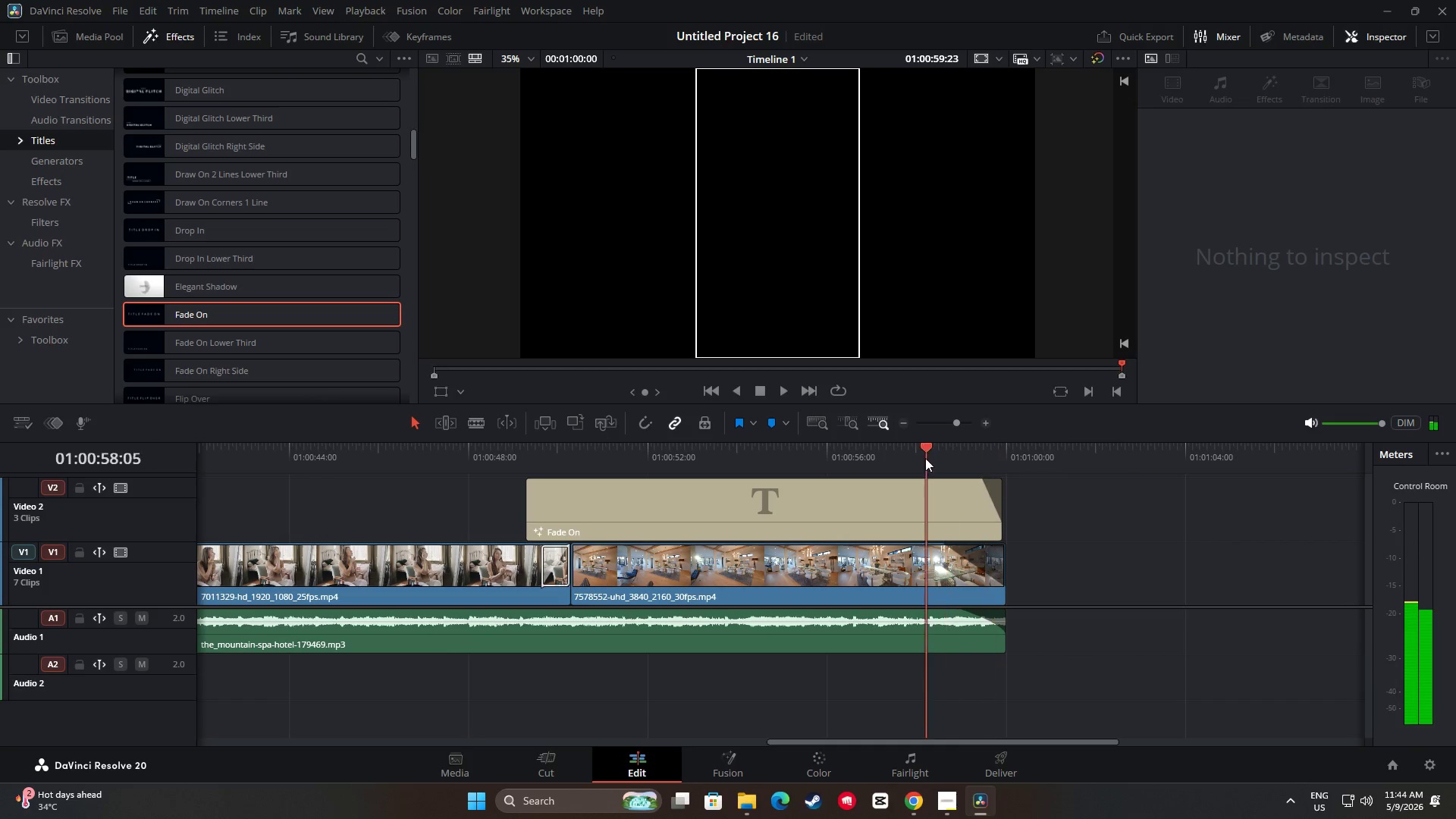 
key(Space)
 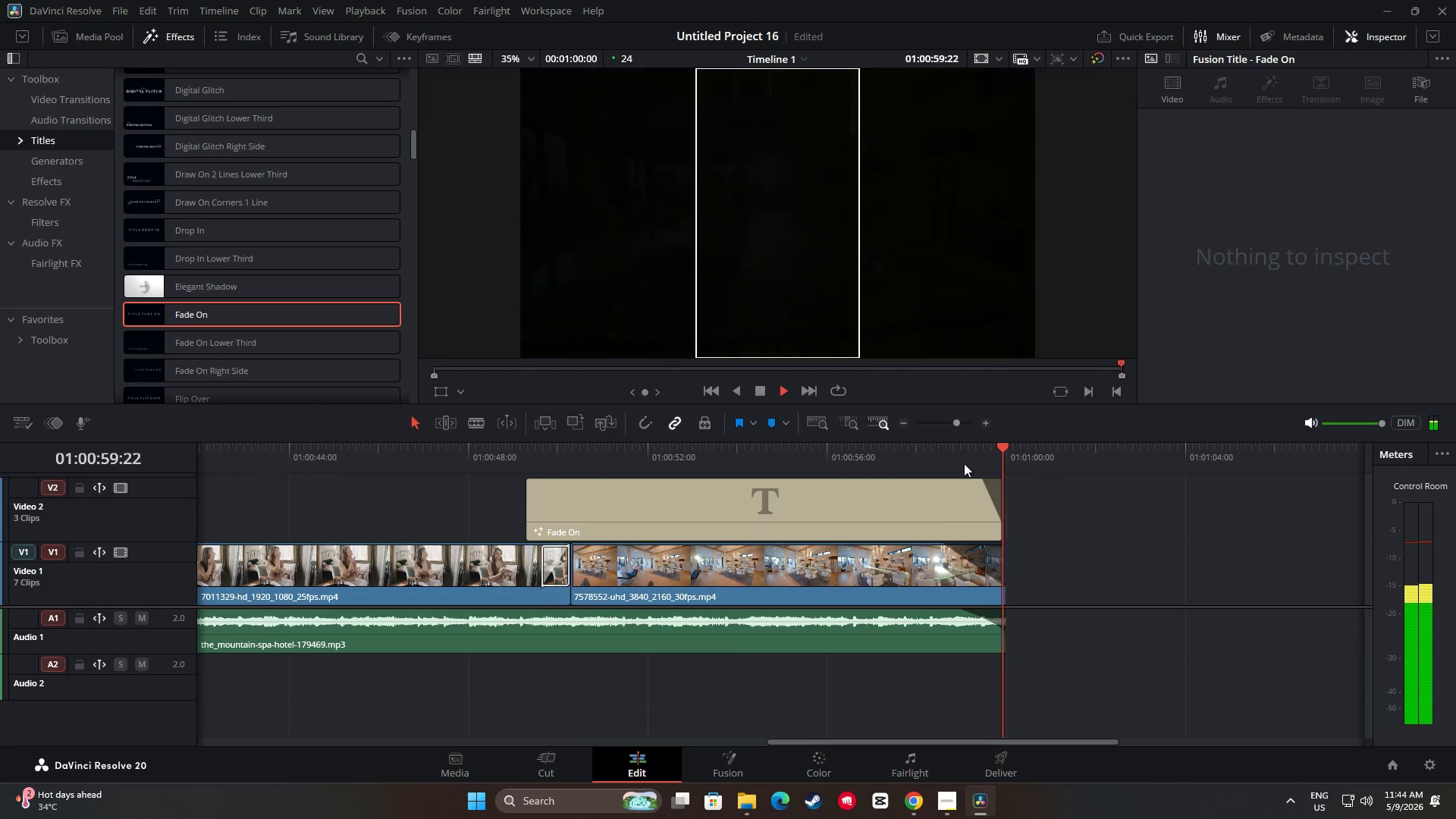 
left_click_drag(start_coordinate=[1006, 451], to_coordinate=[934, 460])
 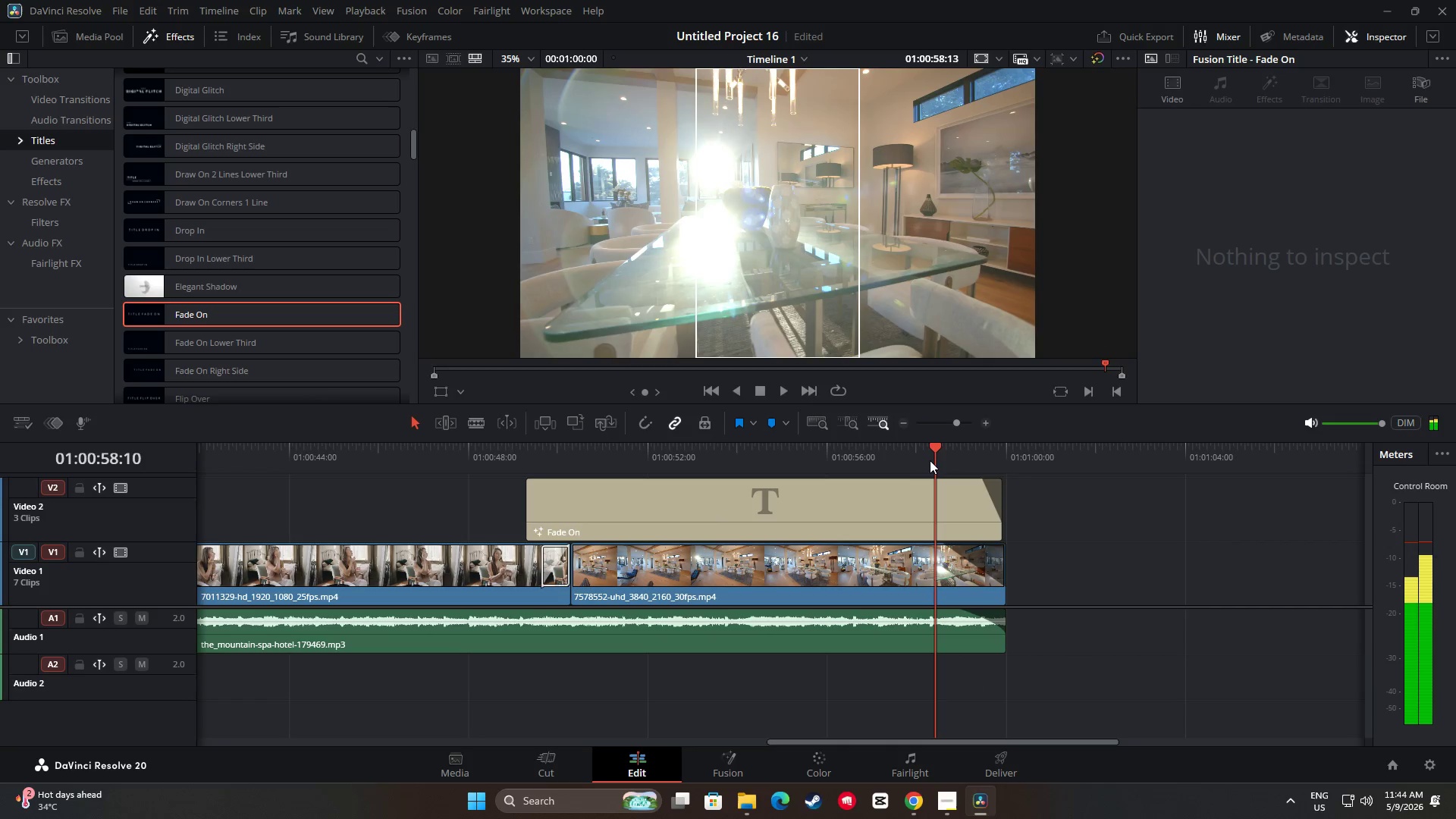 
key(Space)
 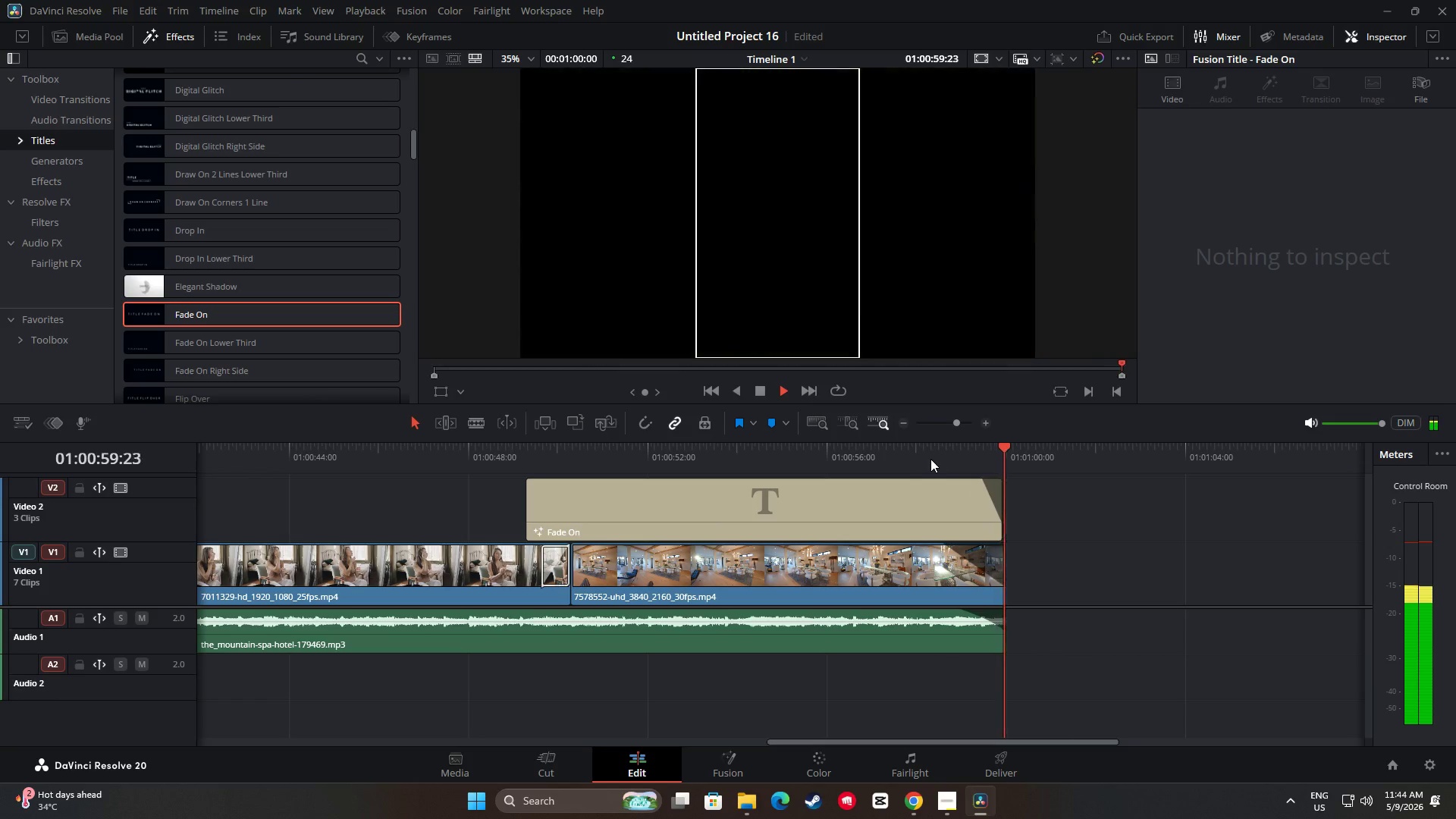 
left_click_drag(start_coordinate=[1003, 450], to_coordinate=[885, 457])
 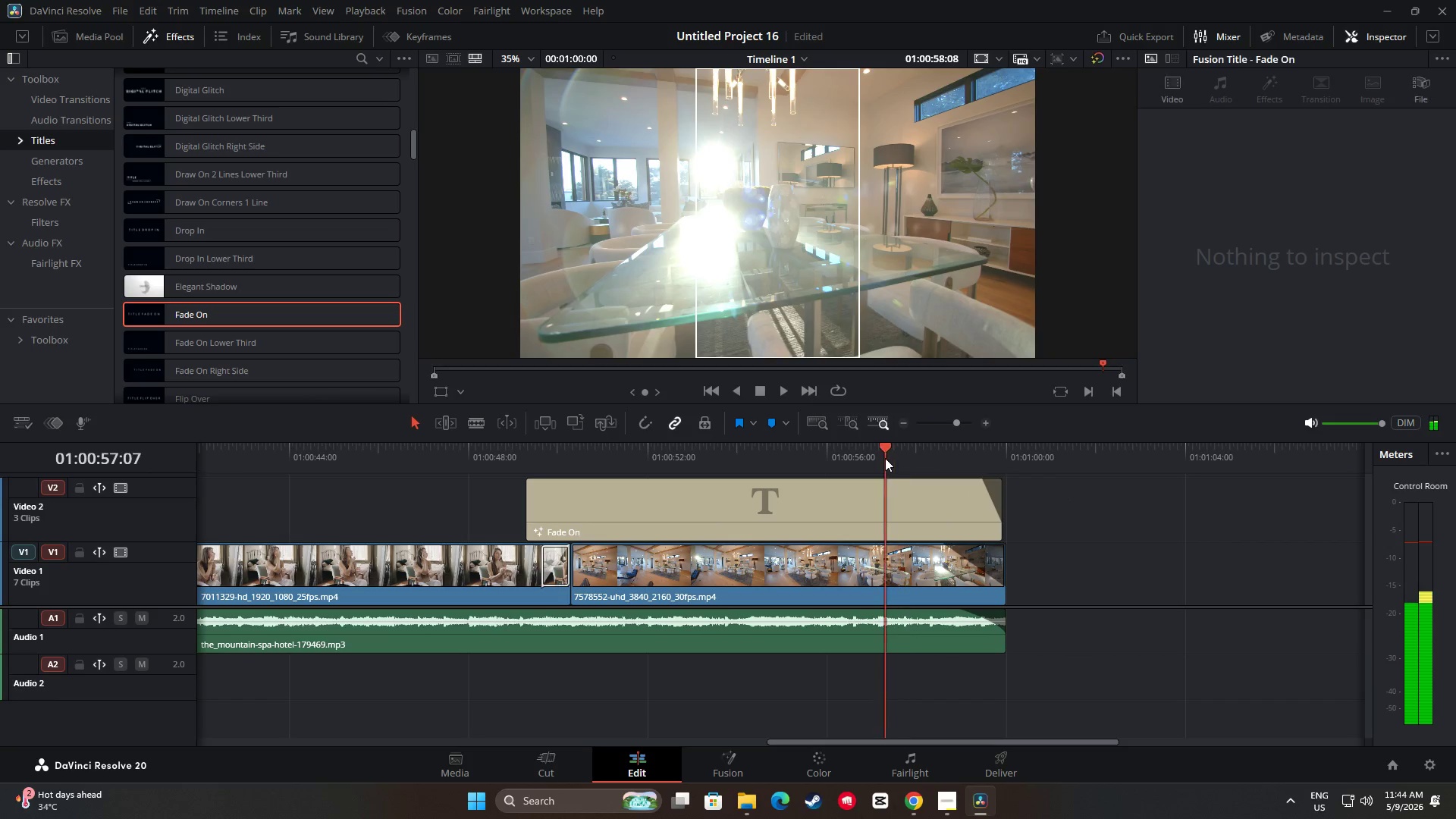 
key(Space)
 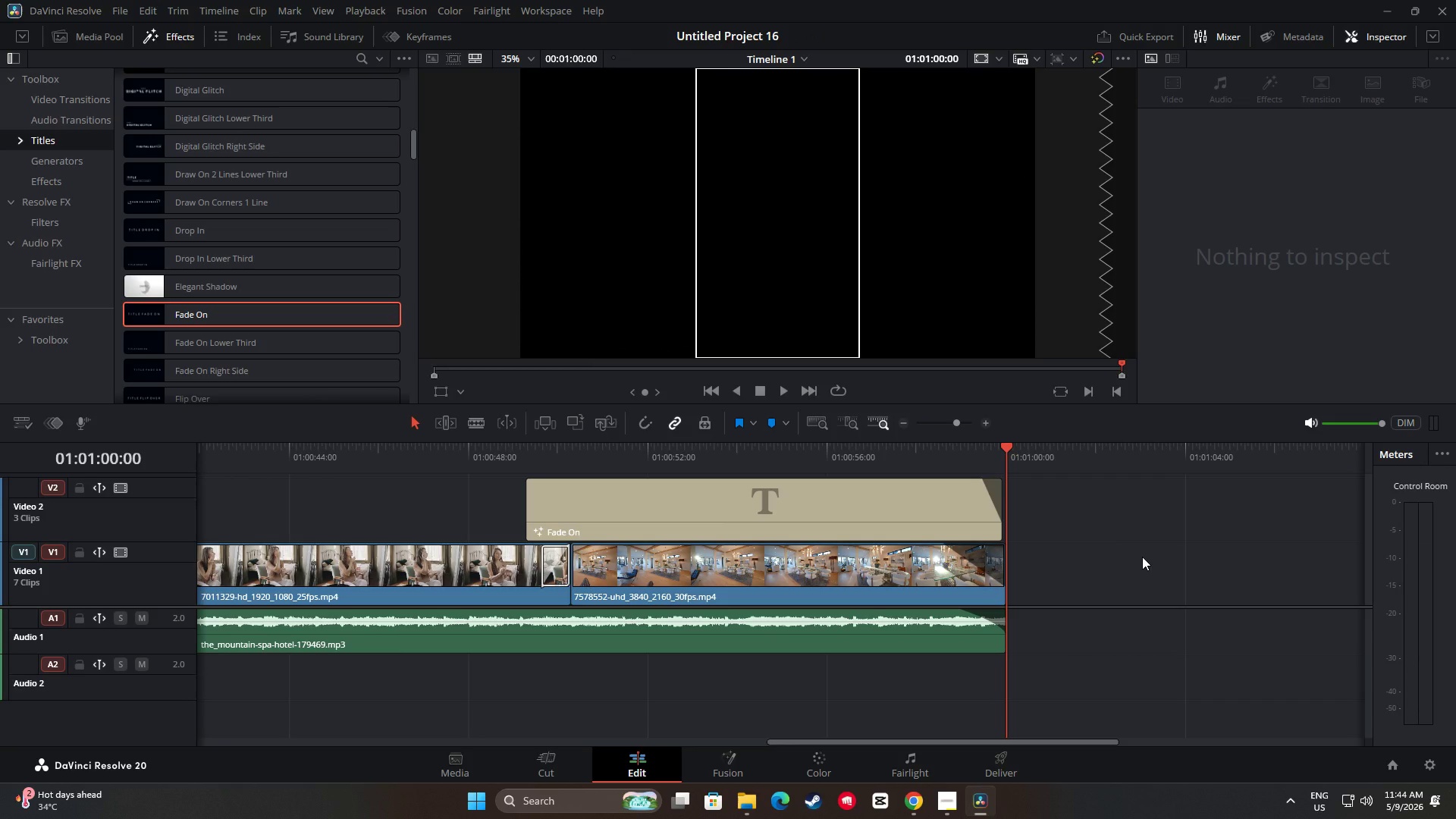 
wait(15.08)
 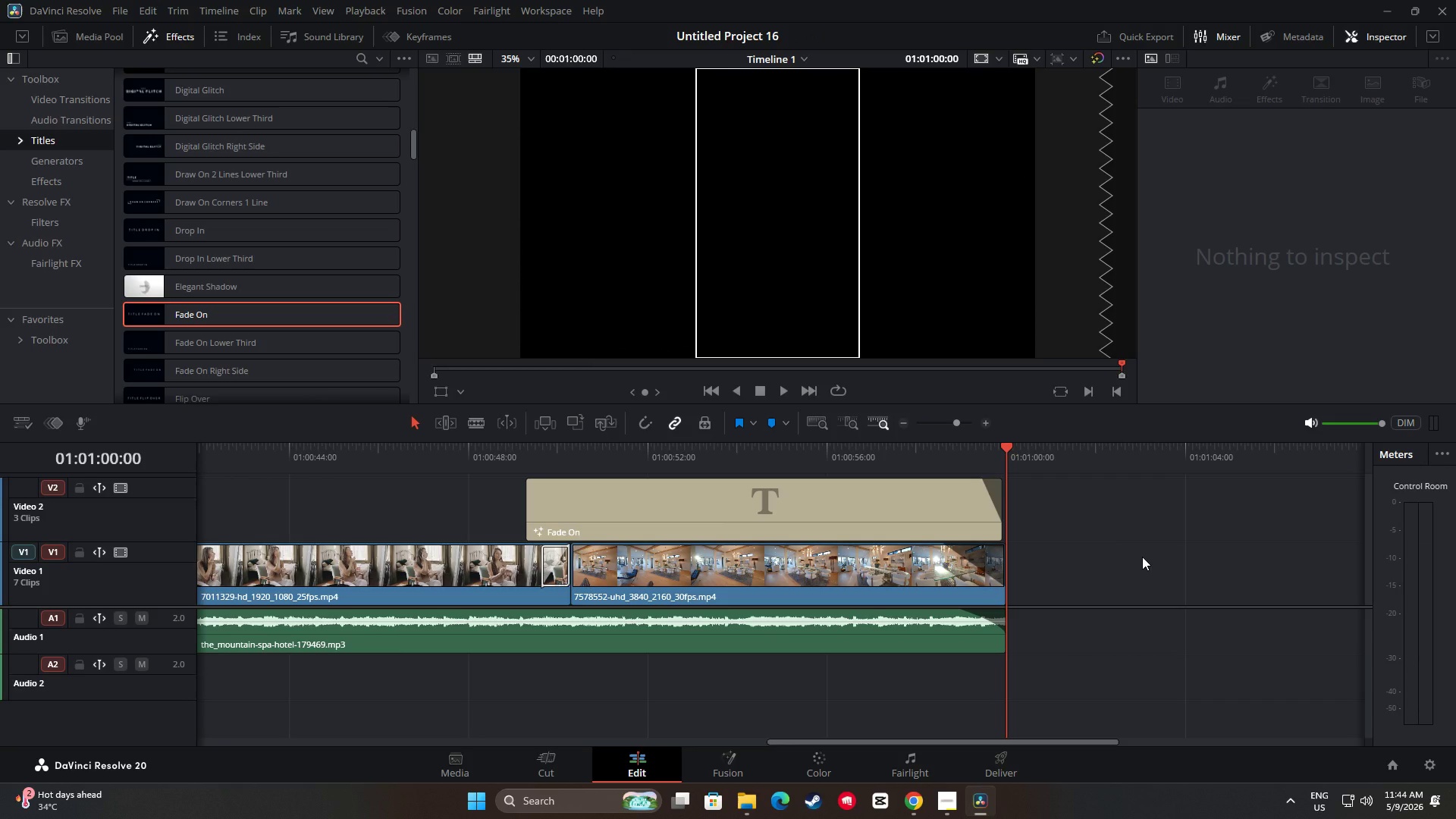 
left_click_drag(start_coordinate=[1011, 451], to_coordinate=[877, 456])
 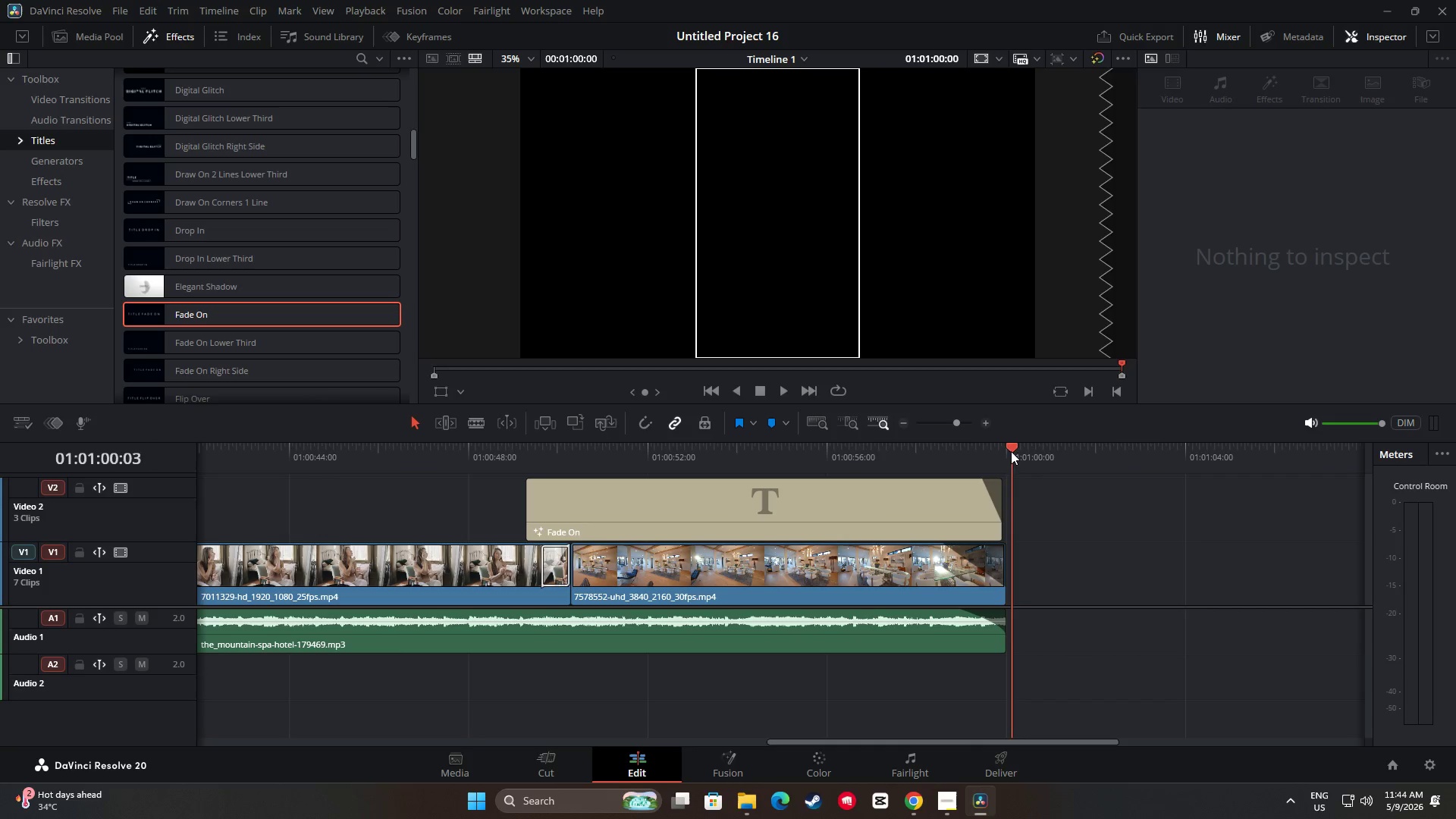 
key(Space)
 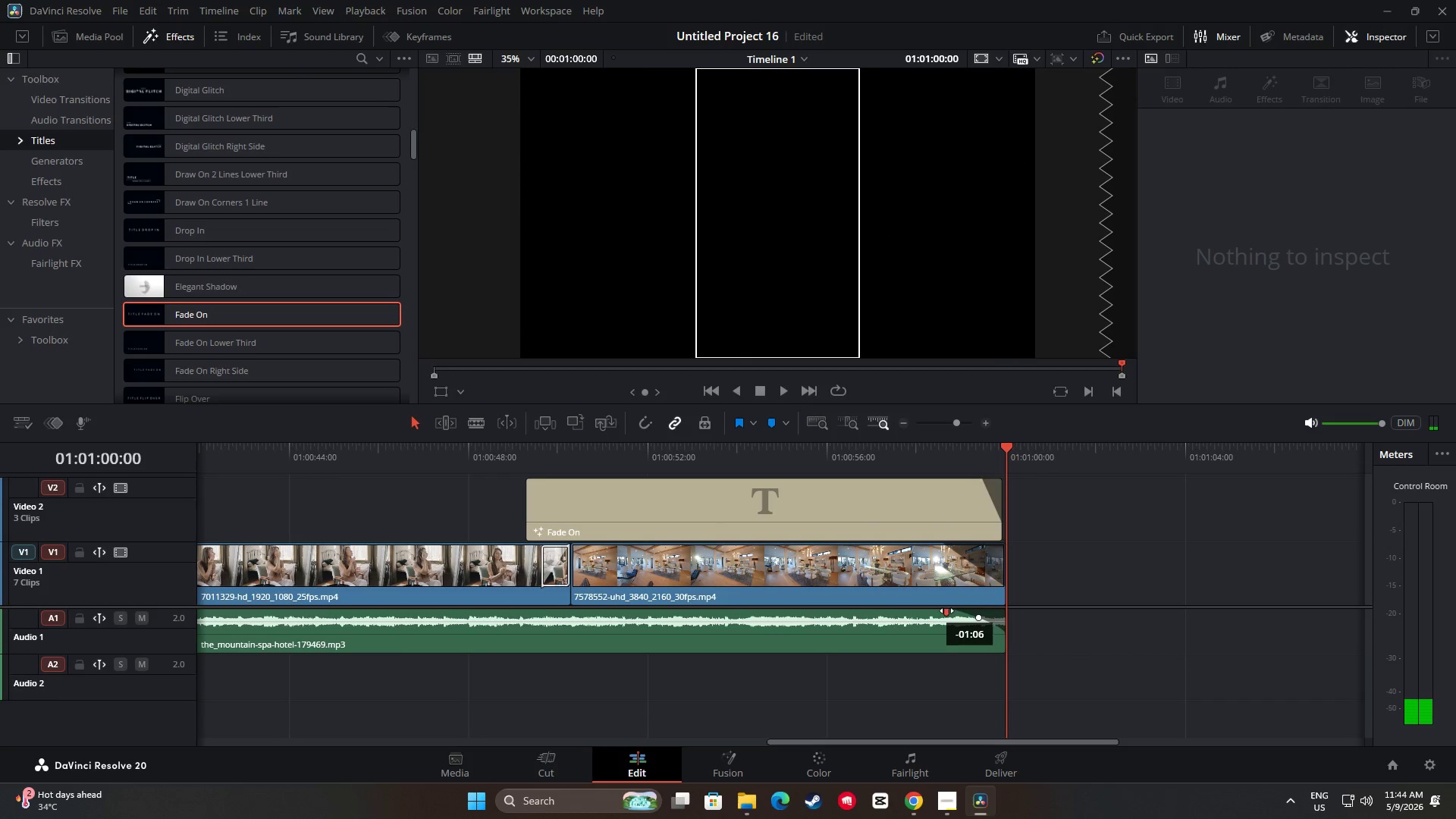 
wait(7.94)
 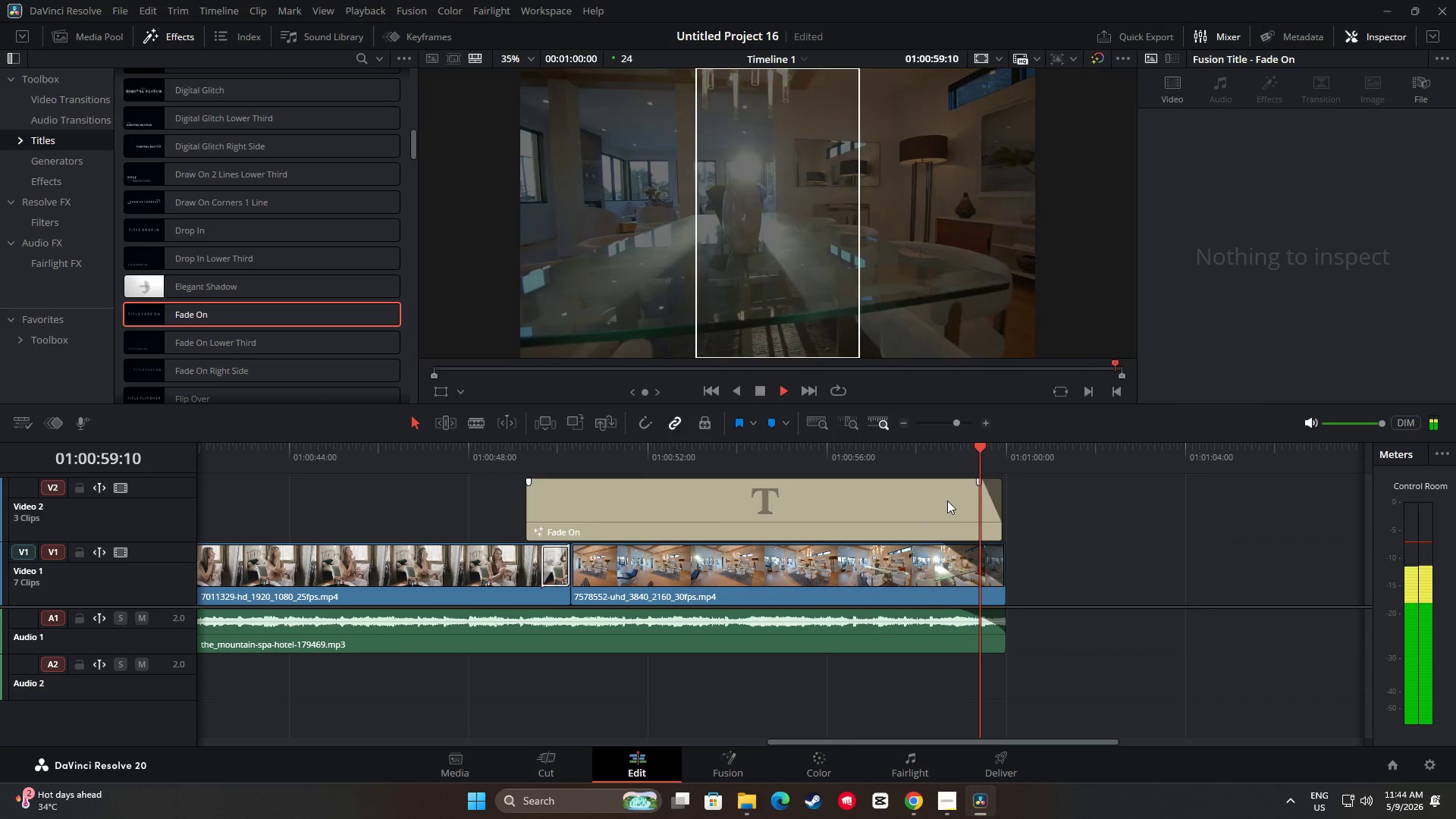 
left_click_drag(start_coordinate=[984, 617], to_coordinate=[977, 621])
 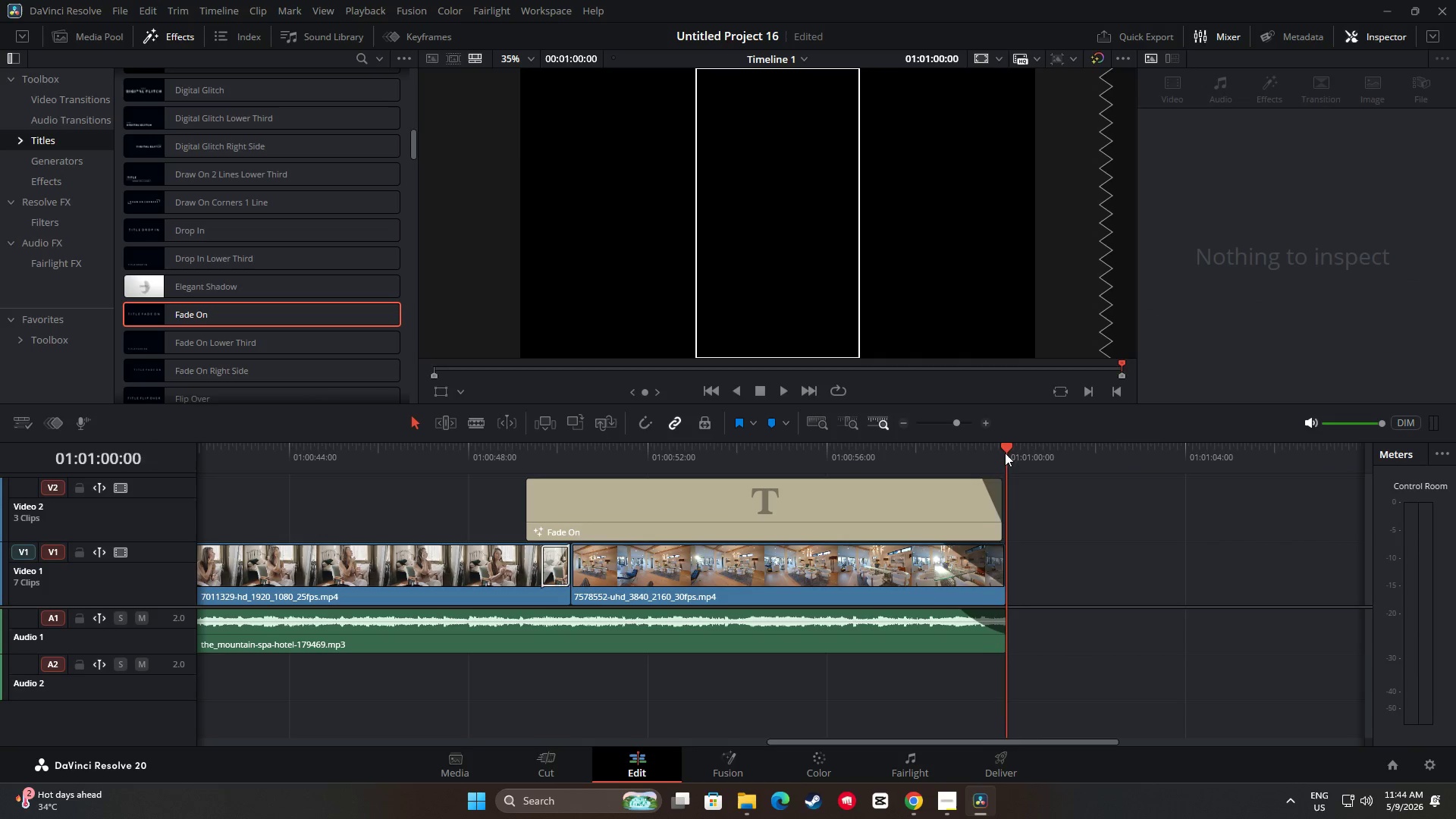 
left_click_drag(start_coordinate=[1005, 453], to_coordinate=[930, 459])
 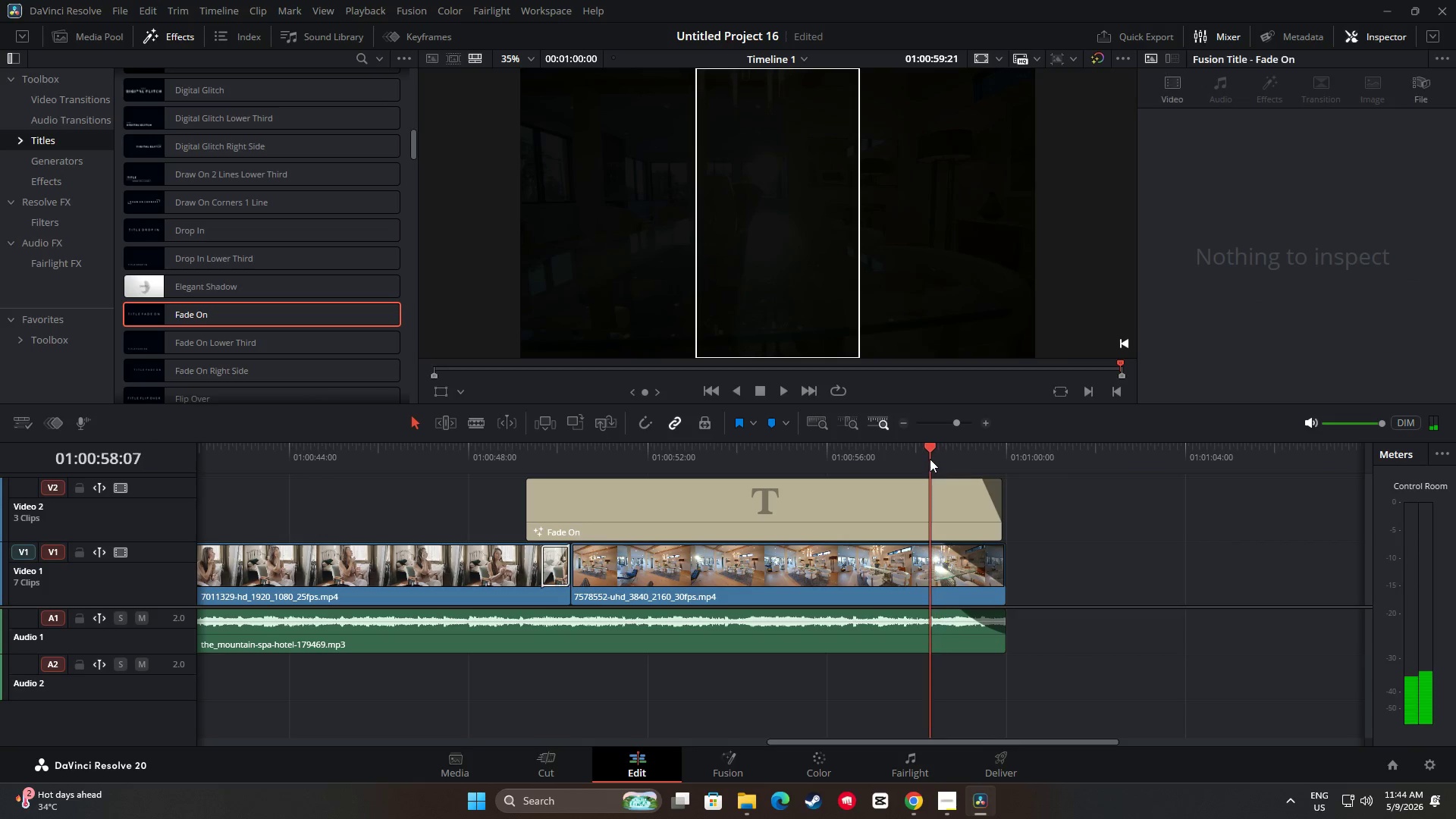 
key(Space)
 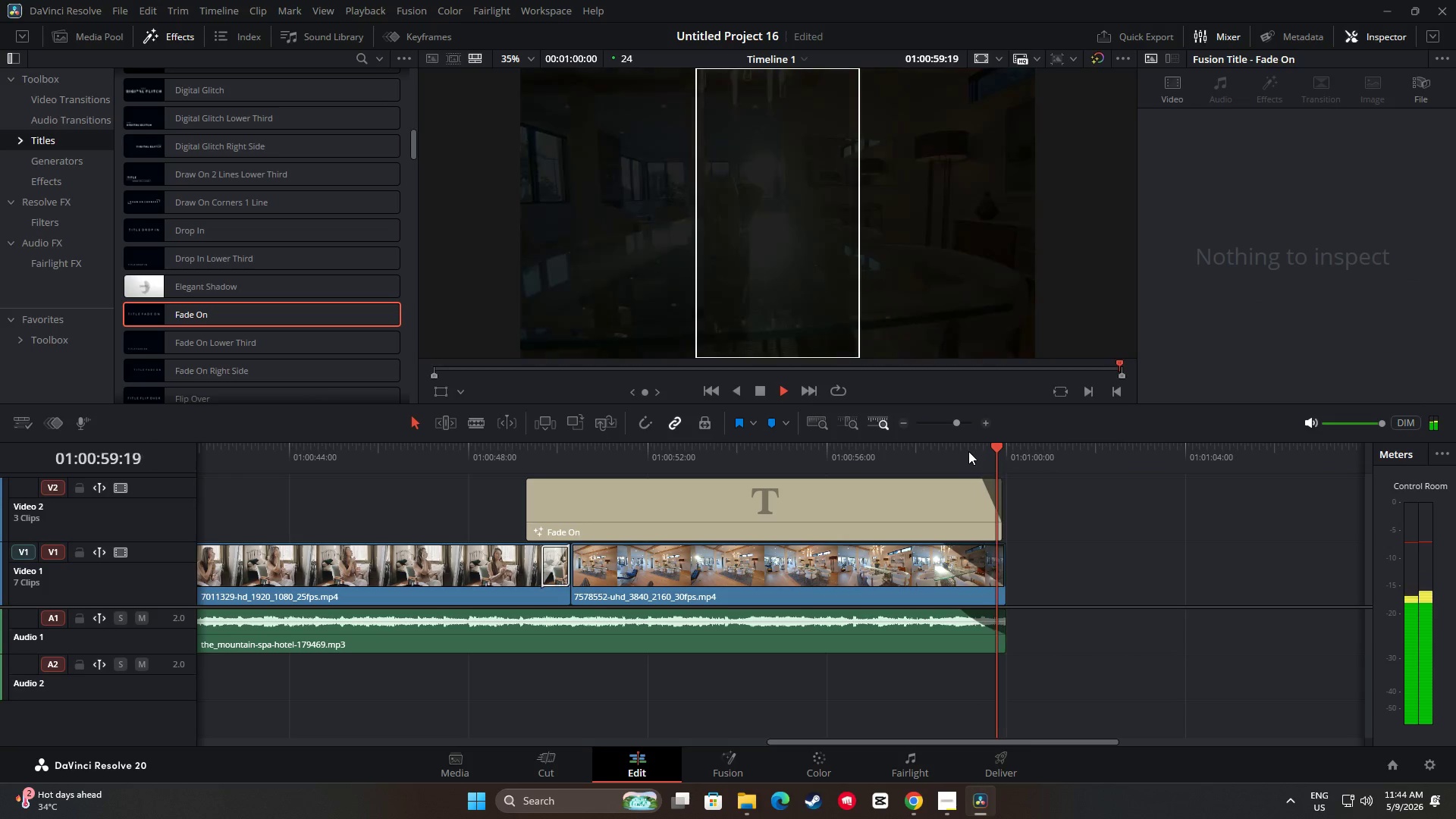 
left_click_drag(start_coordinate=[1007, 447], to_coordinate=[934, 452])
 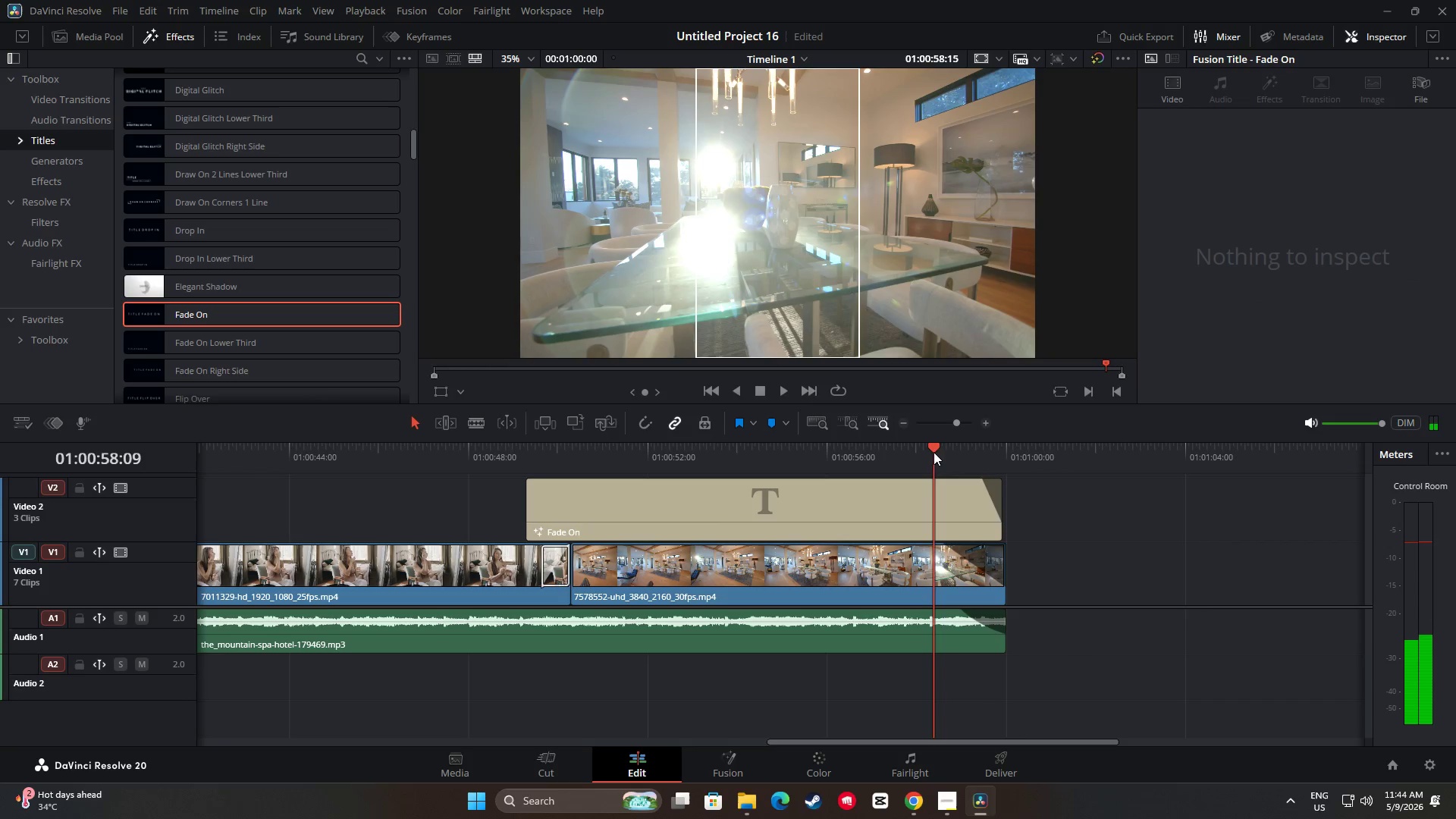 
key(Space)
 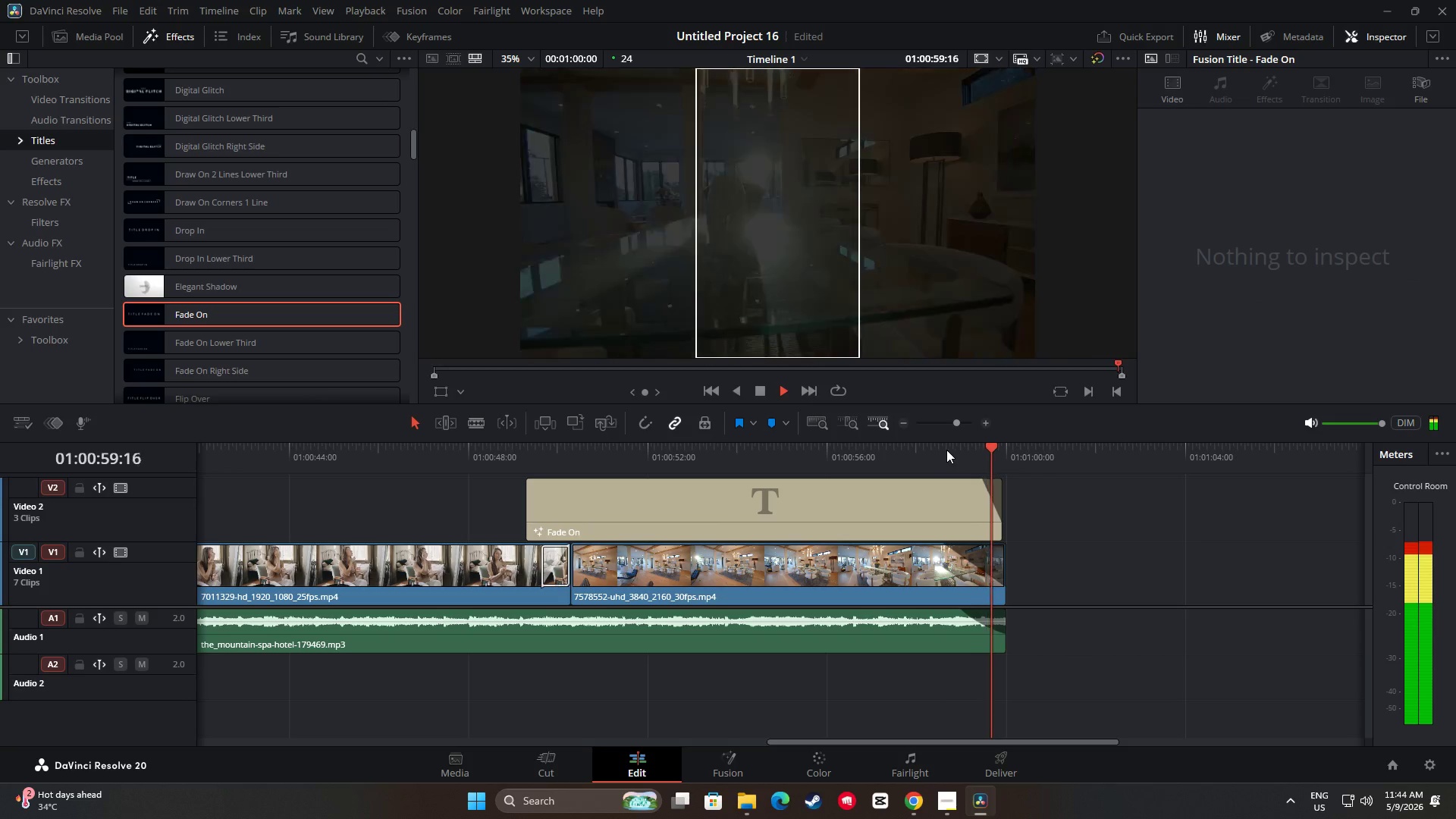 
left_click_drag(start_coordinate=[1006, 448], to_coordinate=[896, 452])
 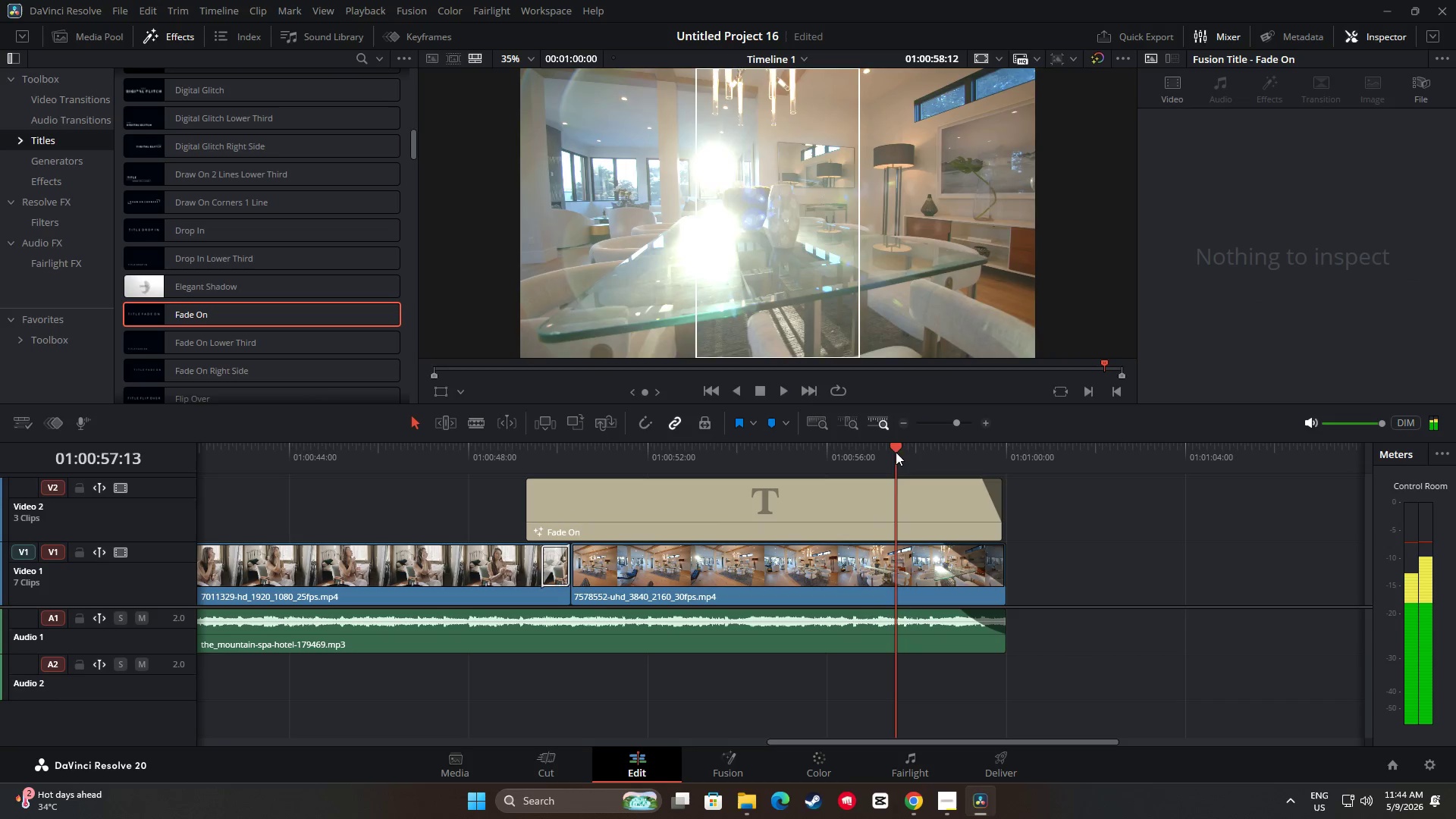 
key(Space)
 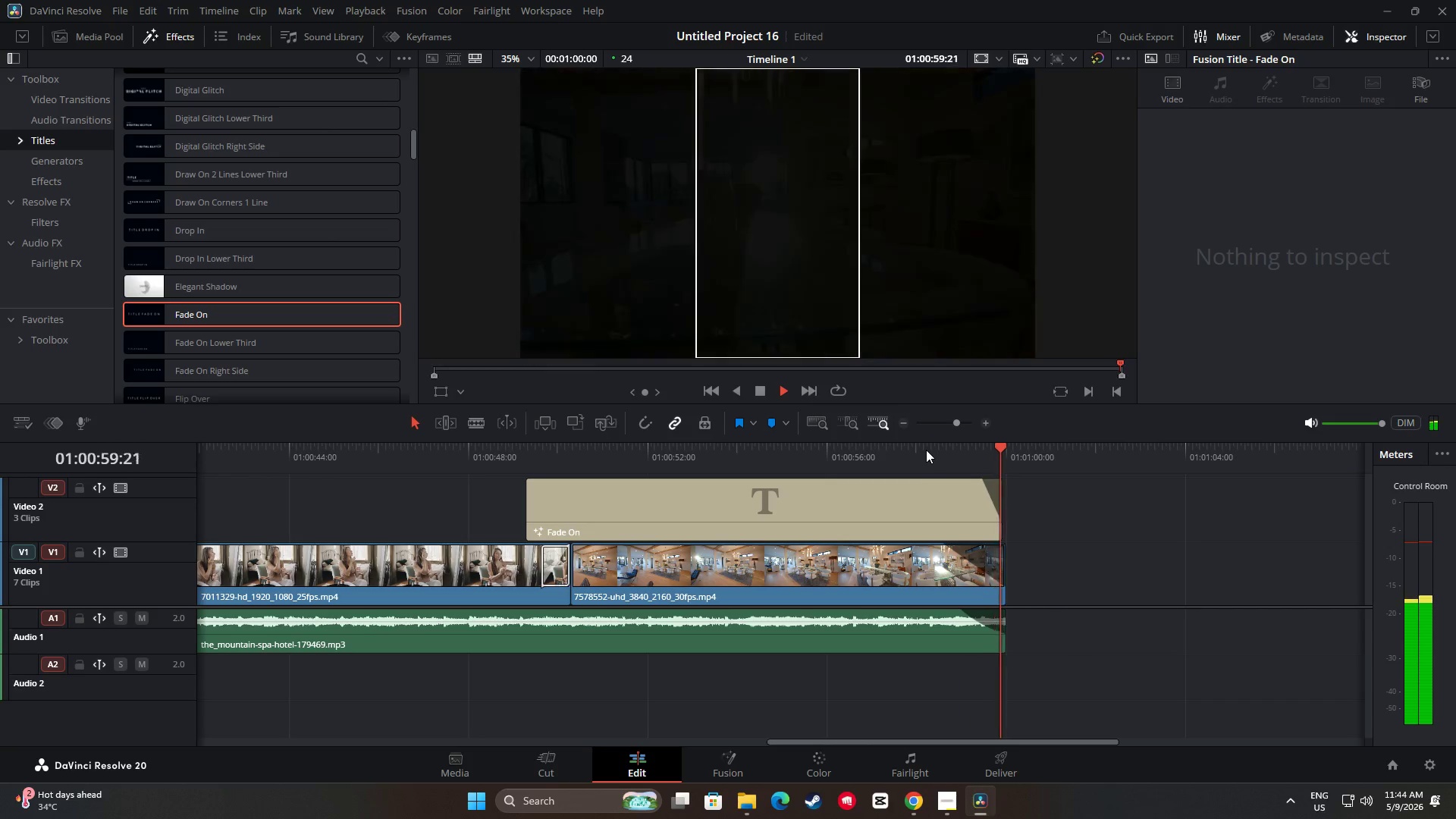 
left_click_drag(start_coordinate=[1001, 451], to_coordinate=[113, 446])
 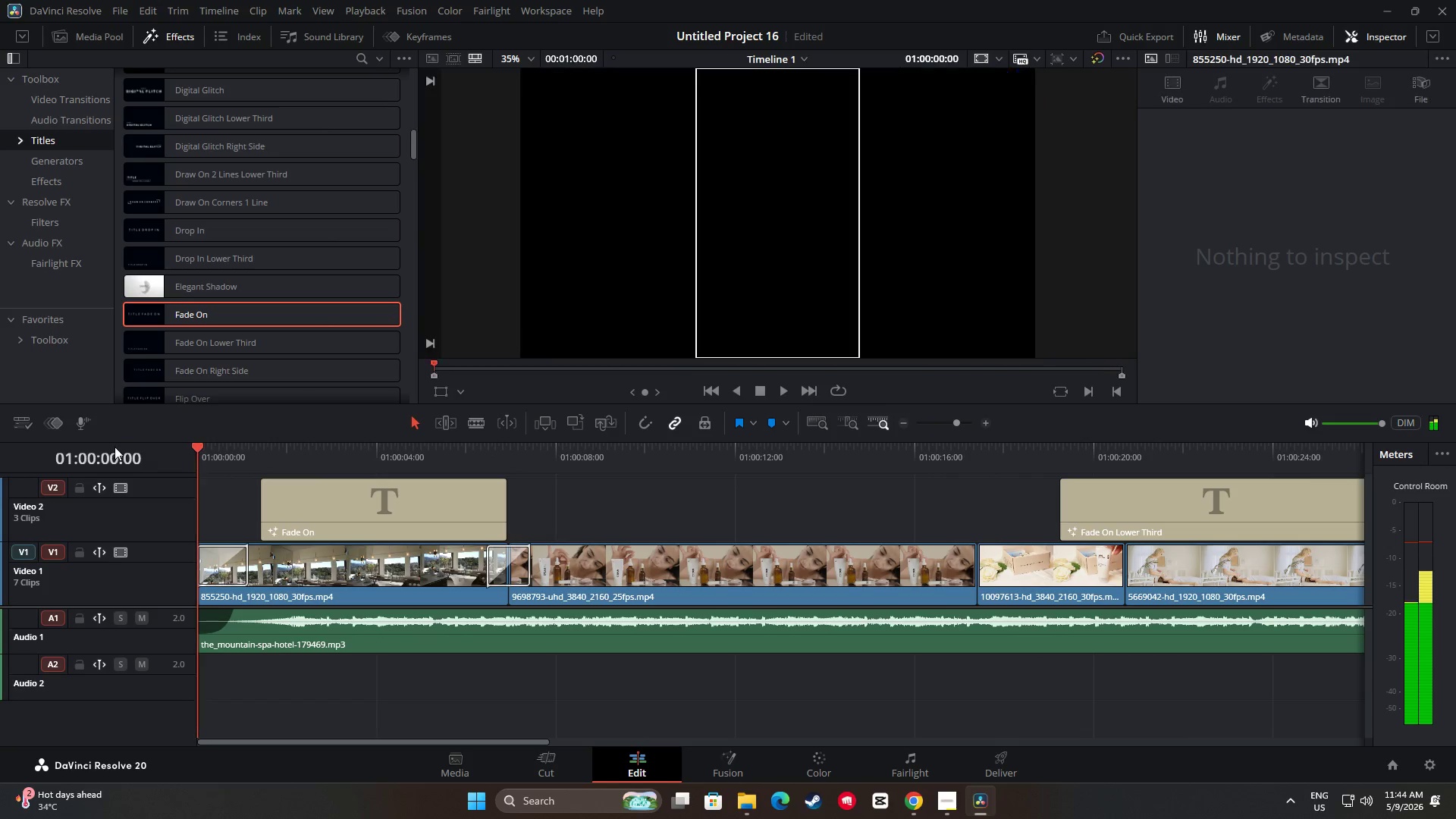 
key(Space)
 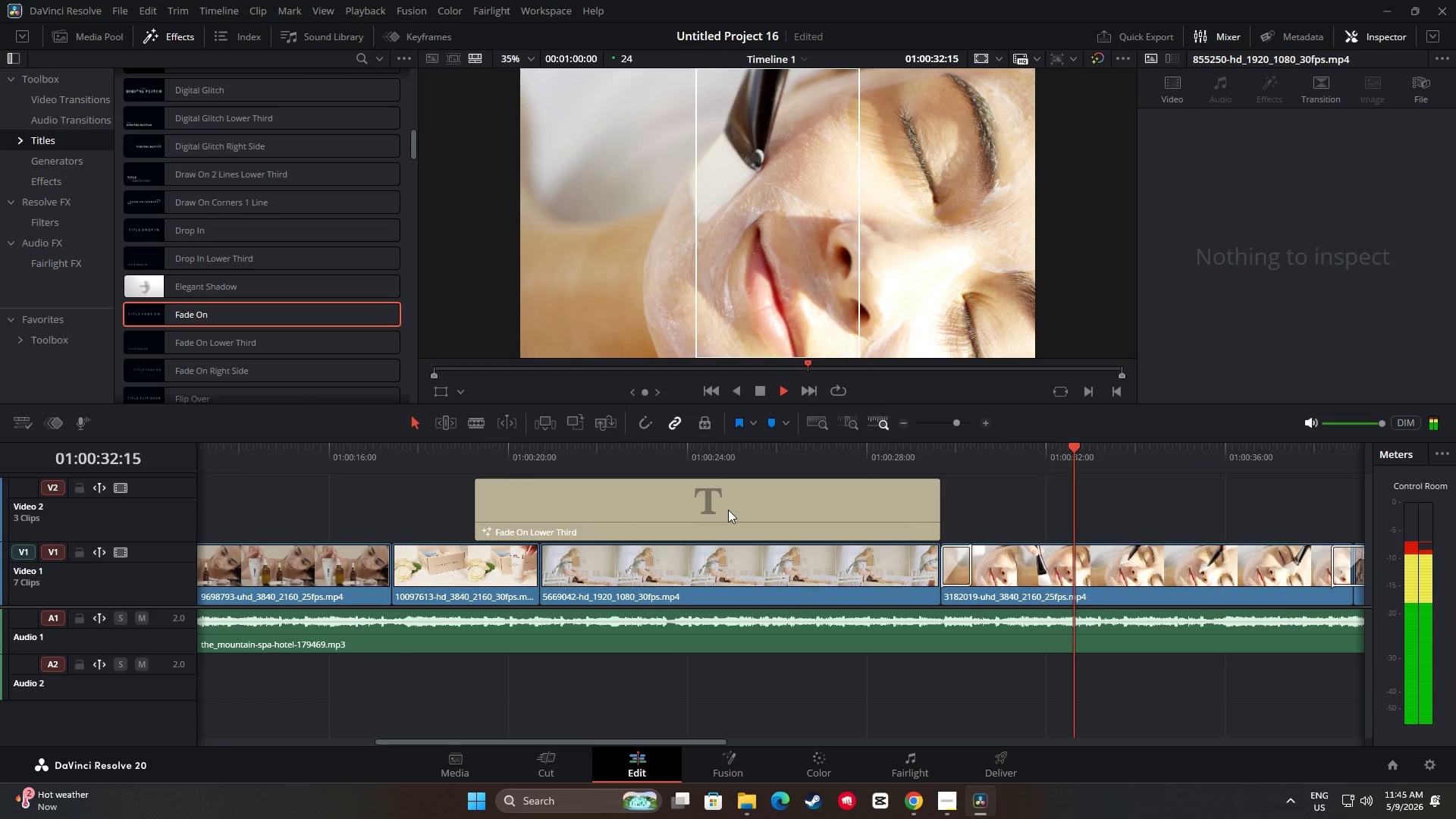 
wait(37.71)
 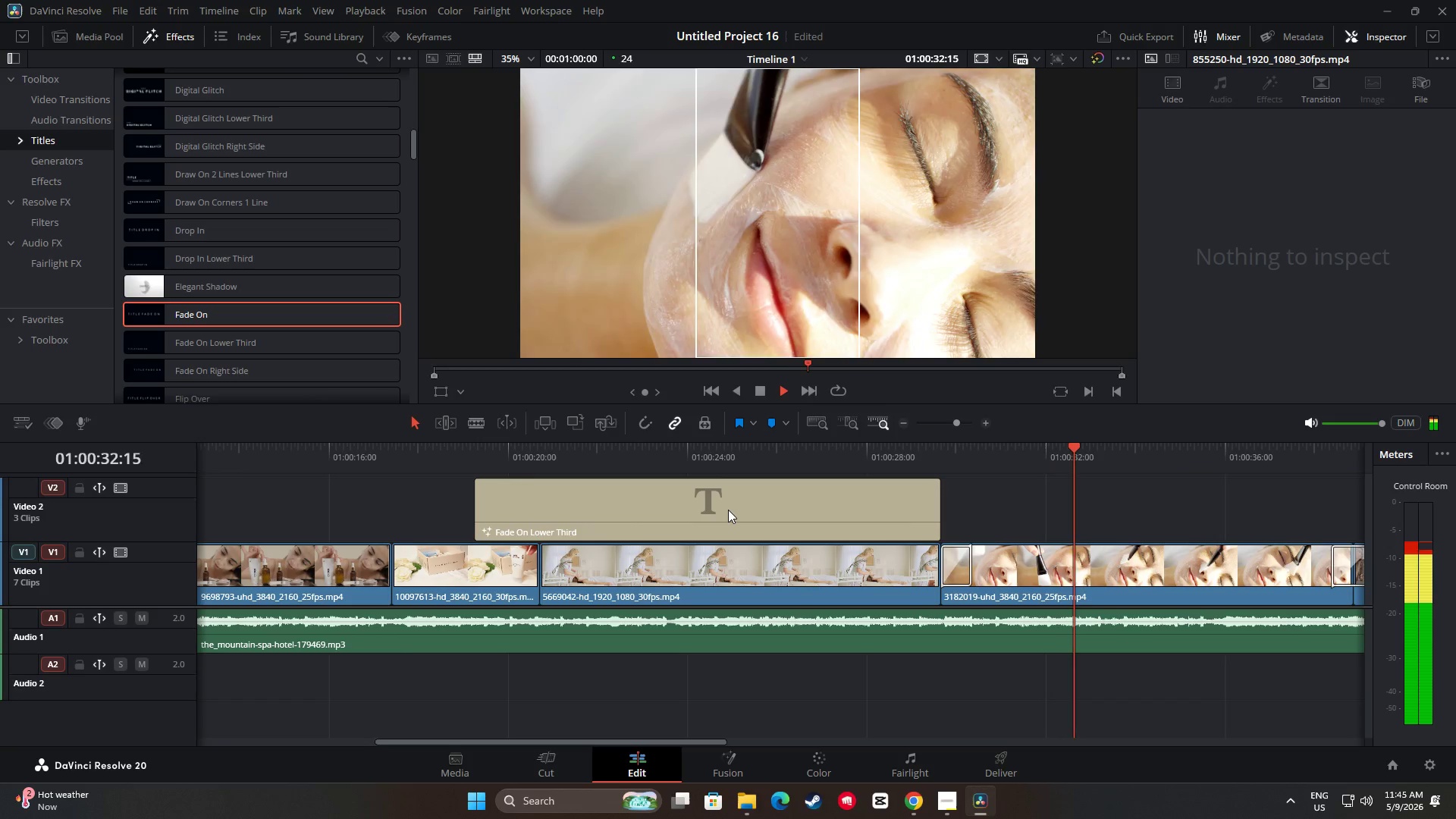 
mouse_move([1138, 548])
 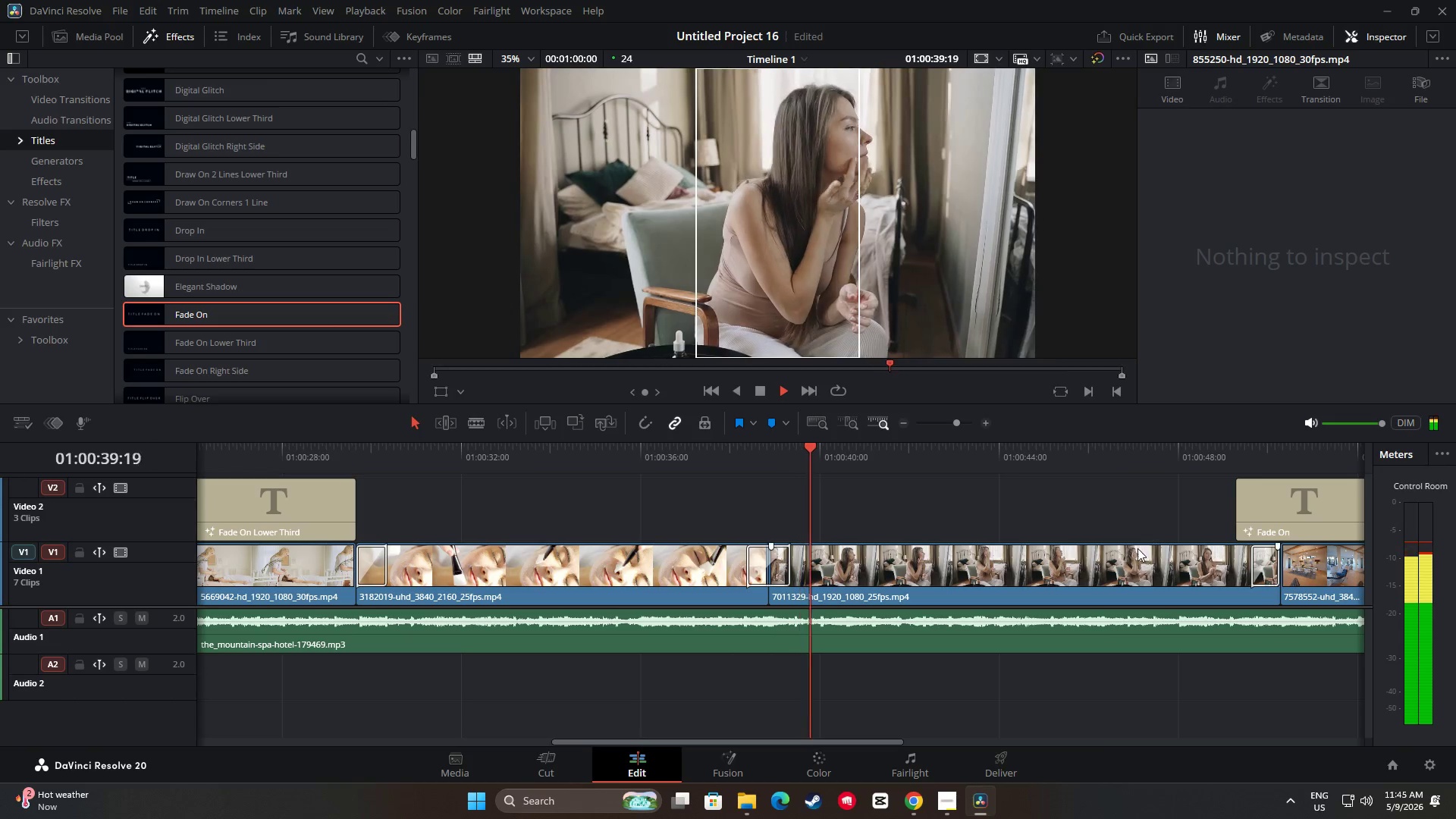 
key(Space)
 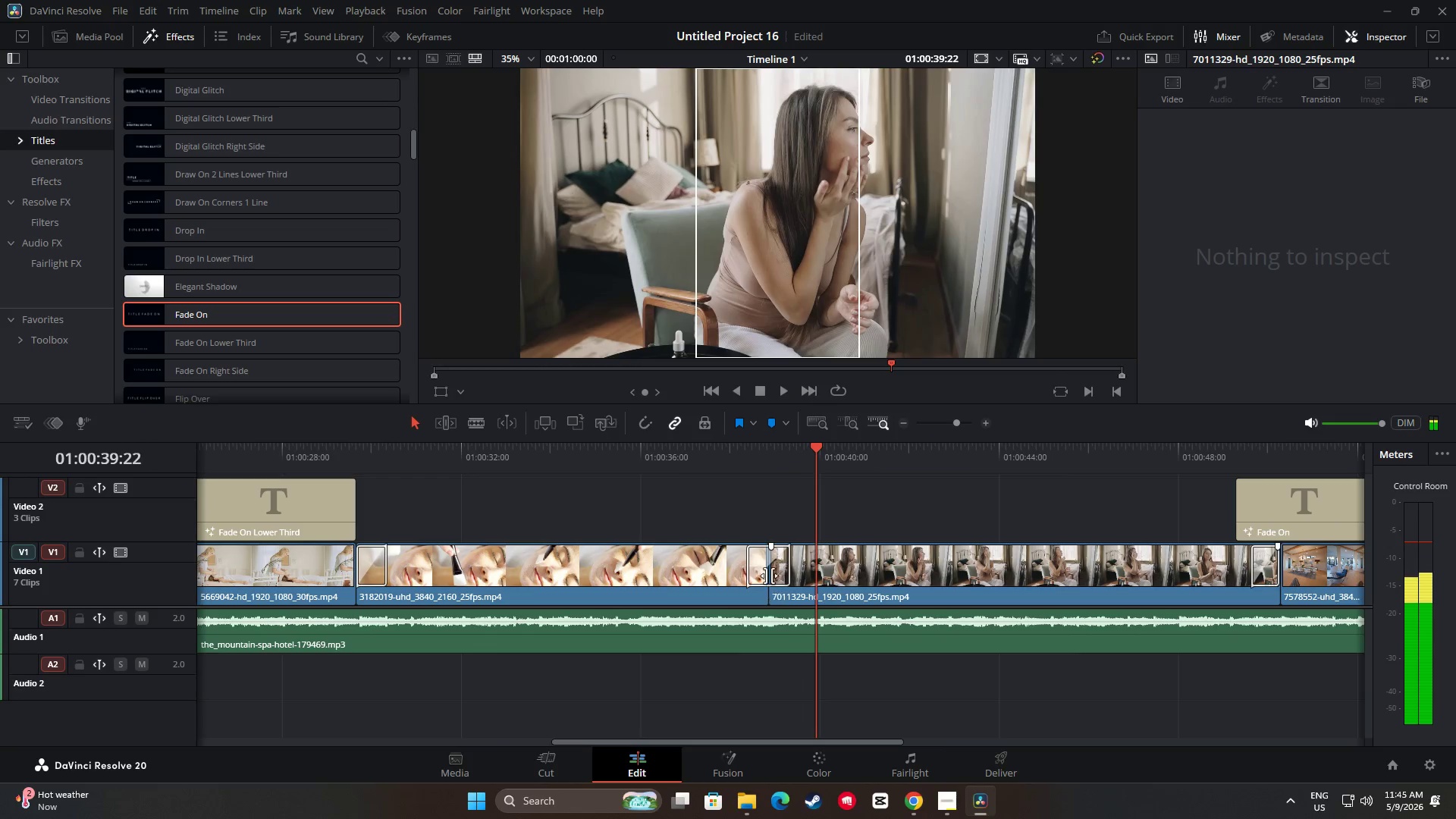 
left_click([661, 566])
 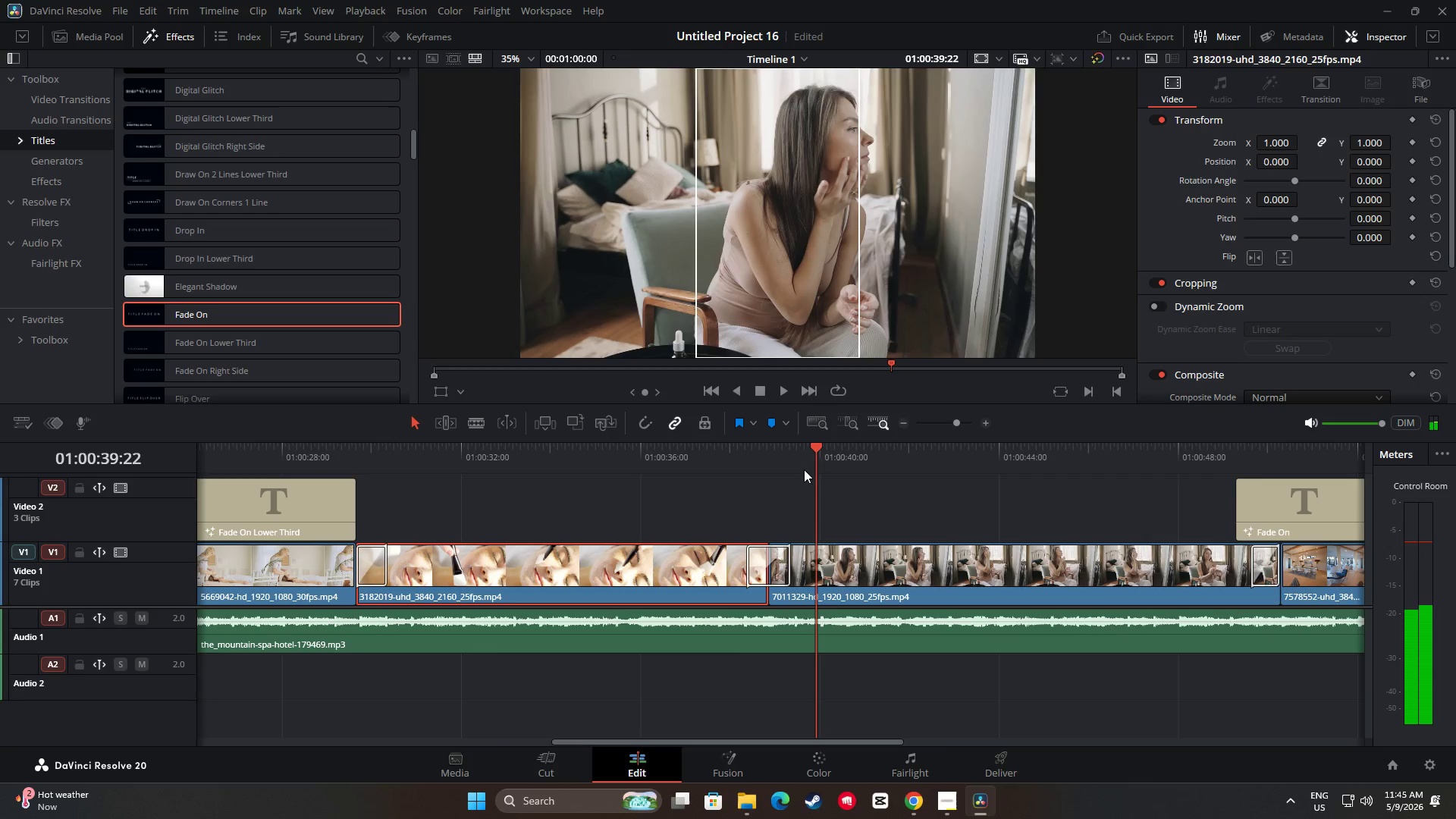 
left_click_drag(start_coordinate=[813, 450], to_coordinate=[1291, 573])
 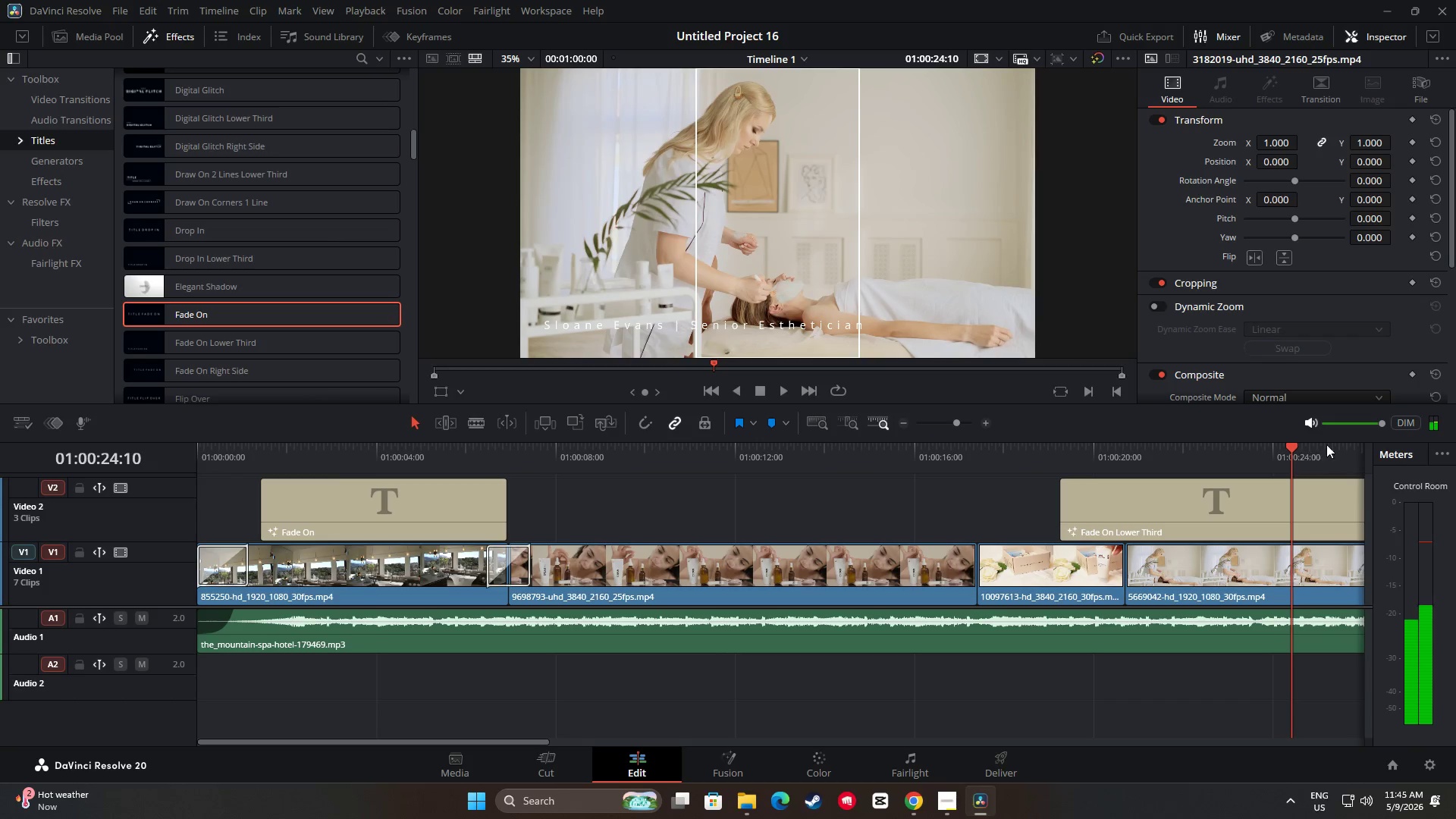 
left_click_drag(start_coordinate=[1288, 449], to_coordinate=[187, 482])
 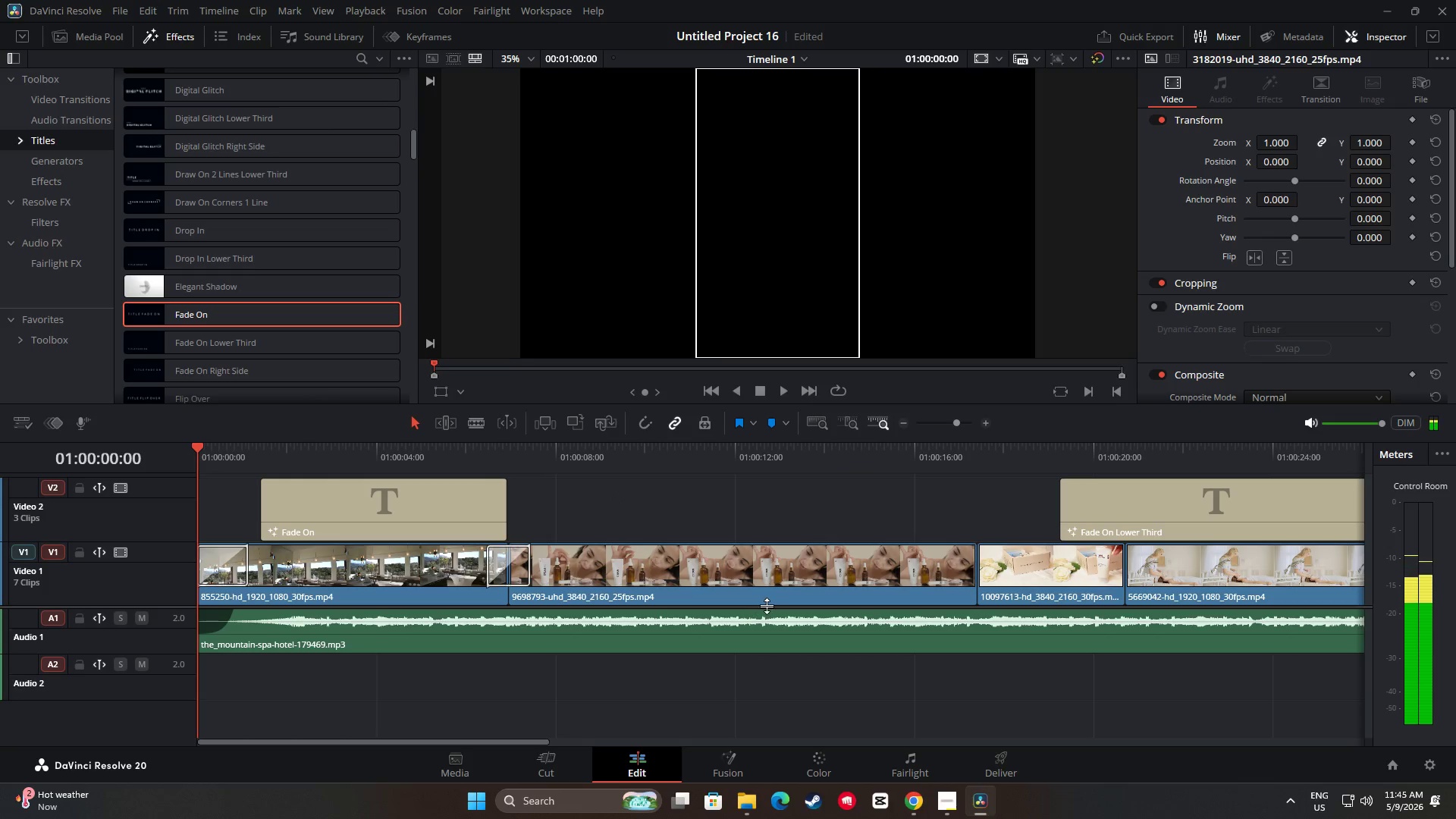 
key(Space)
 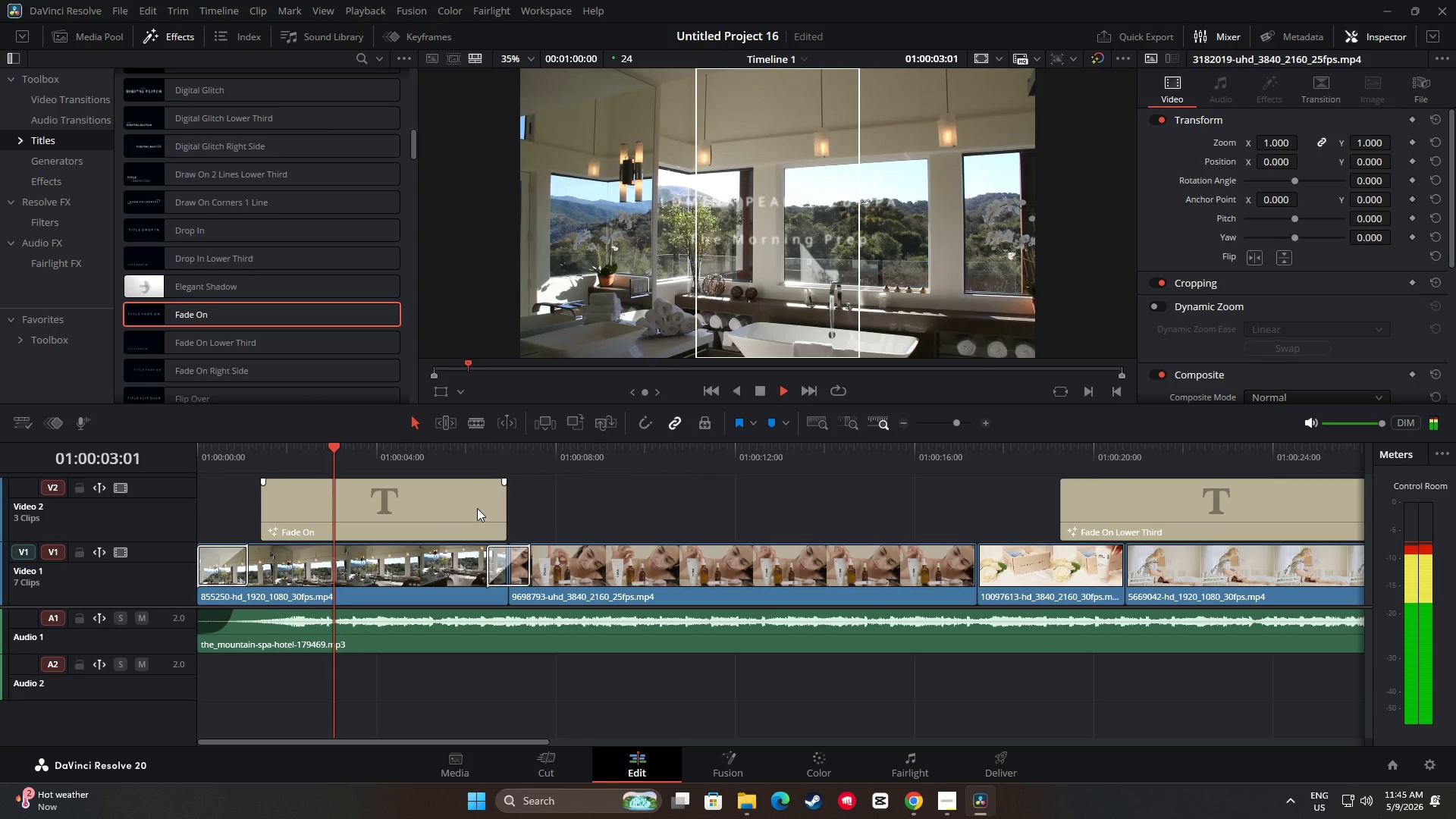 
key(Space)
 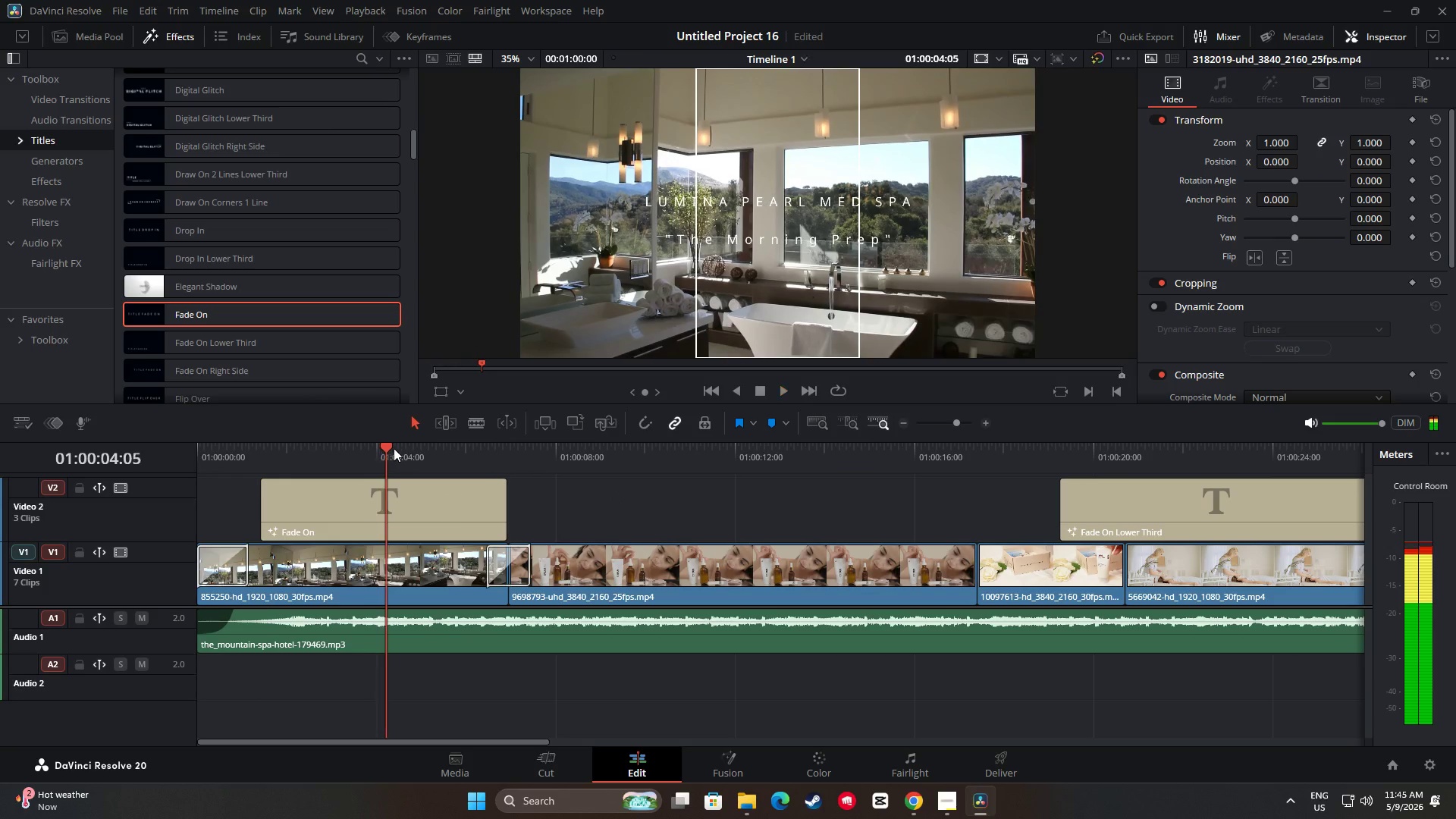 
left_click_drag(start_coordinate=[387, 448], to_coordinate=[171, 456])
 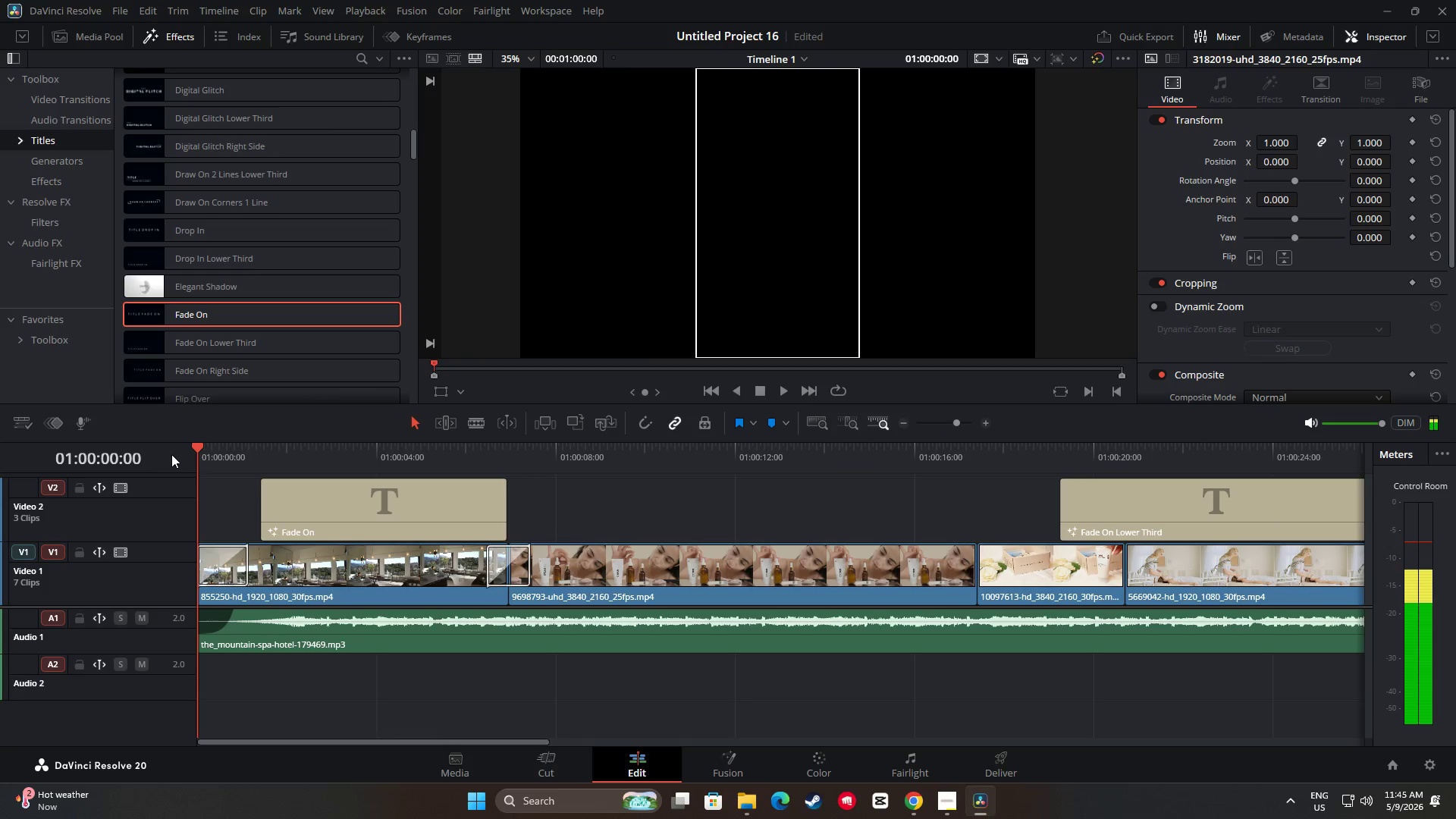 
key(Space)
 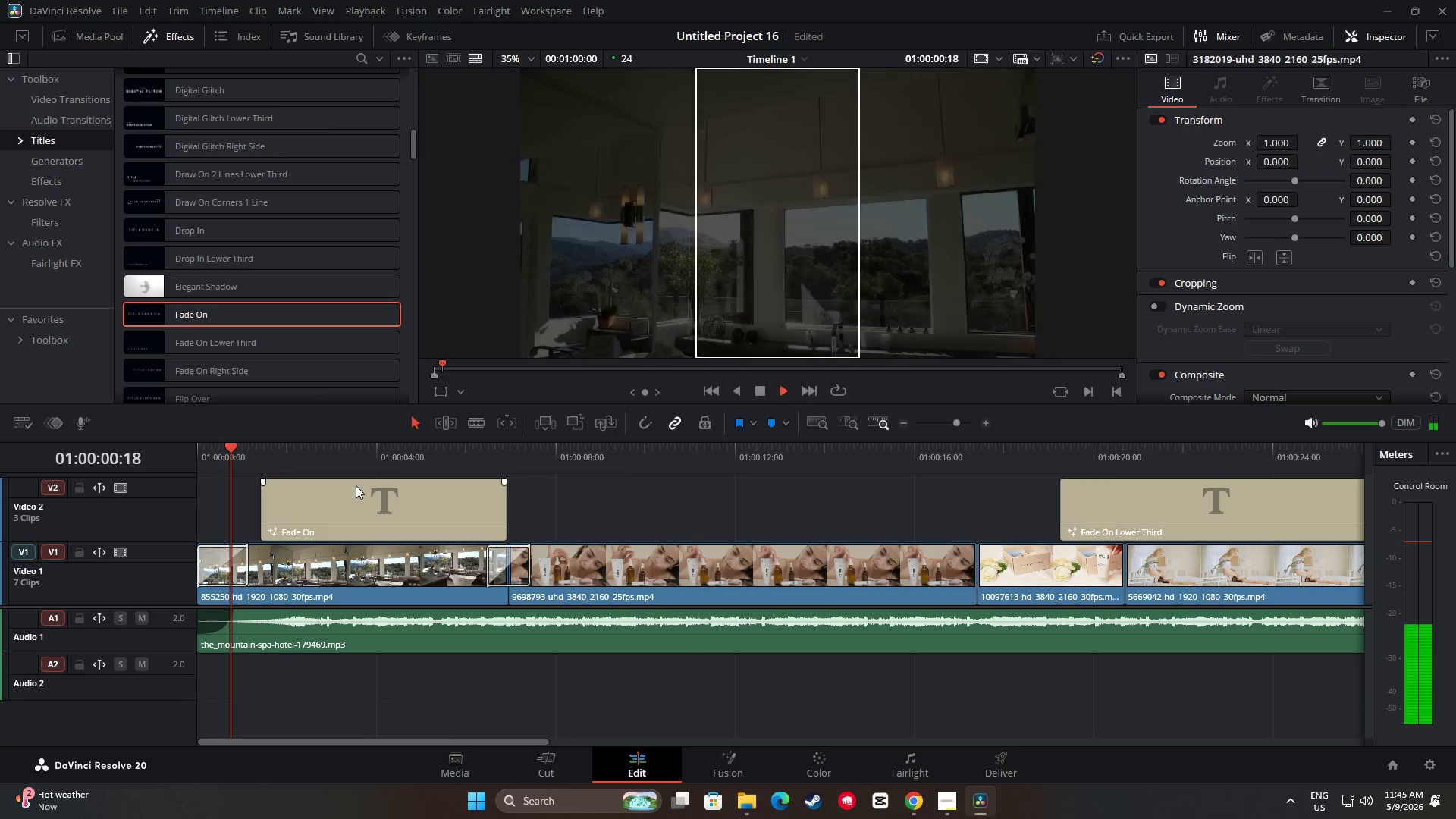 
key(Space)
 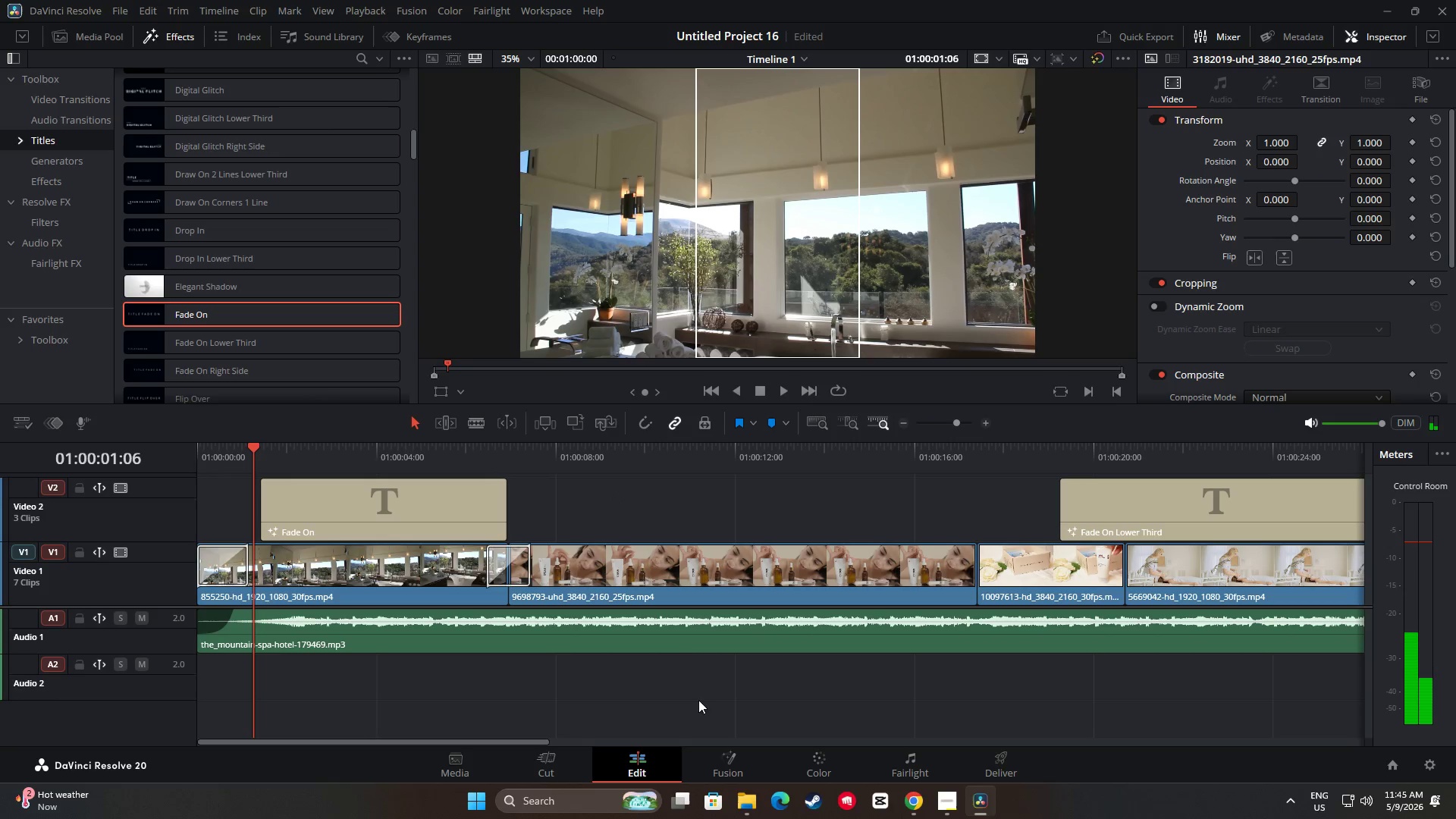 
left_click([821, 759])
 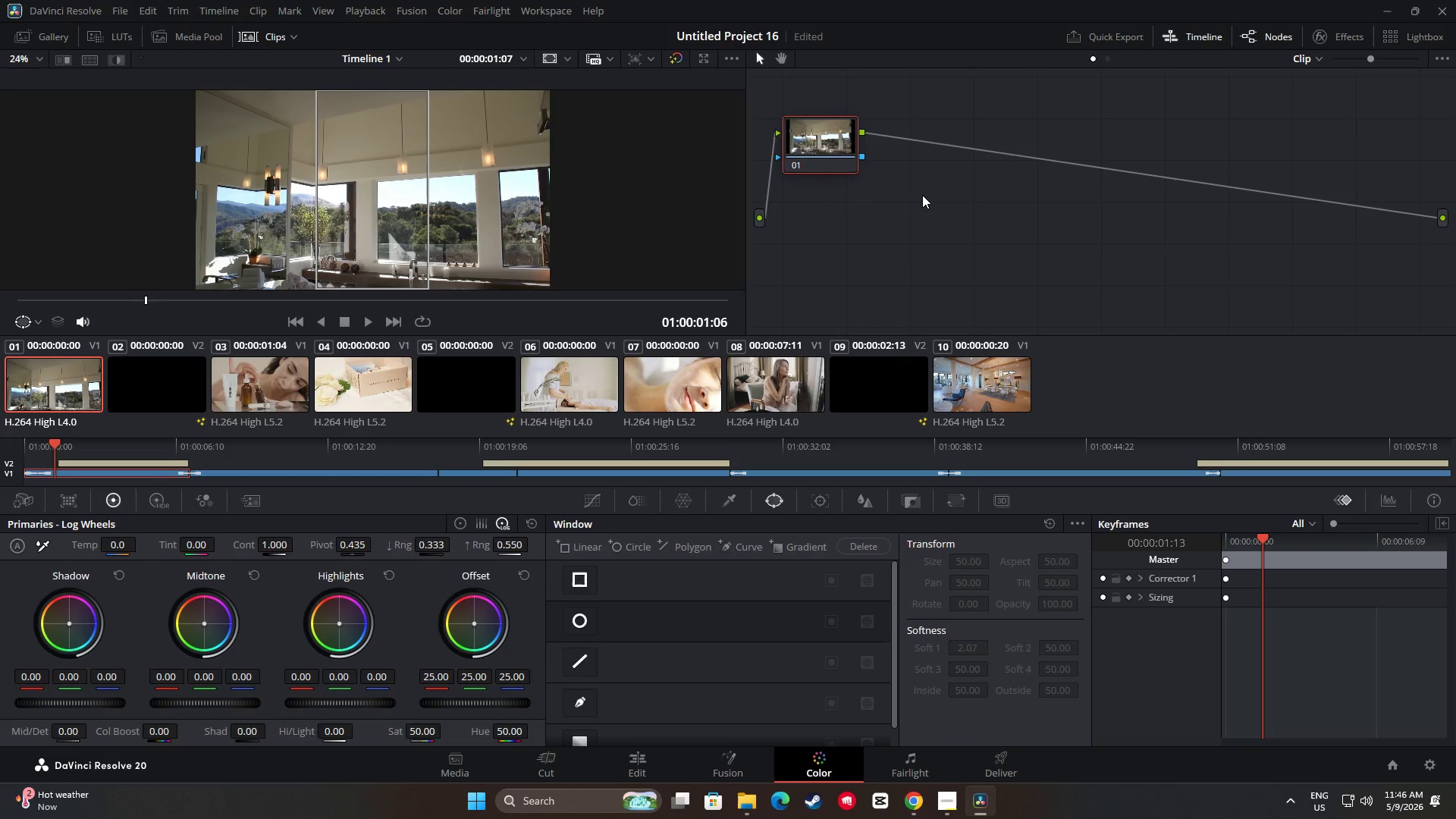 
wait(18.36)
 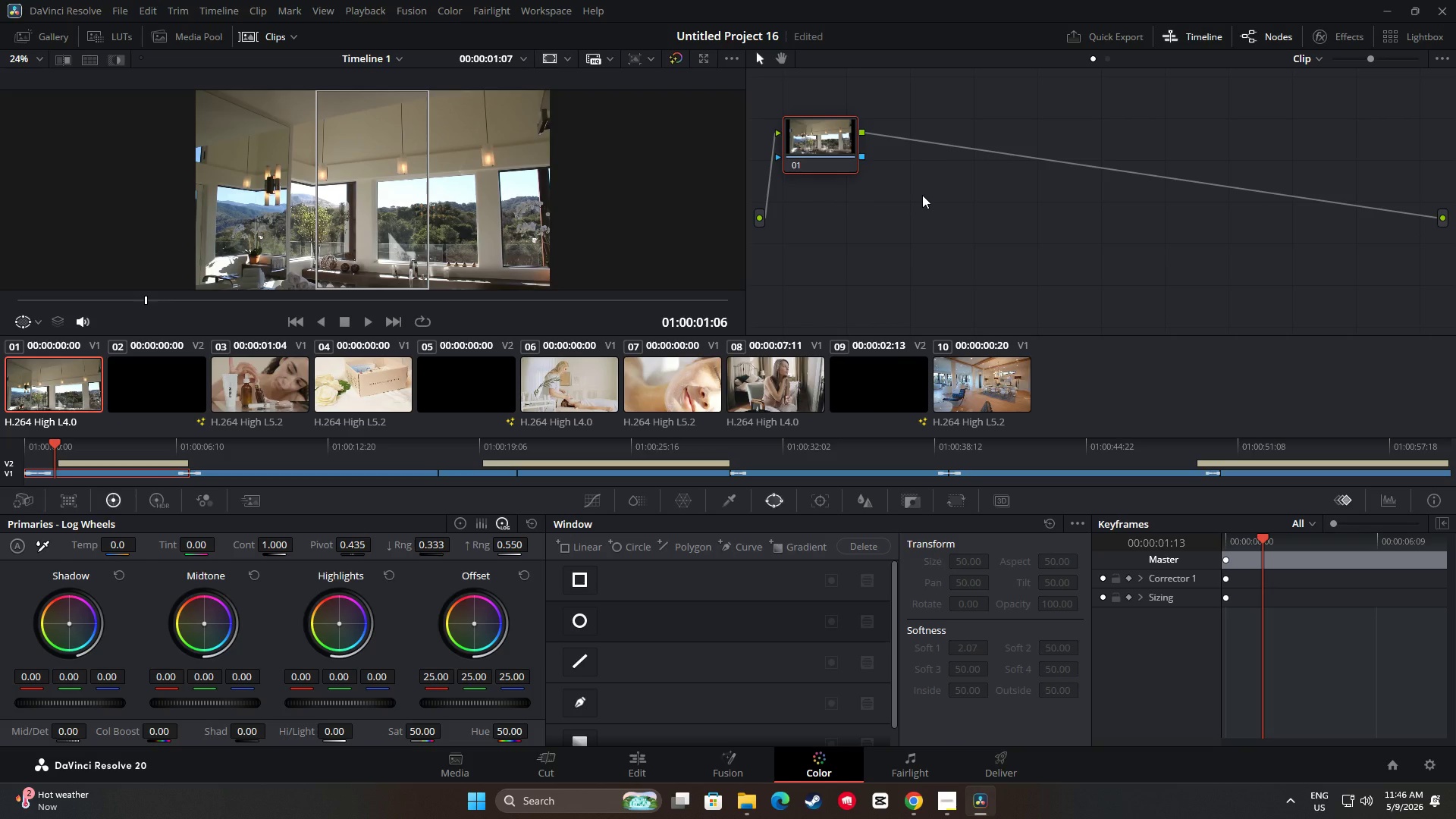 
key(Alt+S)
 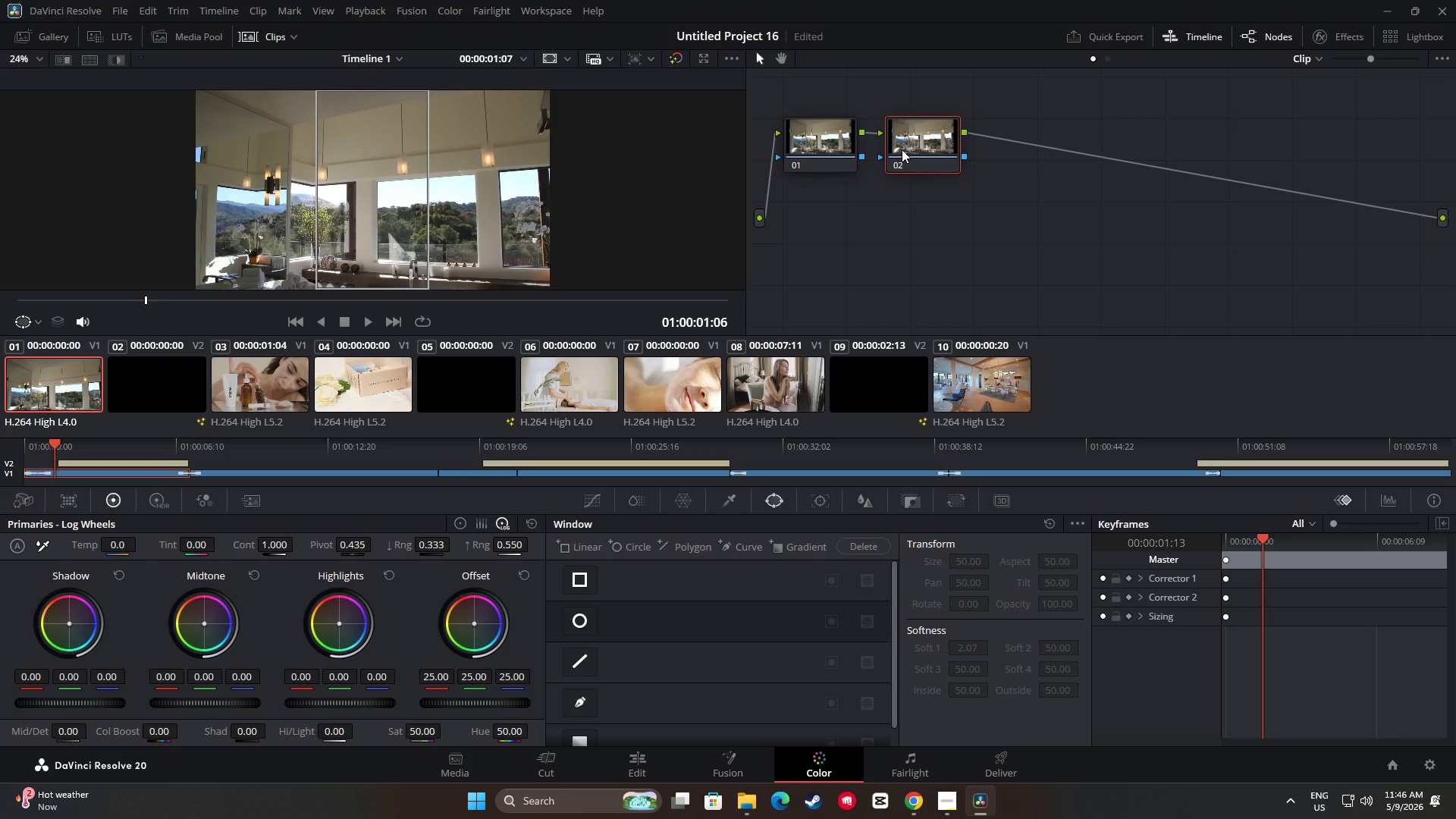 
left_click_drag(start_coordinate=[913, 136], to_coordinate=[900, 157])
 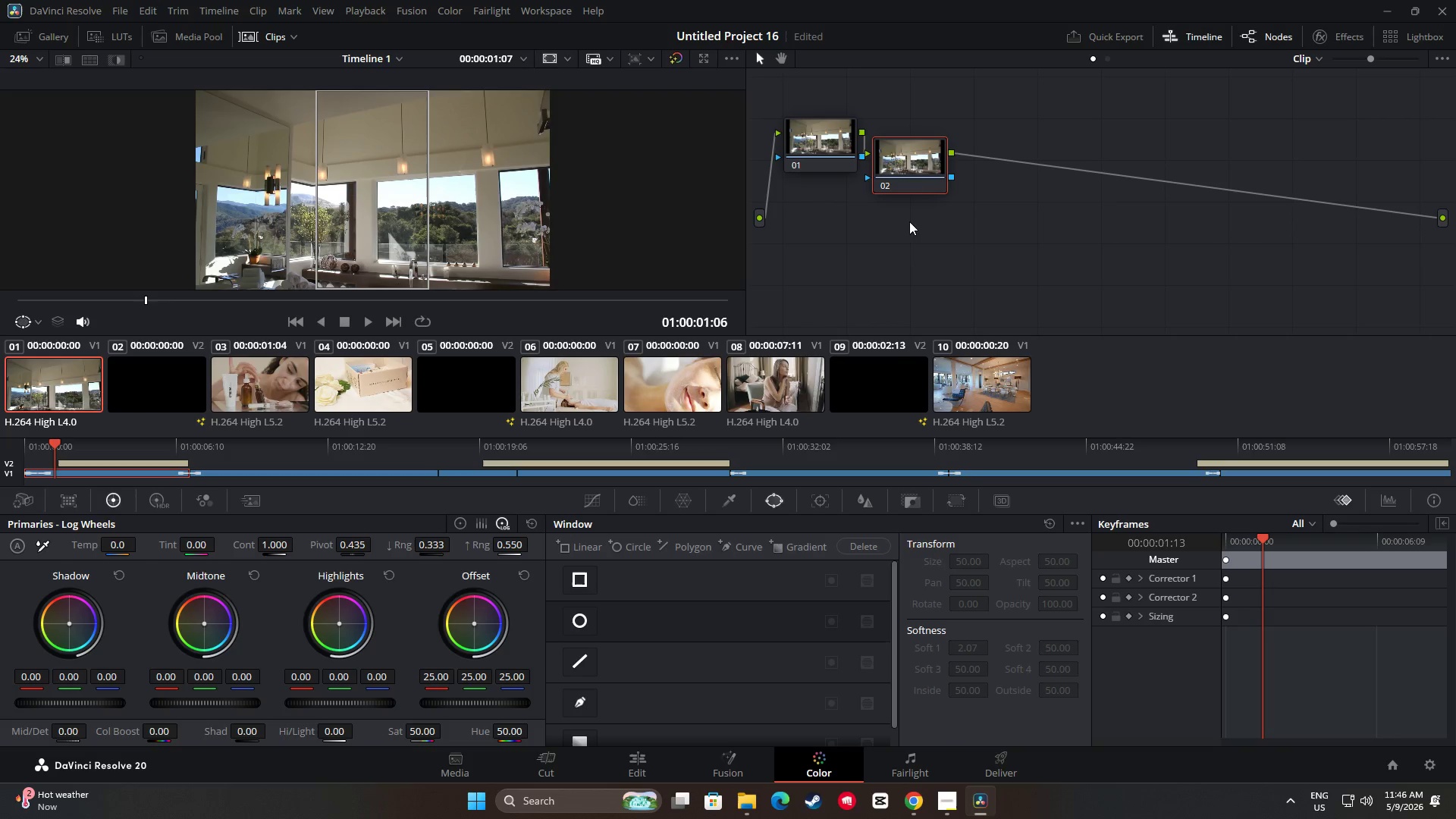 
left_click_drag(start_coordinate=[909, 221], to_coordinate=[910, 215])
 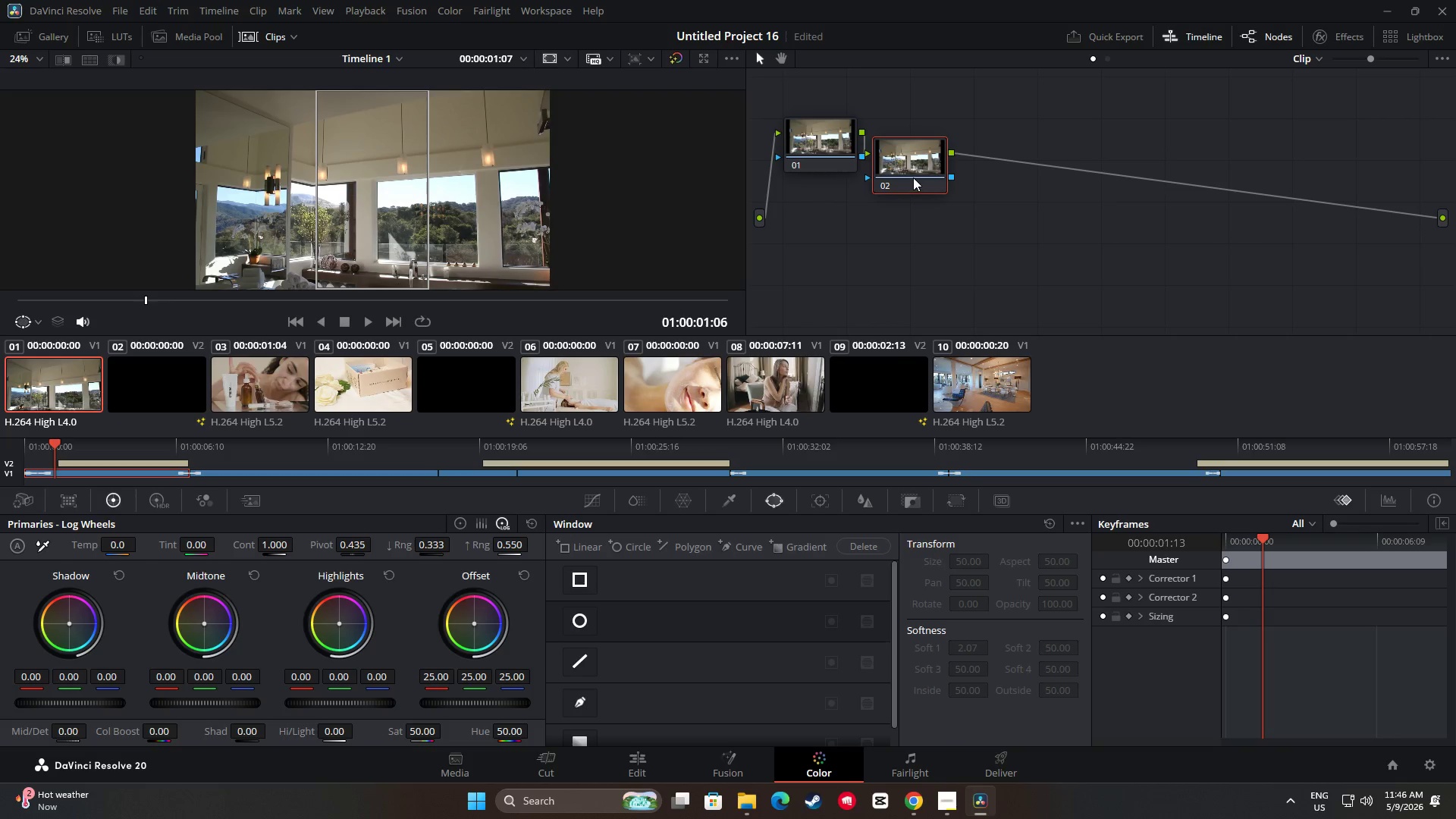 
double_click([913, 177])
 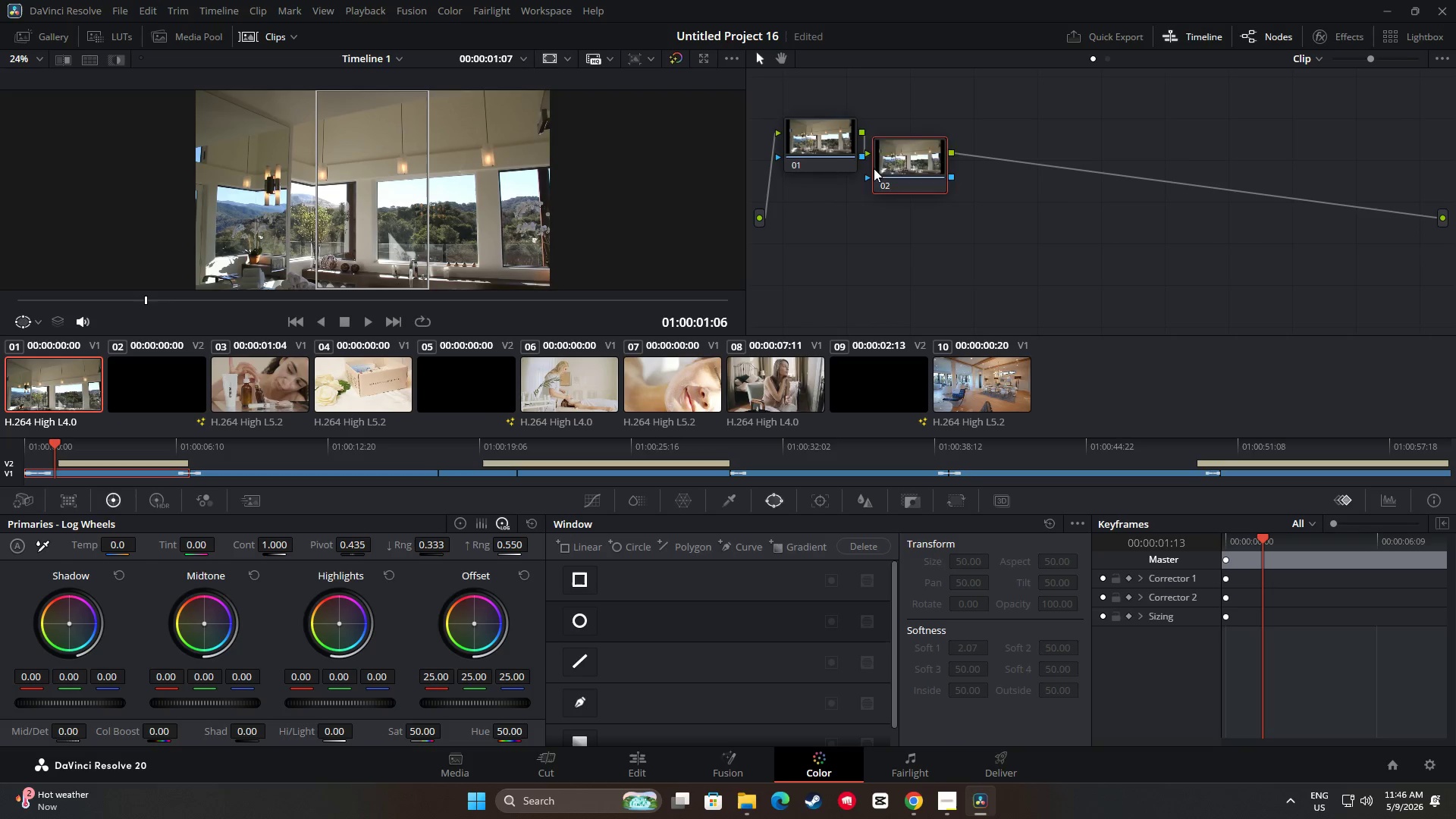 
key(Backspace)
 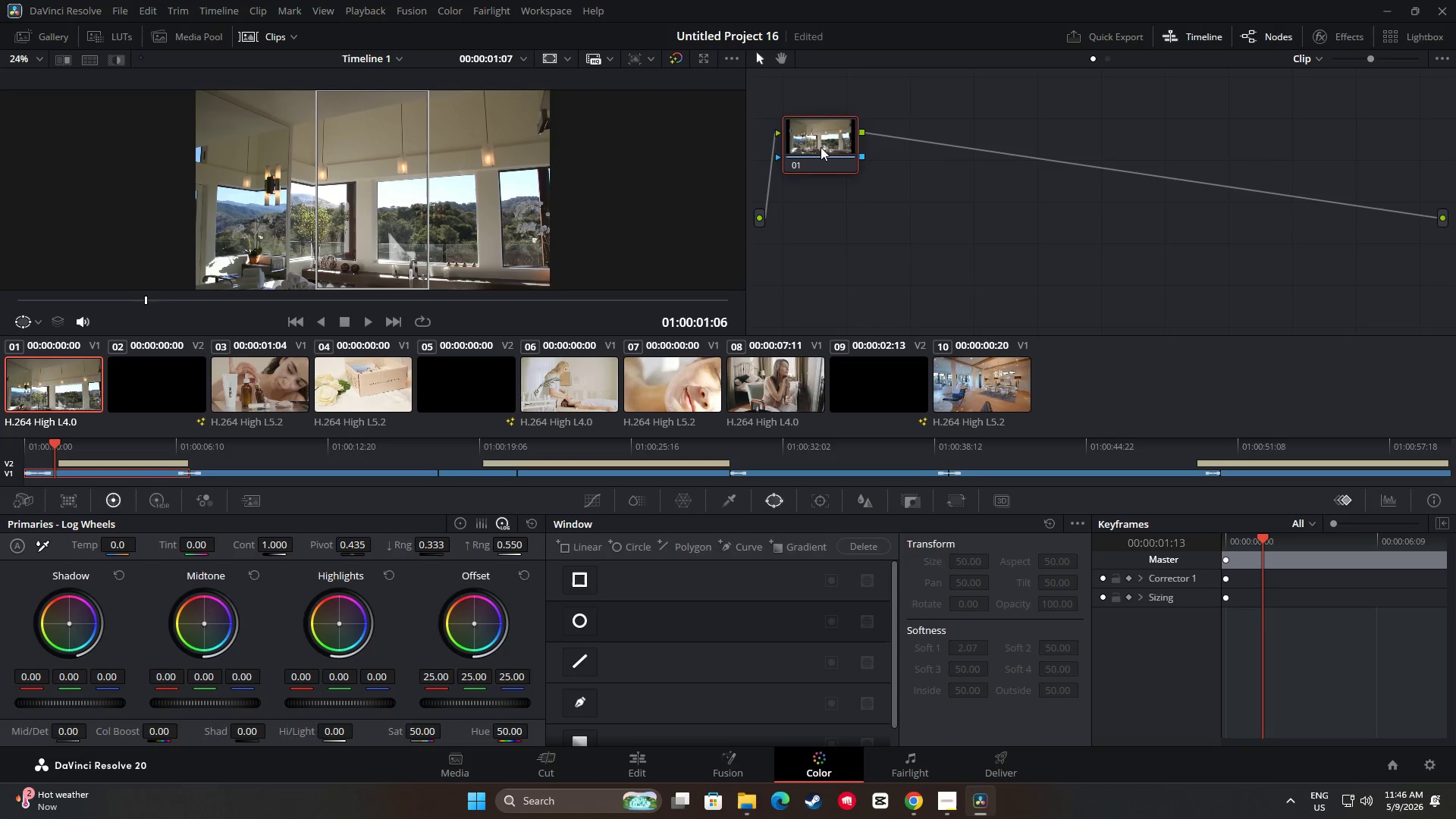 
left_click([821, 147])
 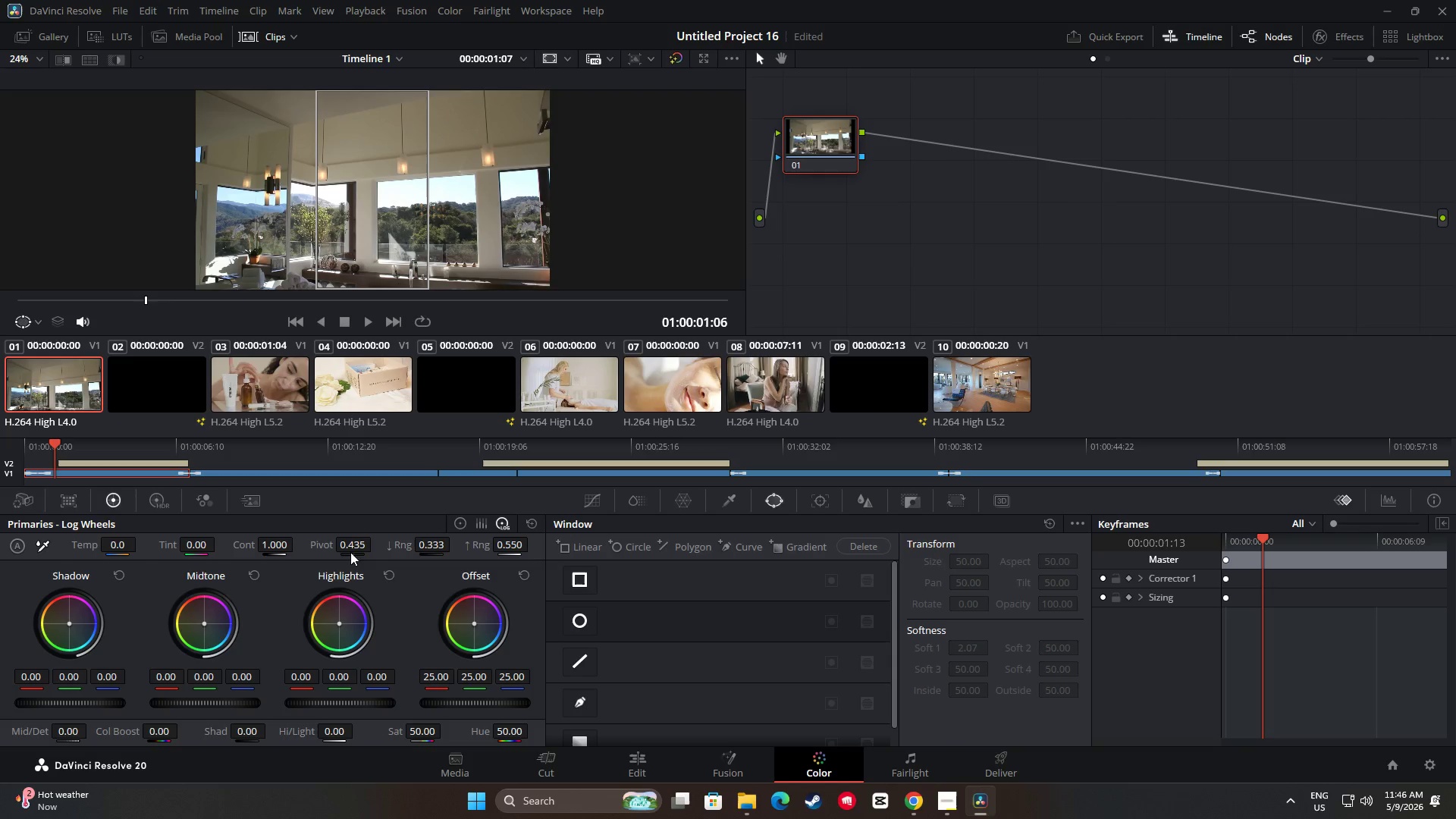 
wait(5.02)
 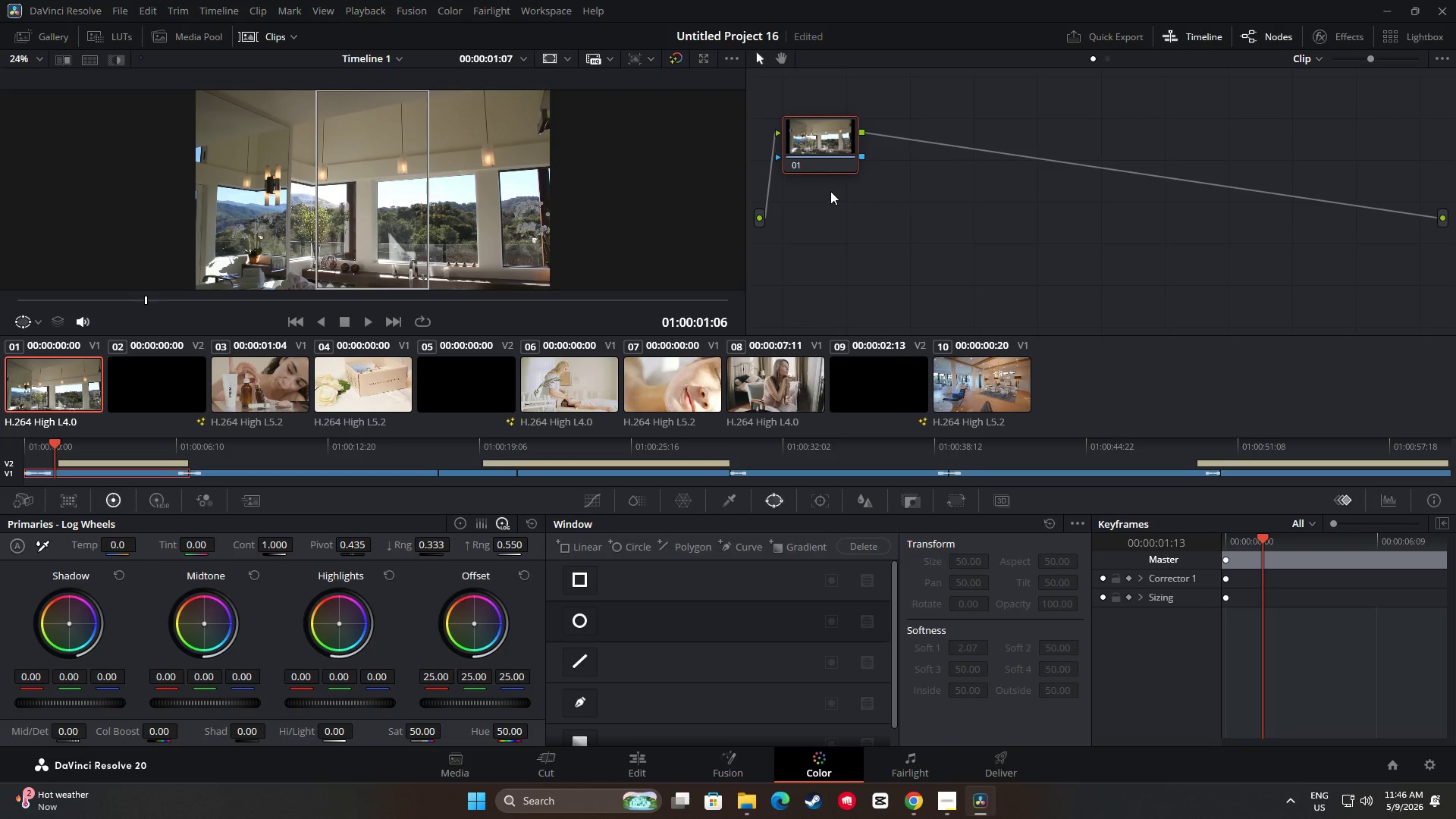 
left_click([466, 526])
 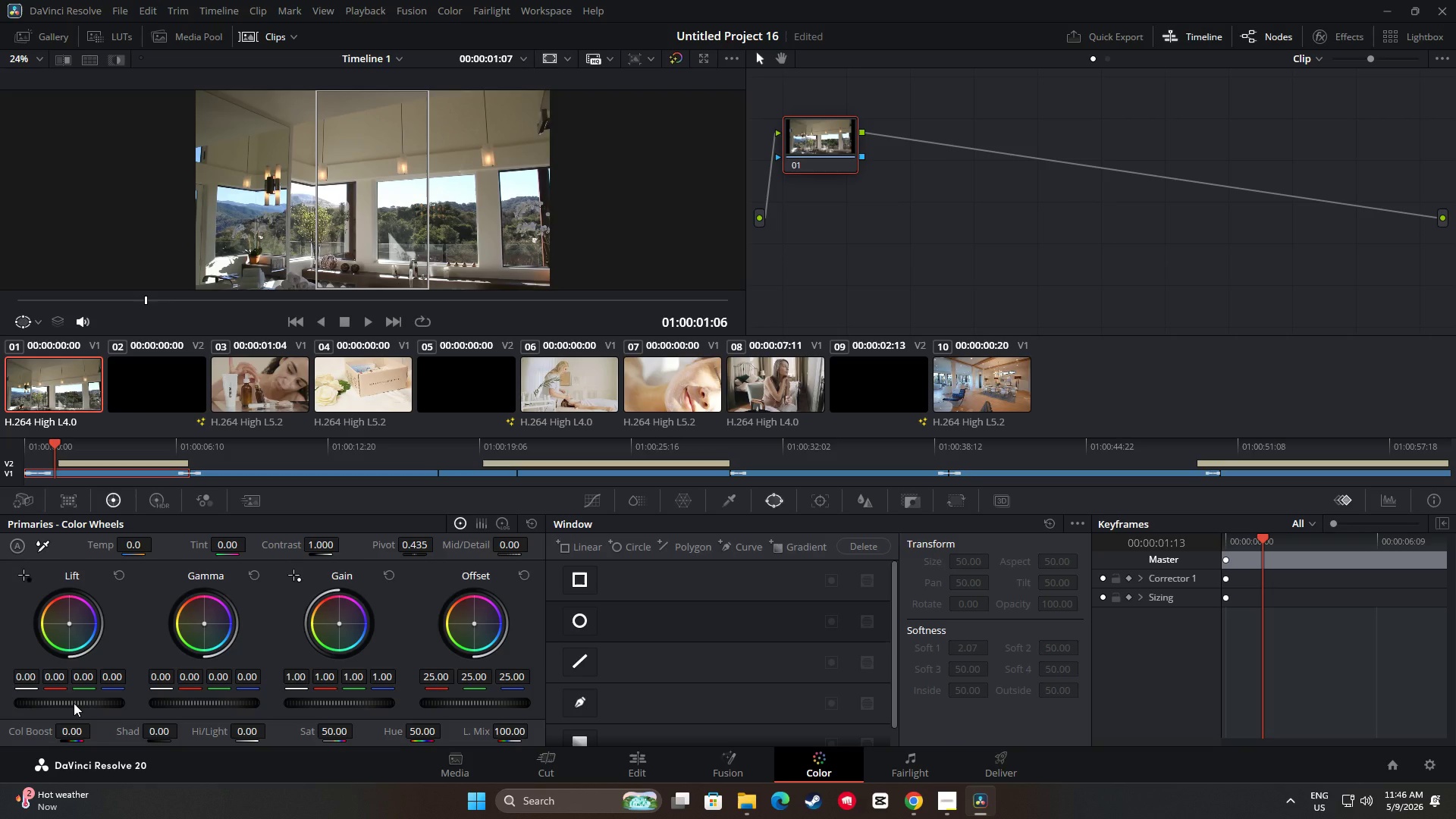 
left_click_drag(start_coordinate=[74, 703], to_coordinate=[124, 700])
 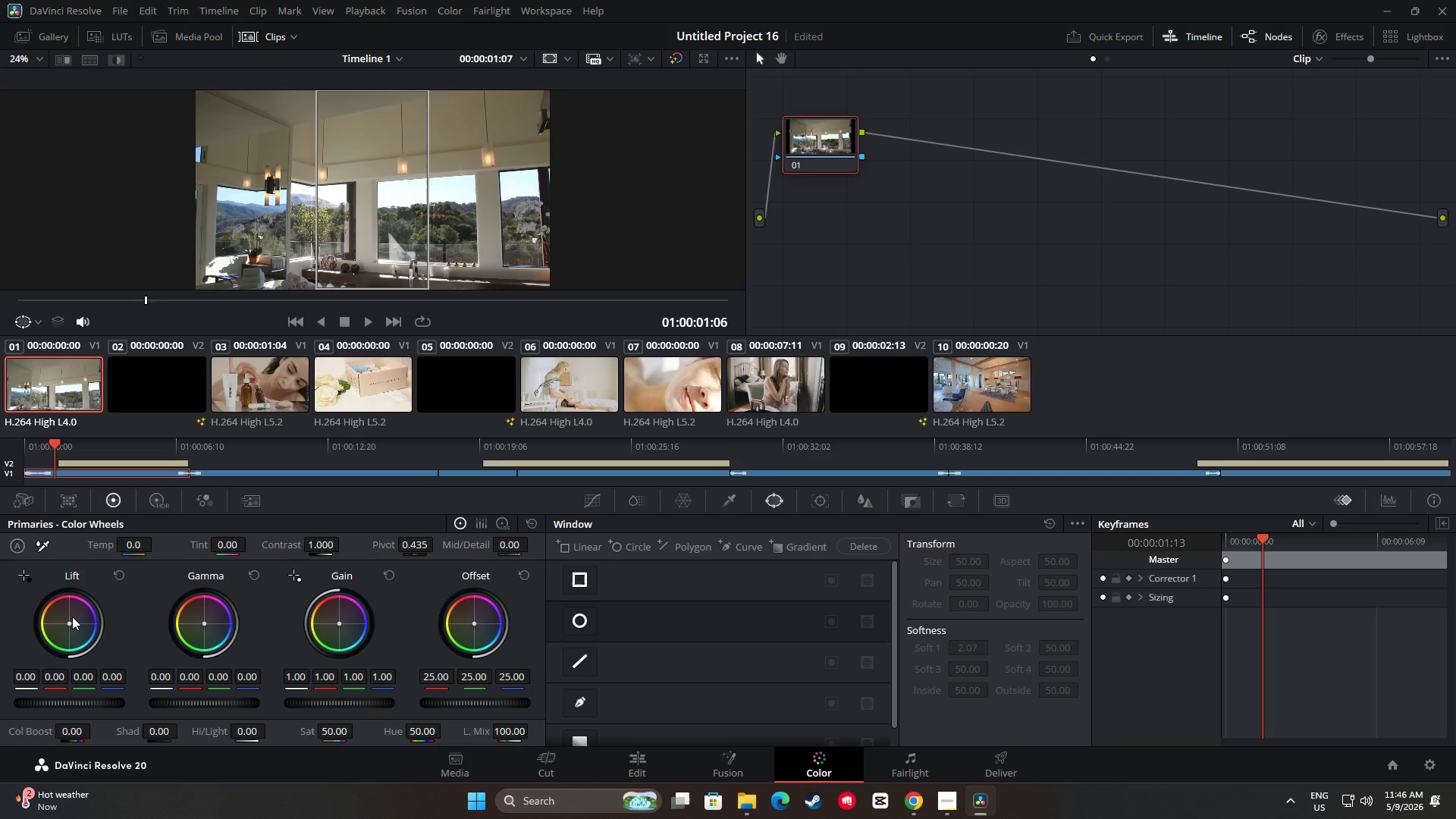 
left_click_drag(start_coordinate=[69, 623], to_coordinate=[74, 603])
 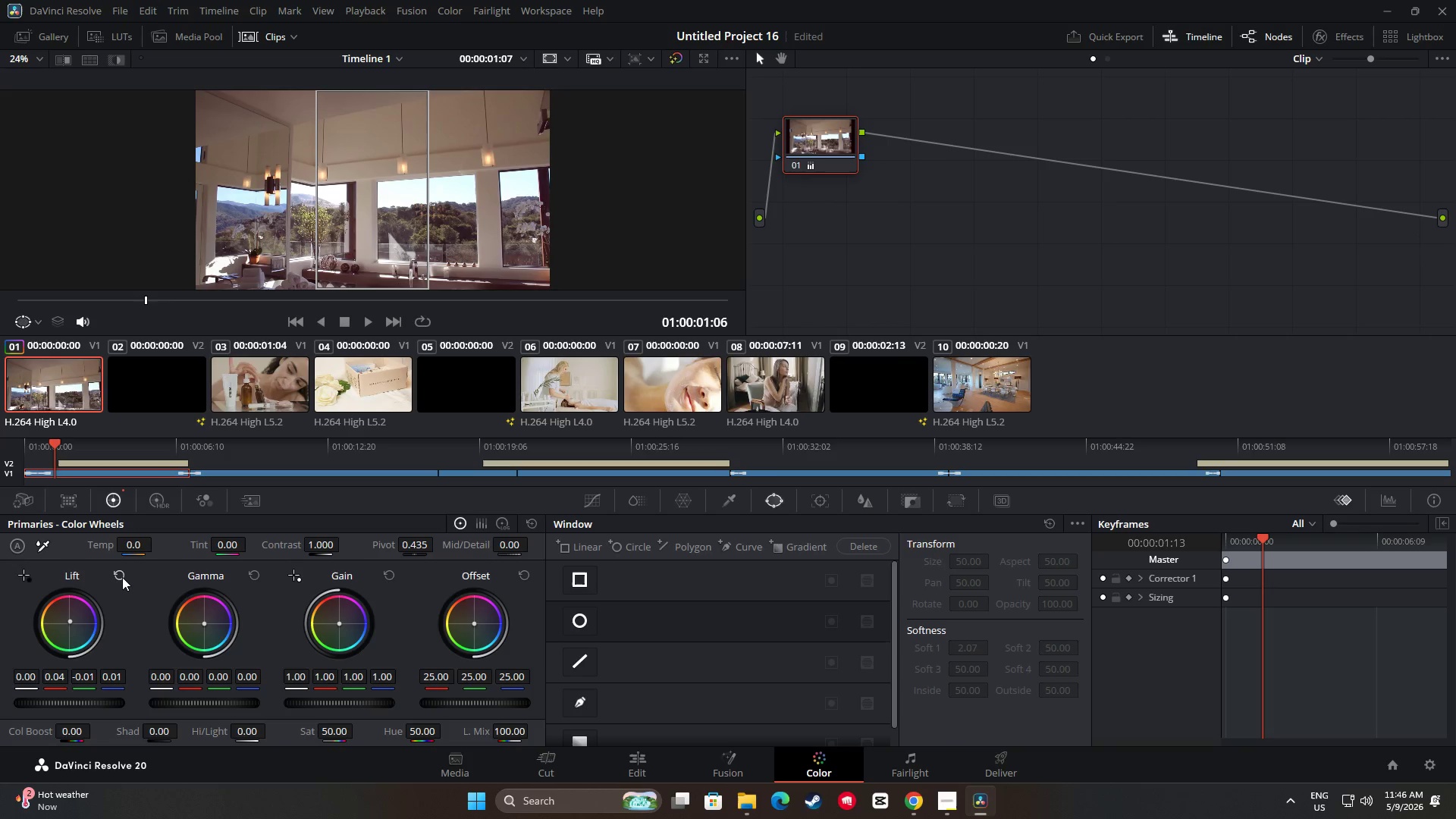 
left_click([124, 573])
 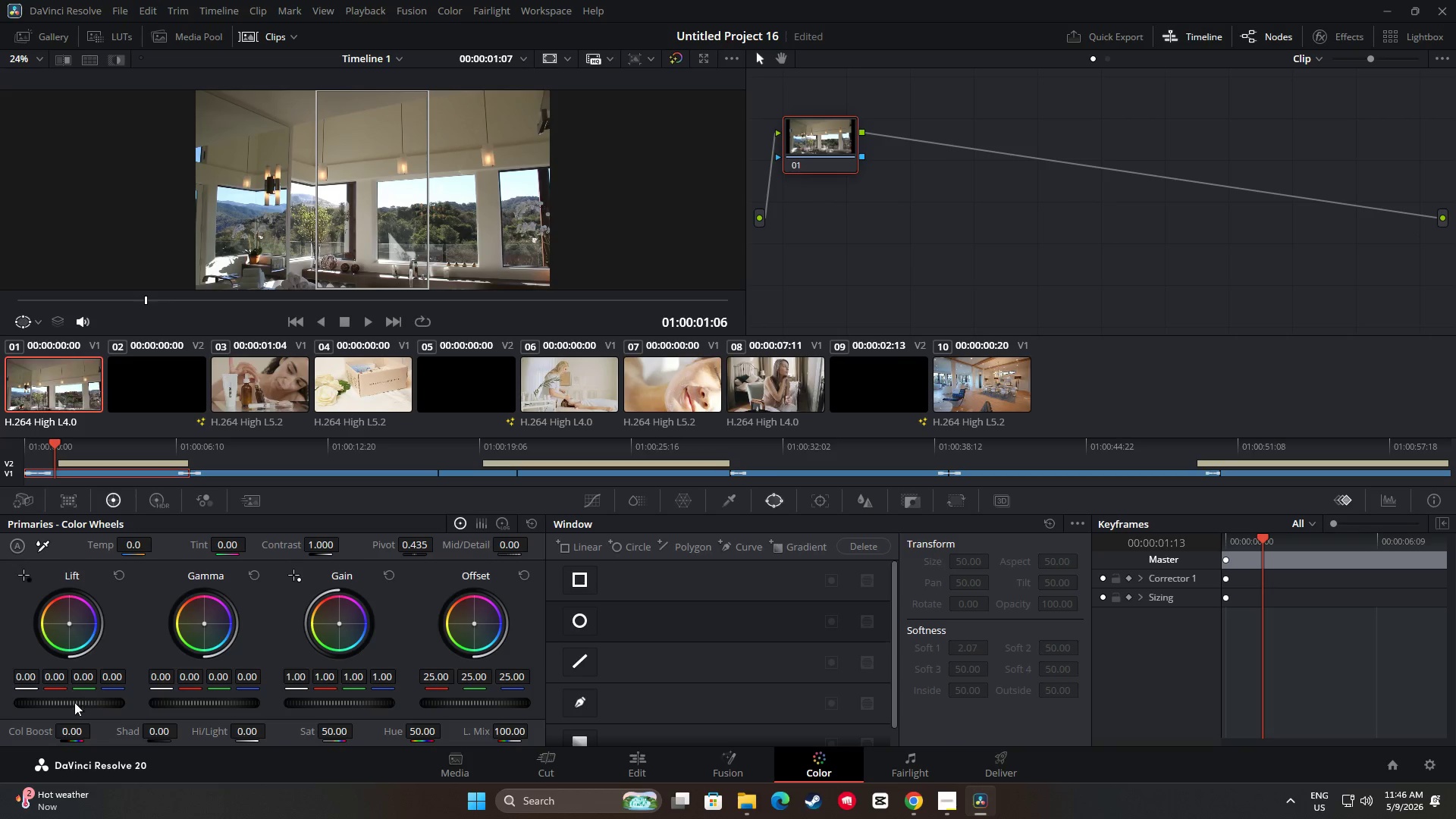 
left_click_drag(start_coordinate=[66, 703], to_coordinate=[285, 698])
 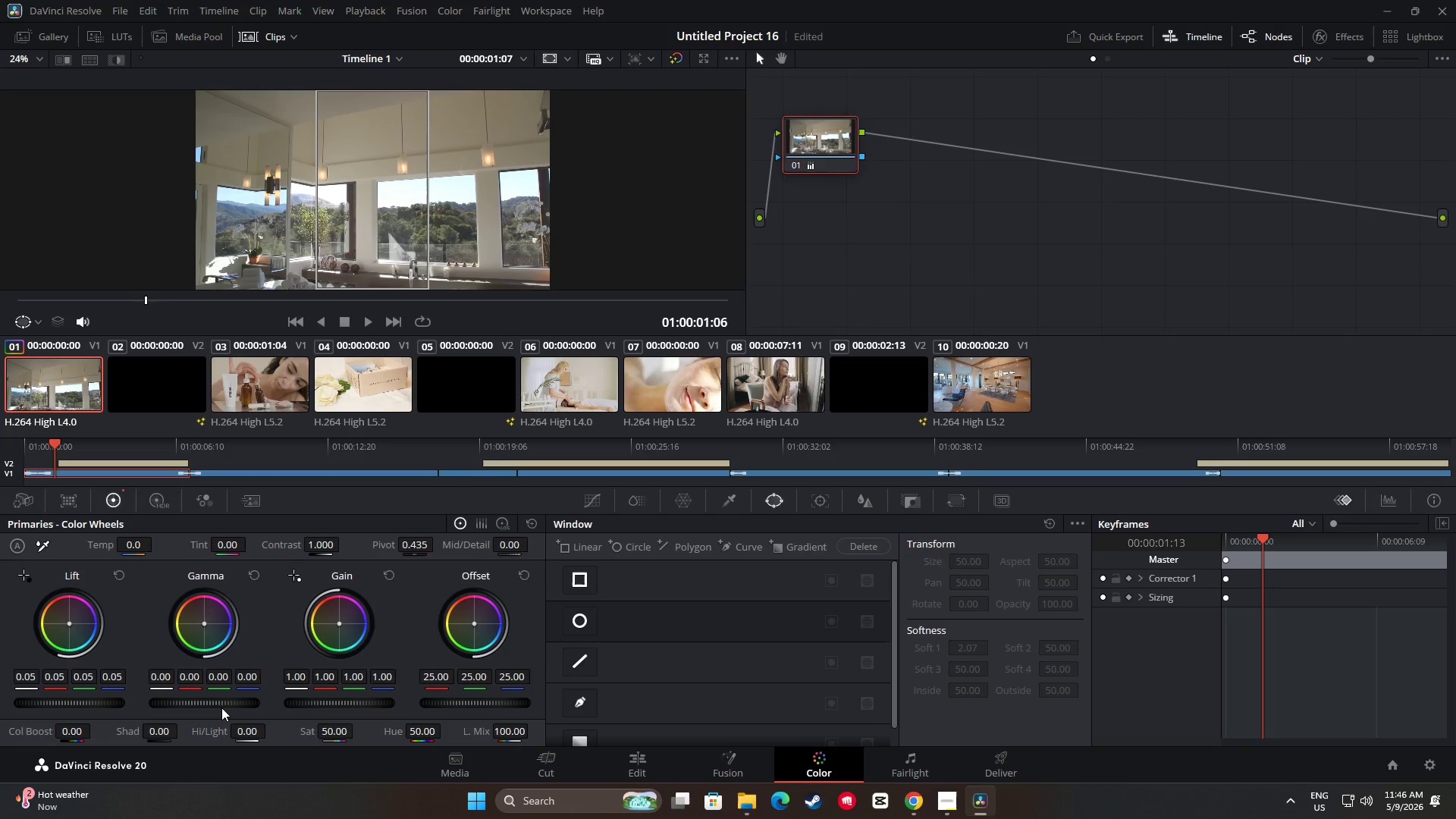 
wait(5.77)
 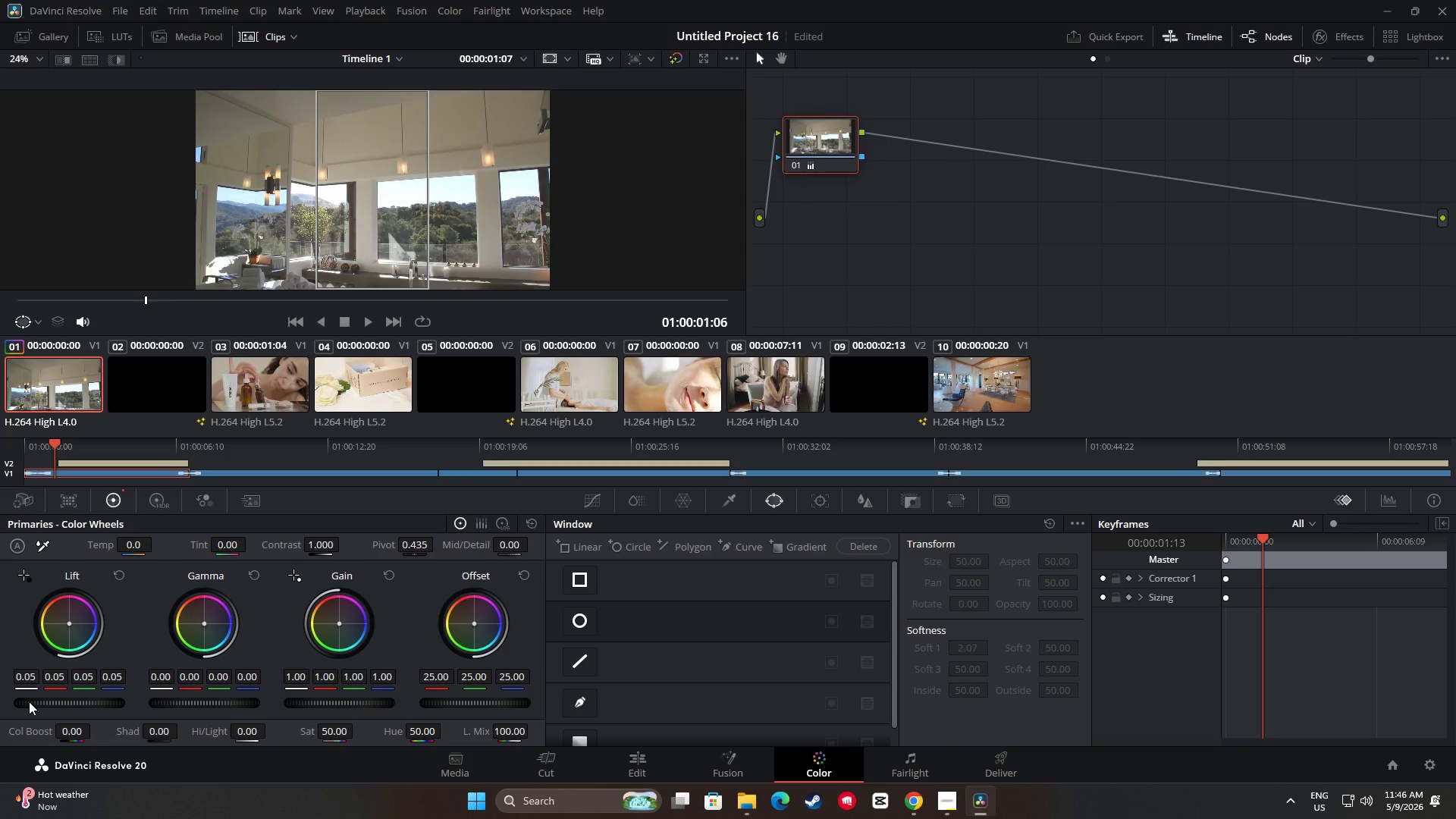 
left_click_drag(start_coordinate=[209, 703], to_coordinate=[504, 704])
 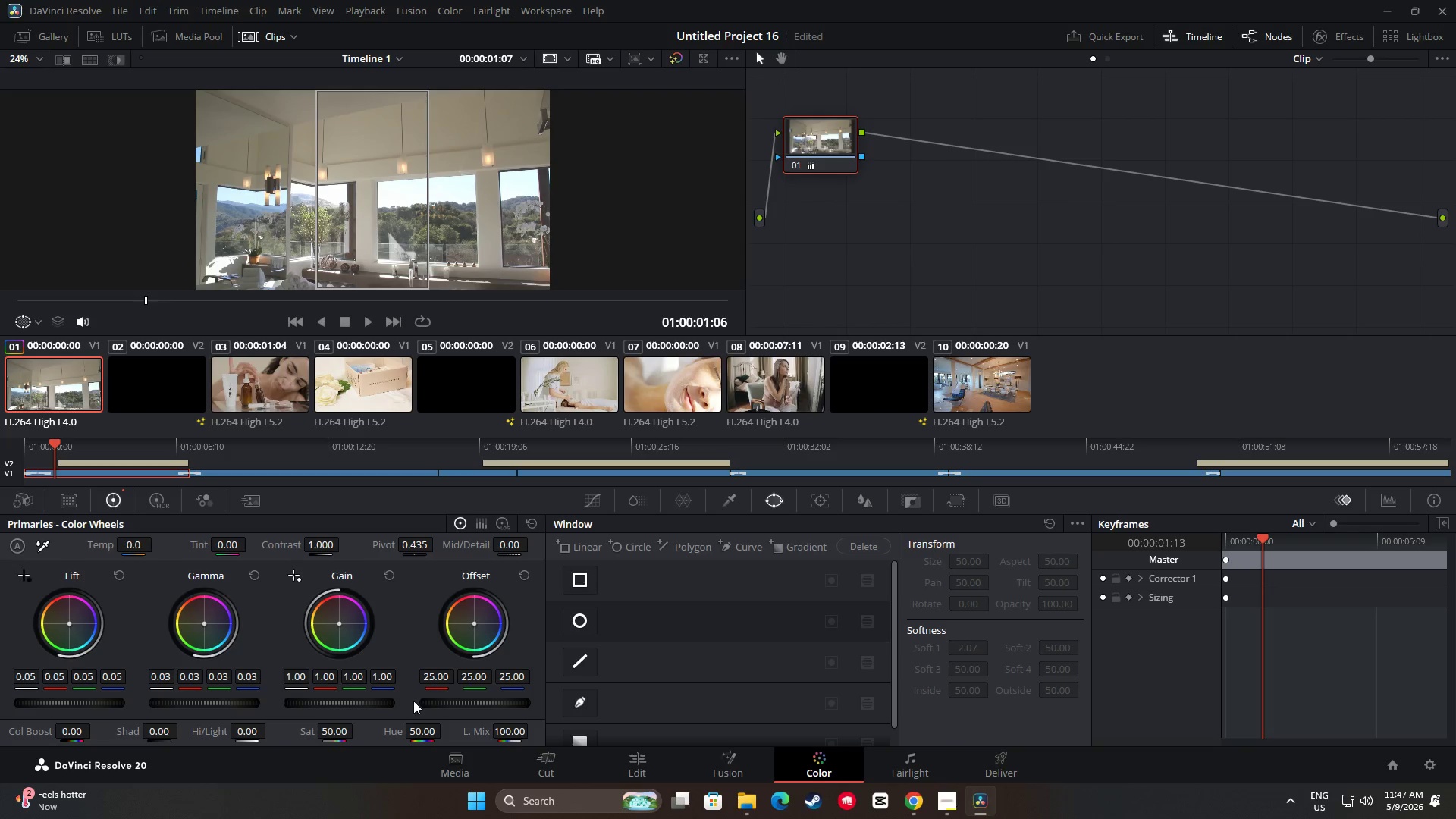 
wait(5.02)
 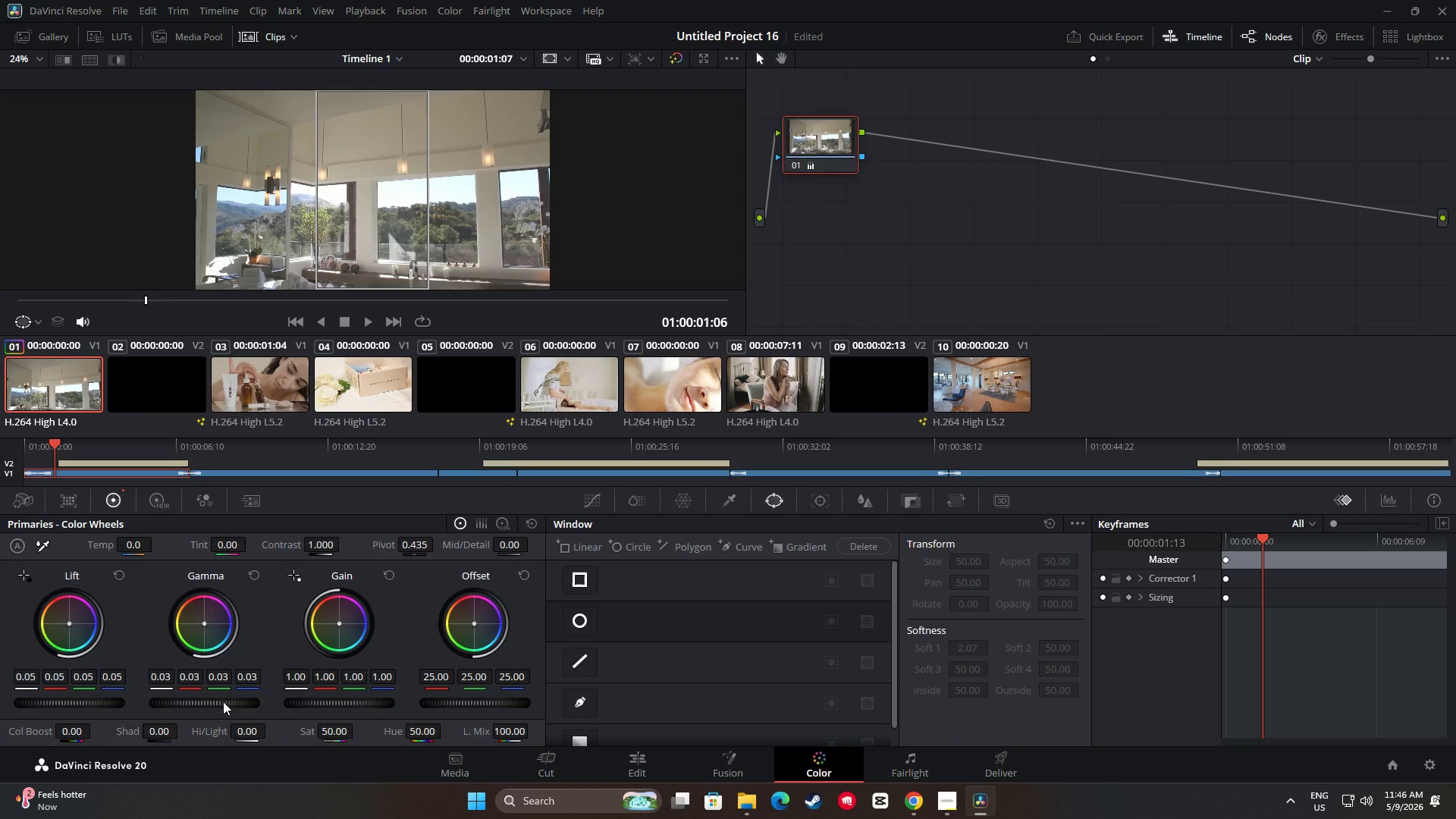 
left_click_drag(start_coordinate=[344, 703], to_coordinate=[384, 711])
 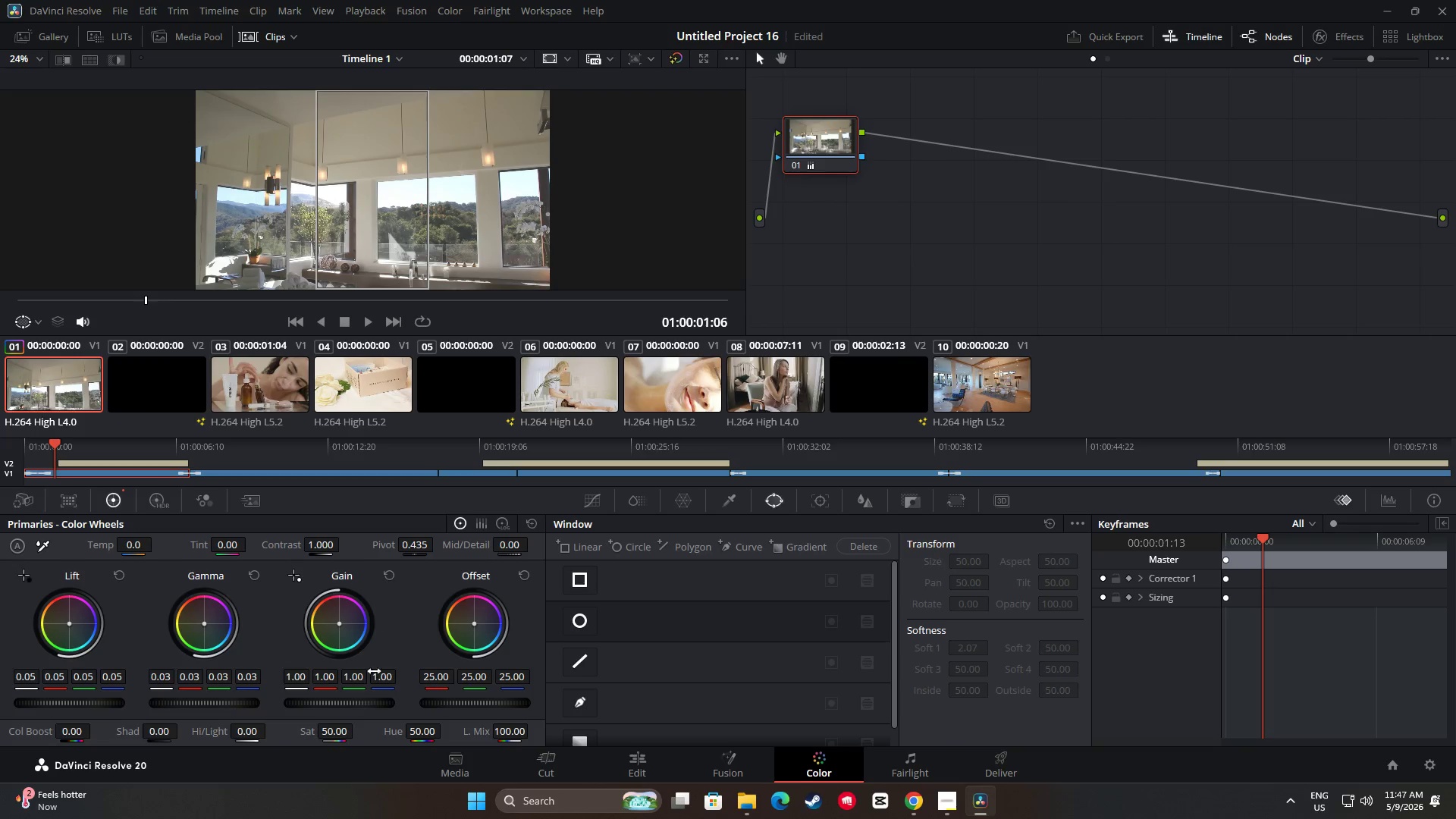 
left_click_drag(start_coordinate=[342, 704], to_coordinate=[664, 698])
 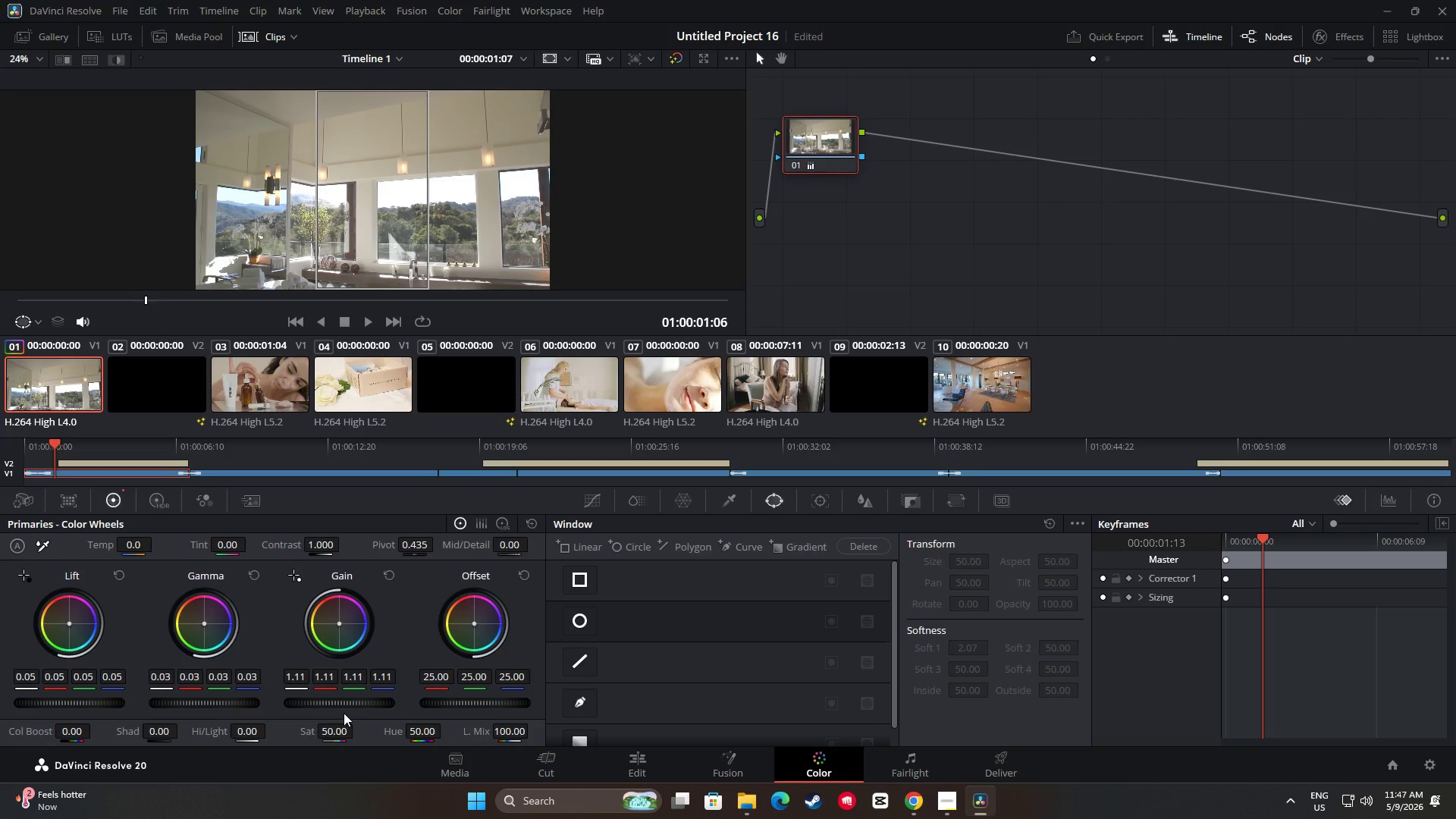 
left_click_drag(start_coordinate=[344, 702], to_coordinate=[293, 700])
 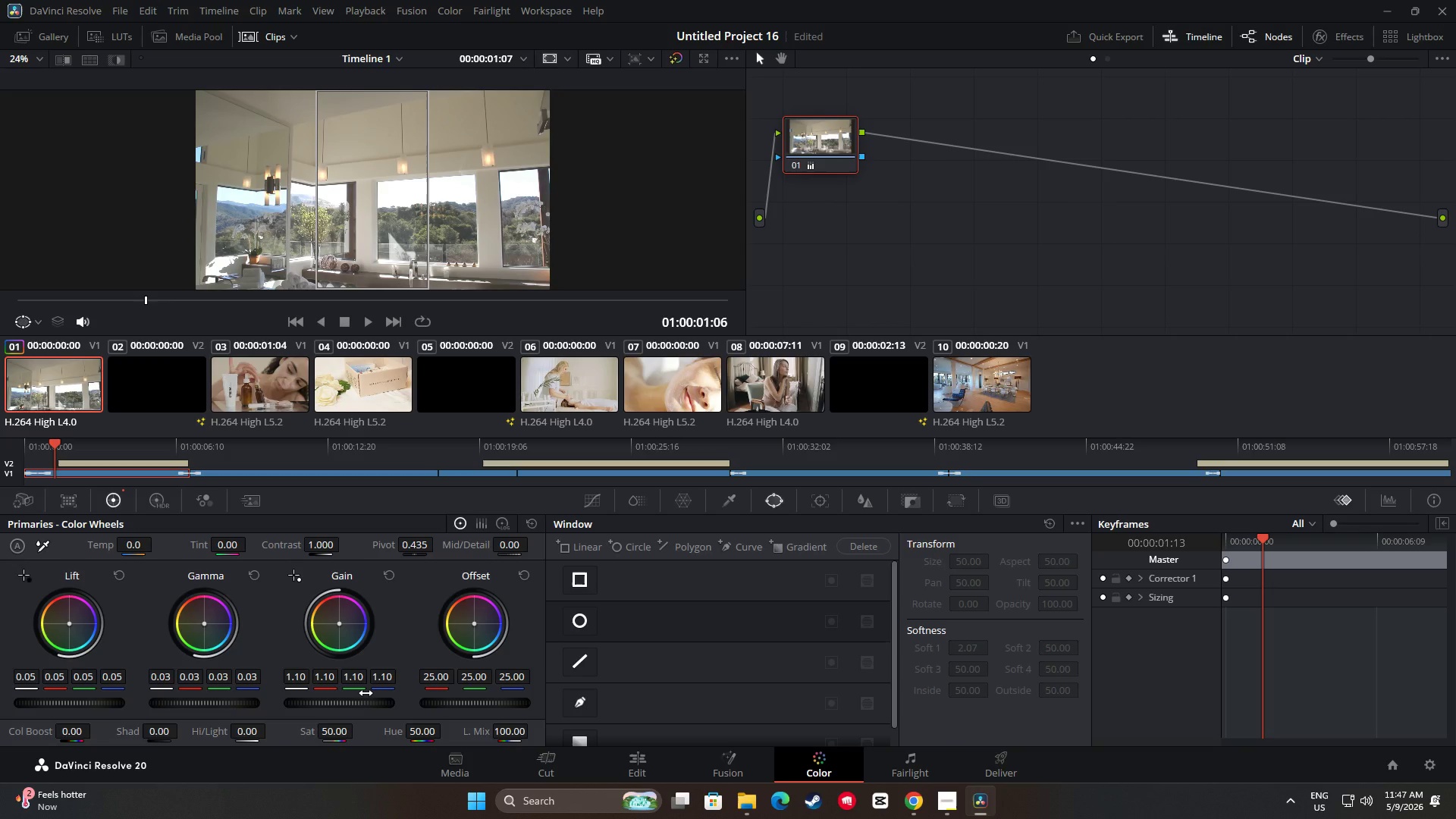 
left_click_drag(start_coordinate=[883, 202], to_coordinate=[887, 202])
 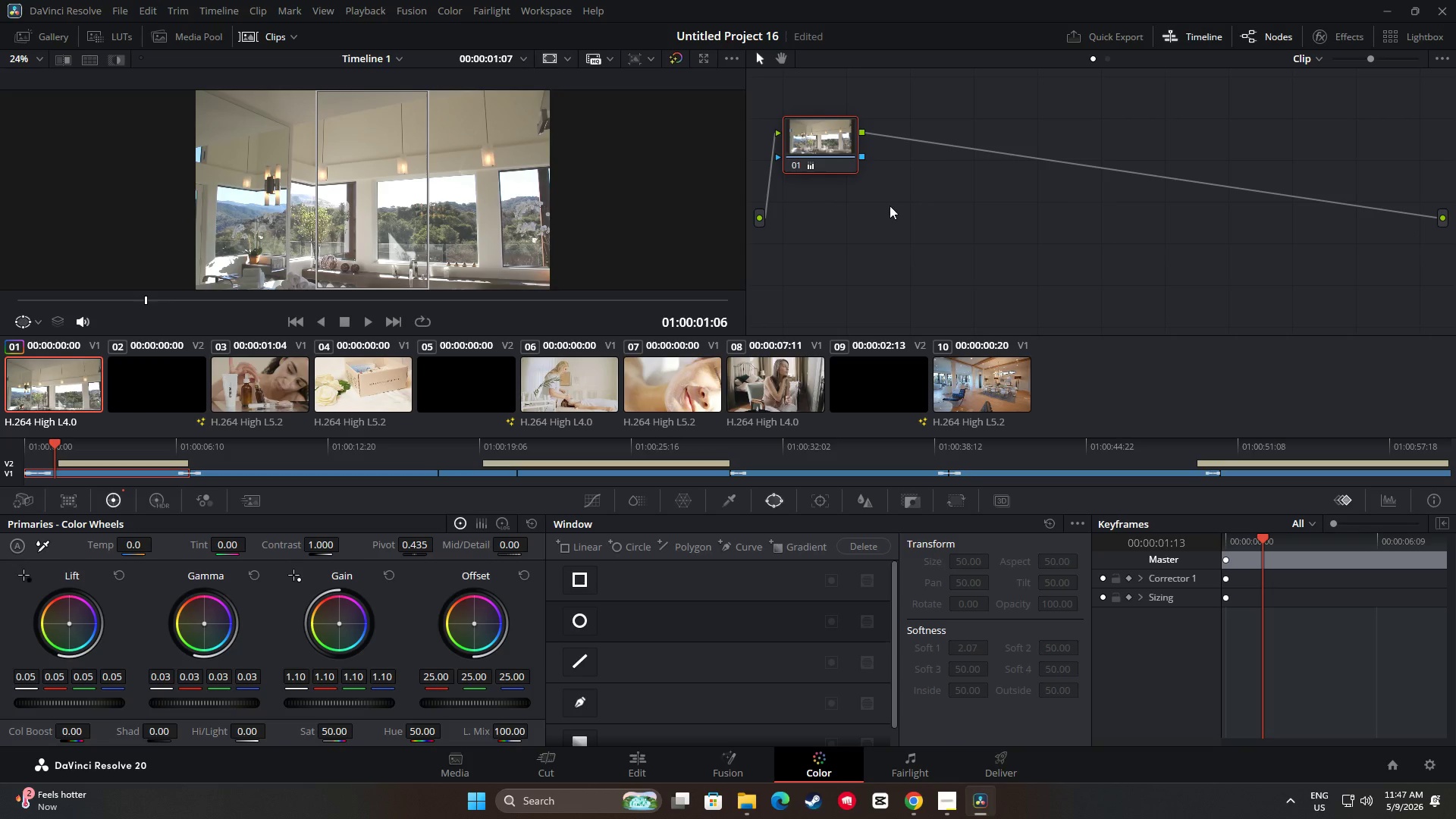 
key(Alt+S)
 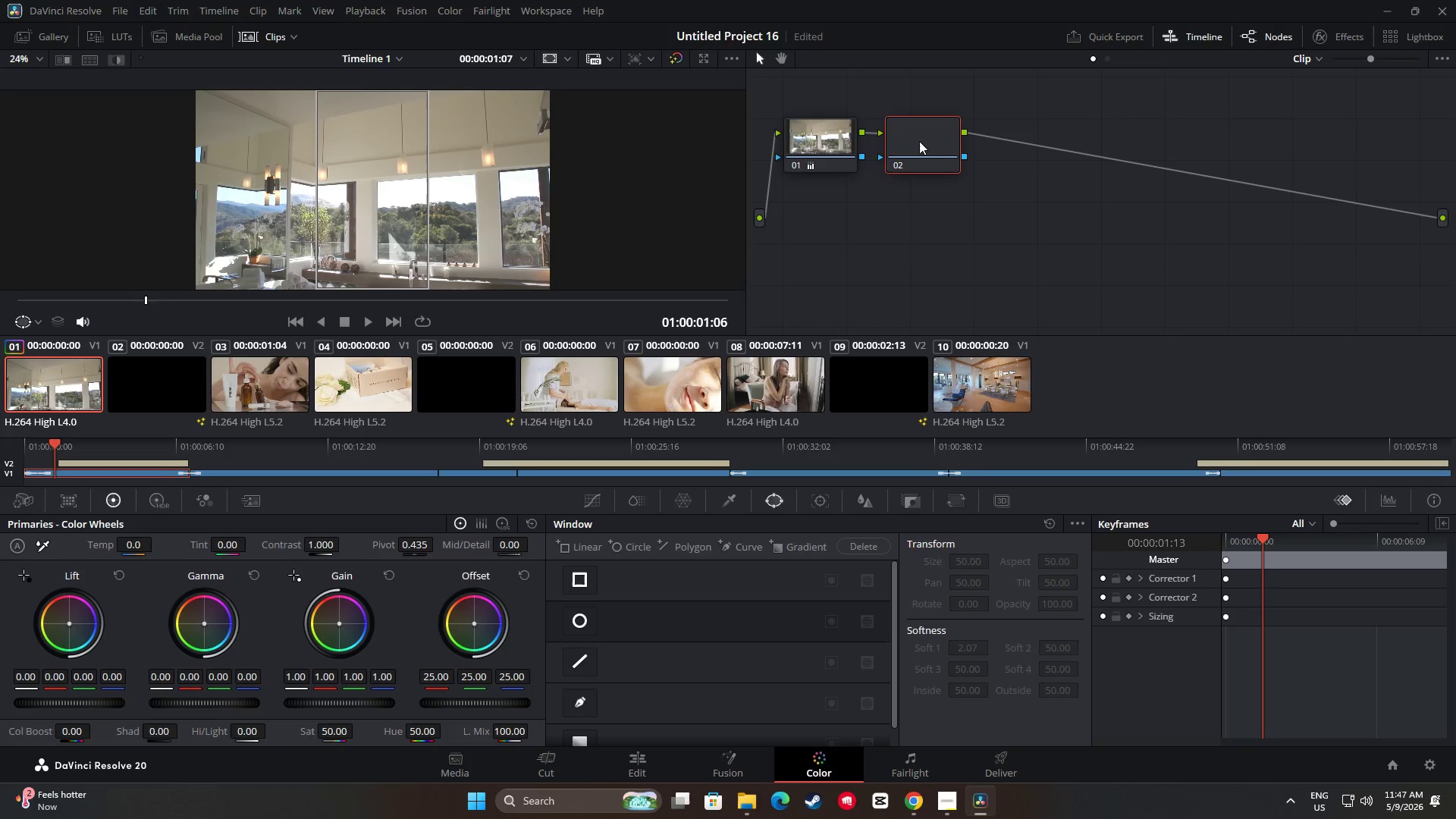 
left_click_drag(start_coordinate=[919, 137], to_coordinate=[906, 158])
 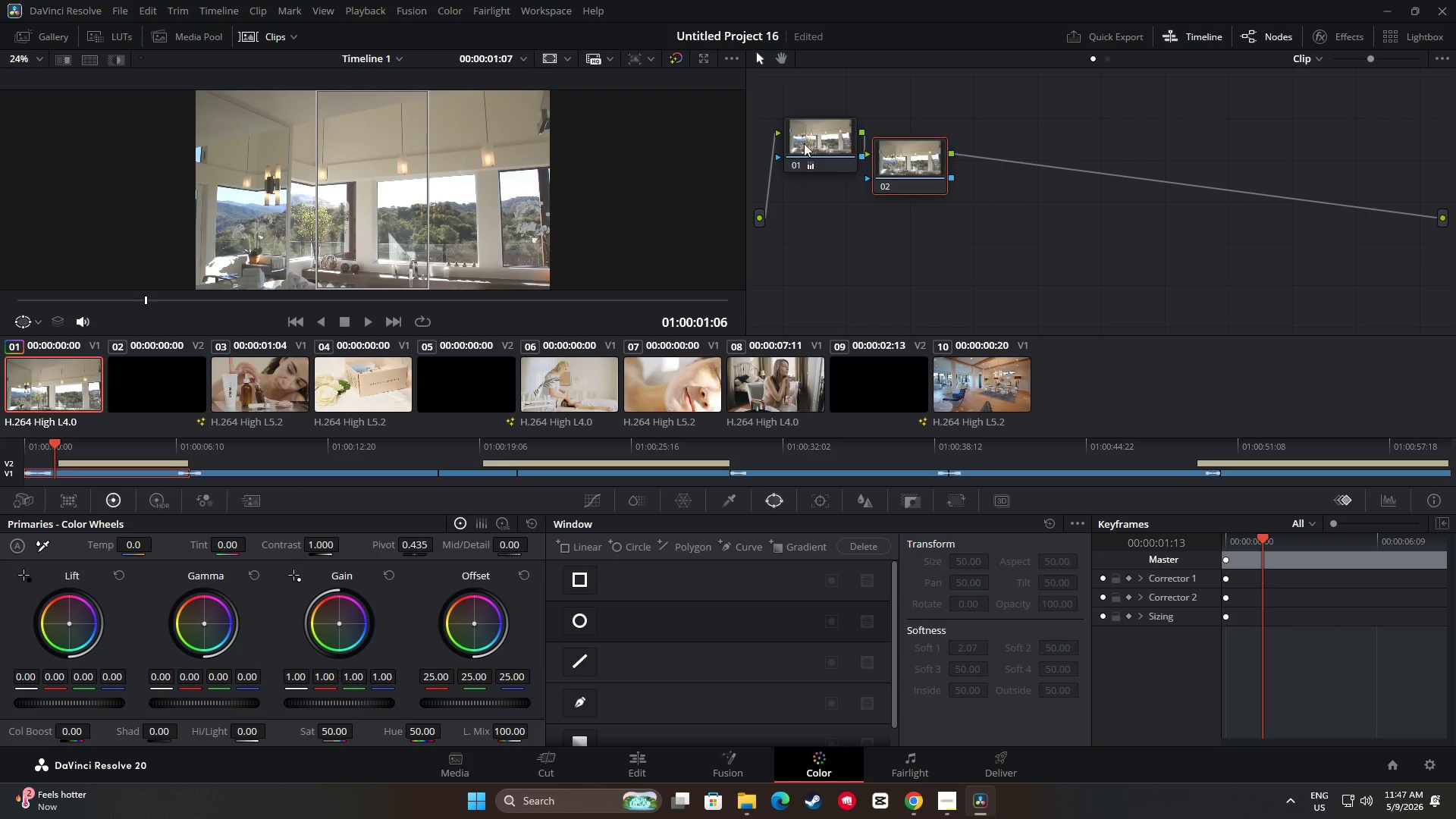 
mouse_move([821, 154])
 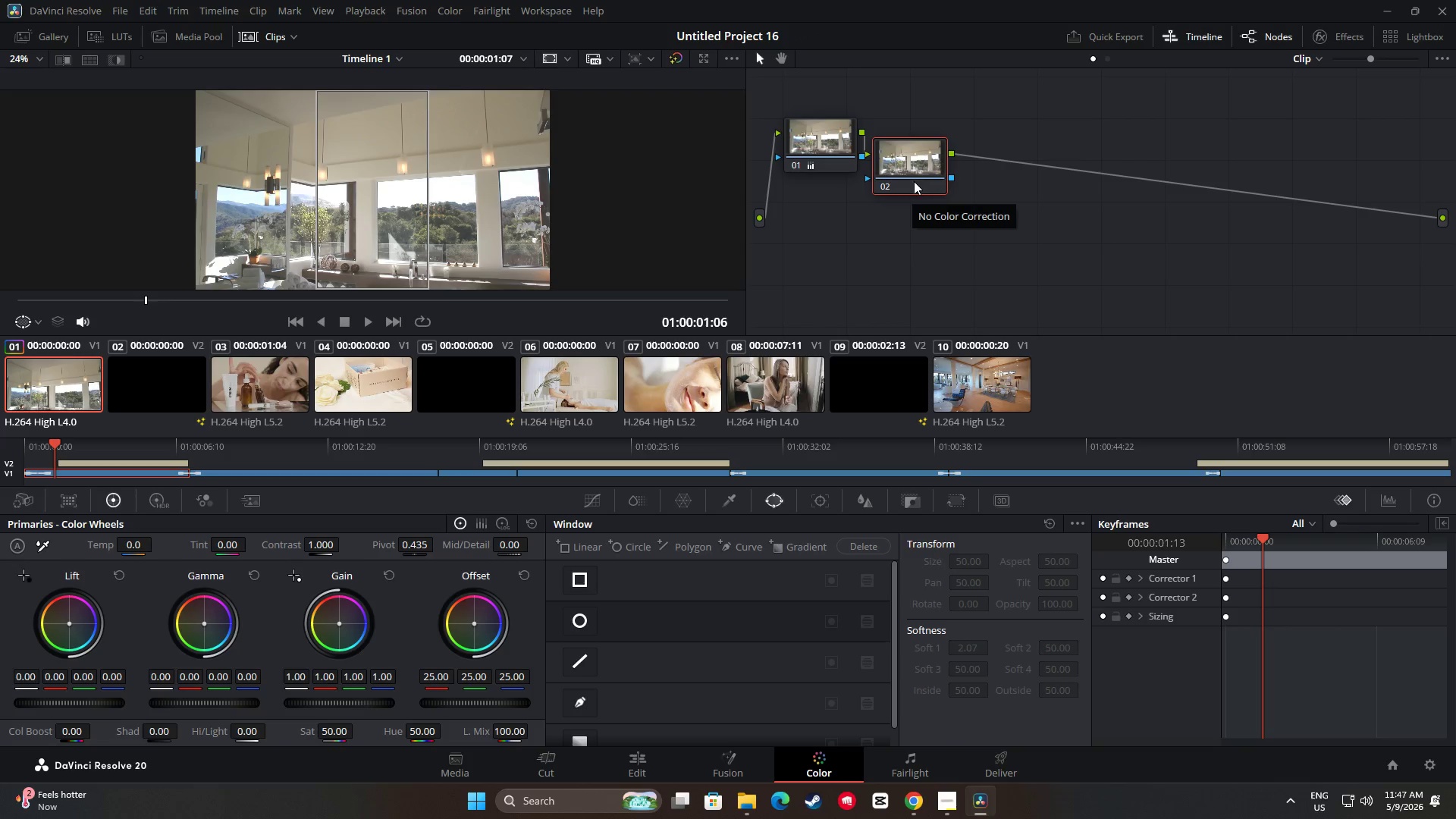 
wait(7.88)
 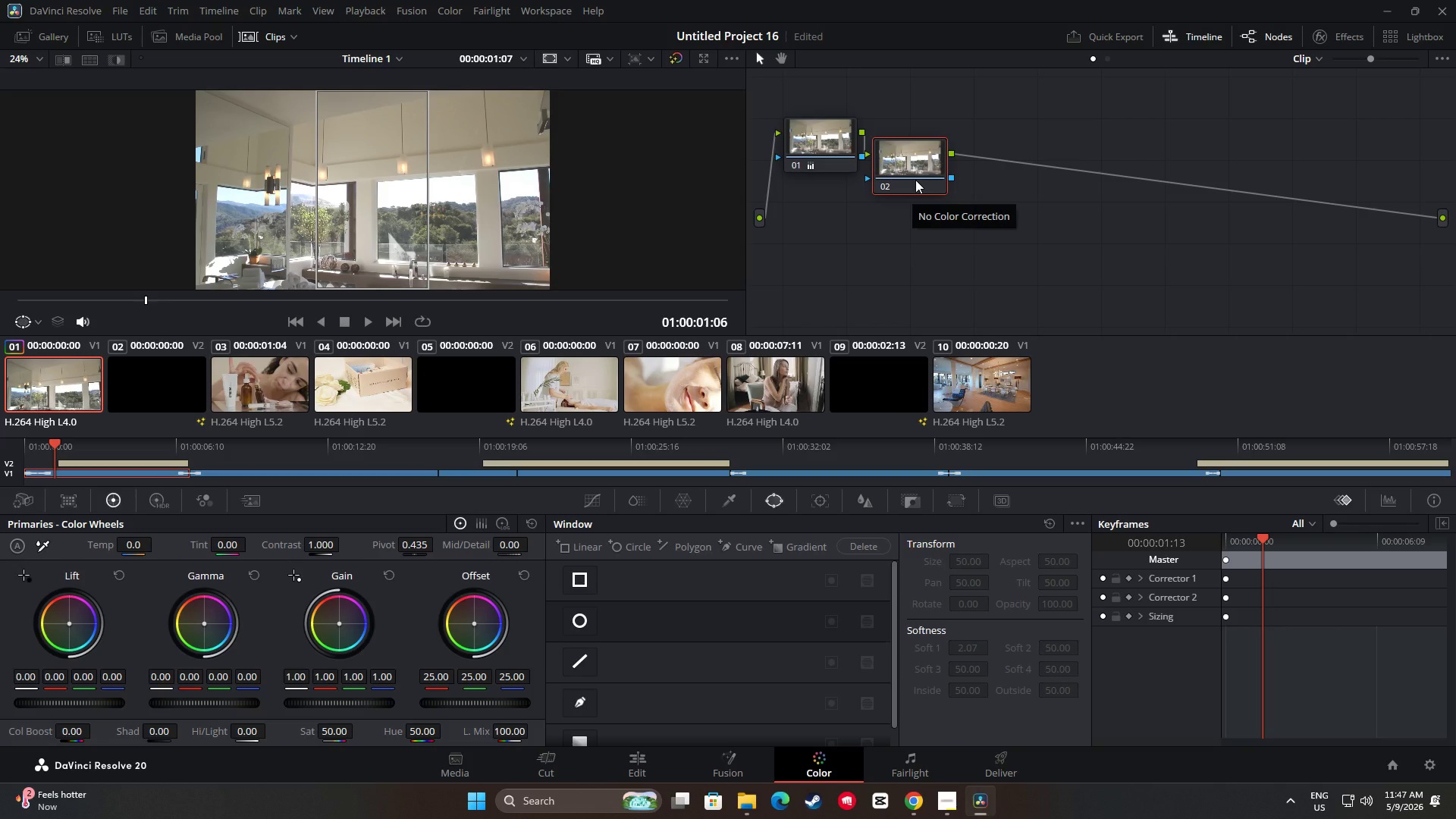 
left_click_drag(start_coordinate=[324, 544], to_coordinate=[744, 409])
 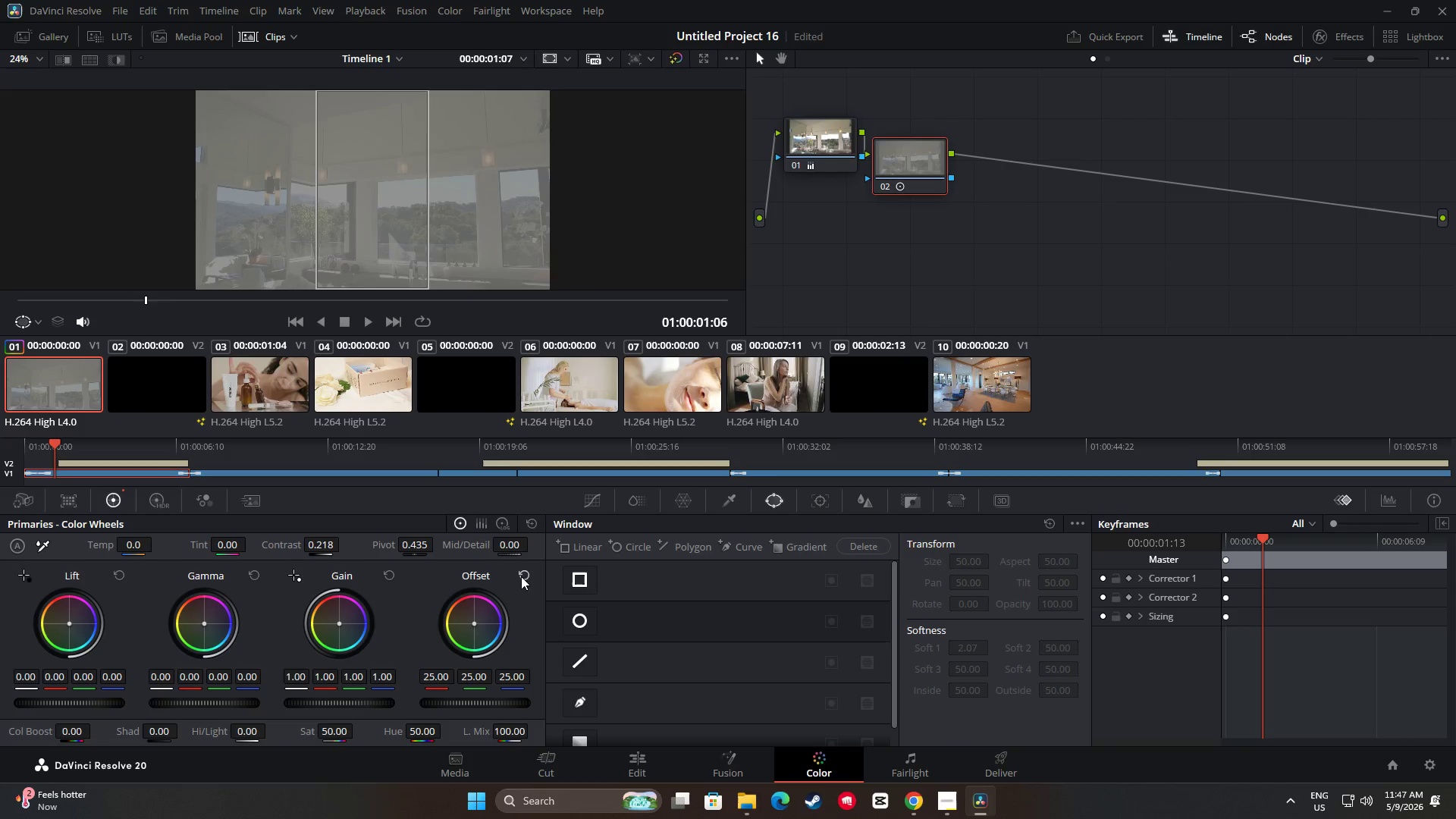 
key(Control+Z)
 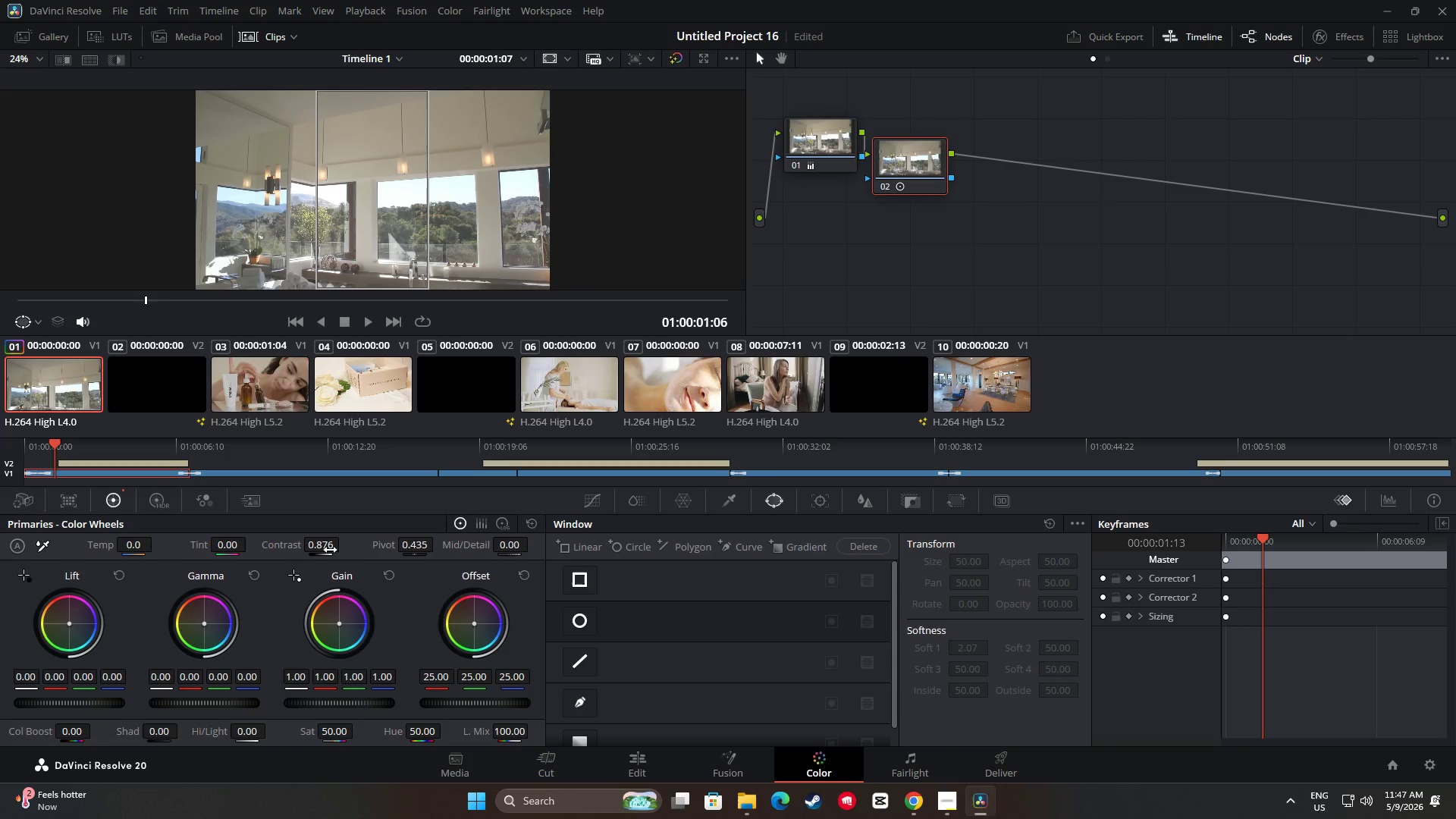 
left_click_drag(start_coordinate=[328, 545], to_coordinate=[347, 546])
 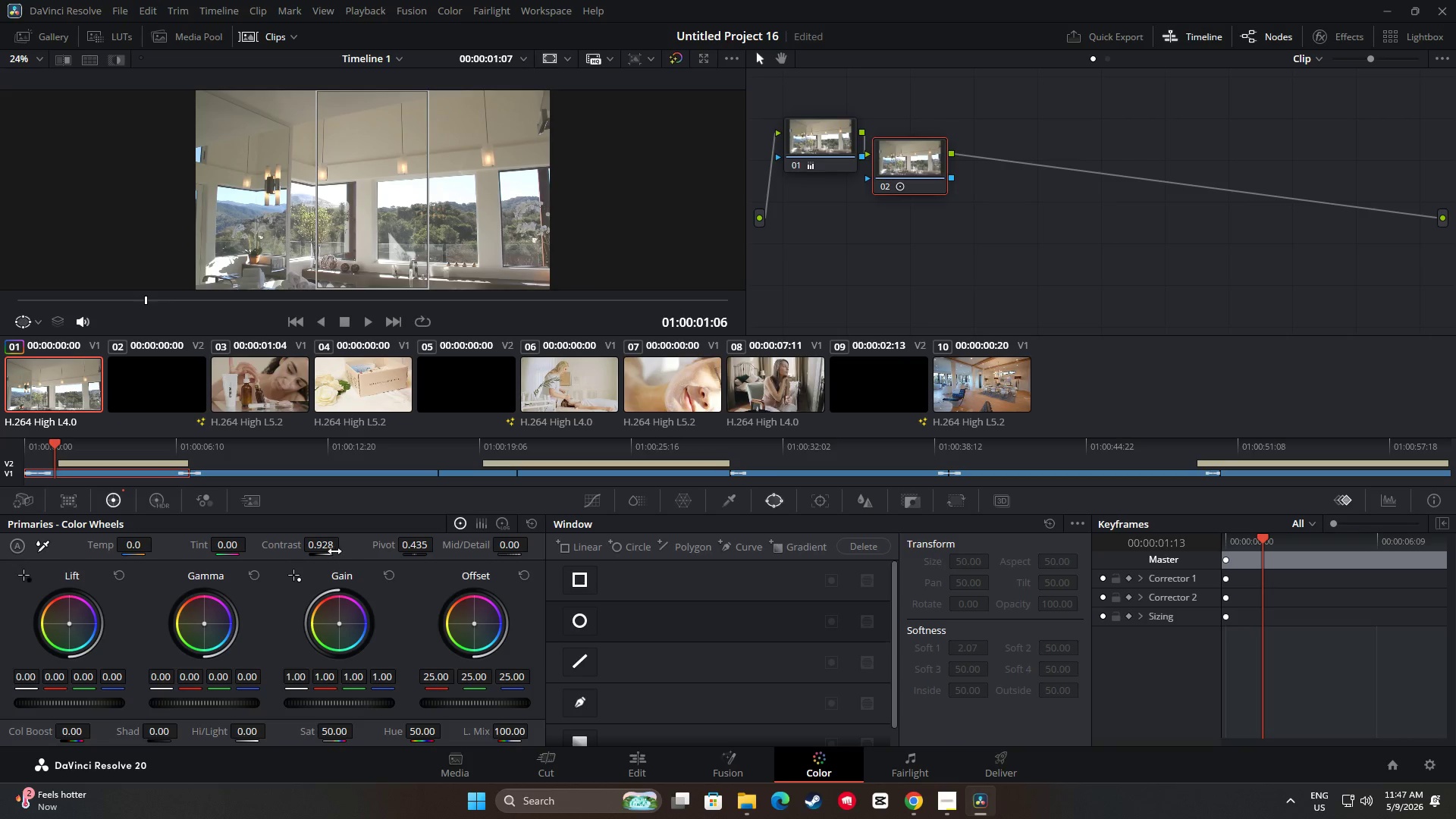 
key(Control+Z)
 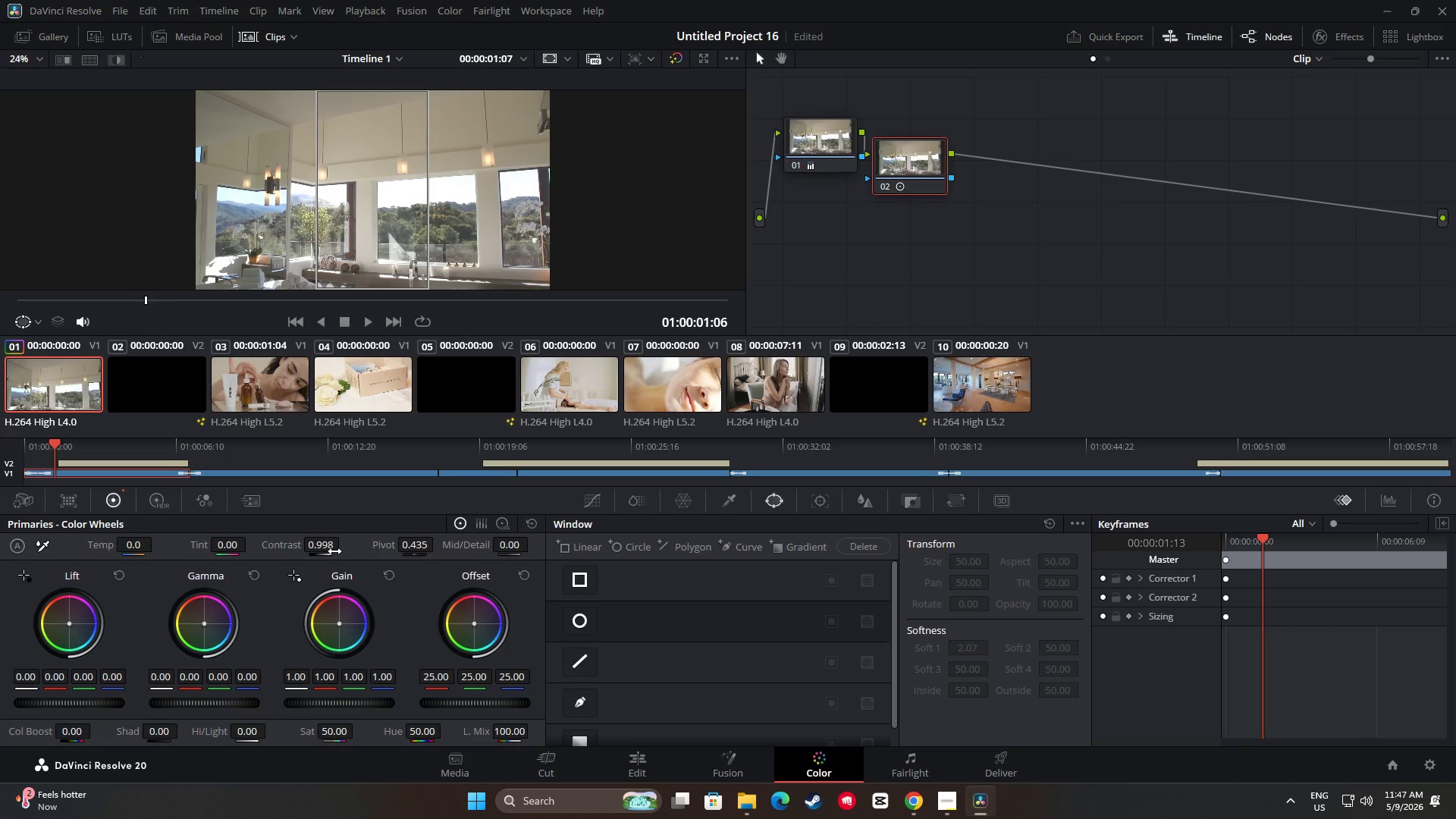 
key(Control+Z)
 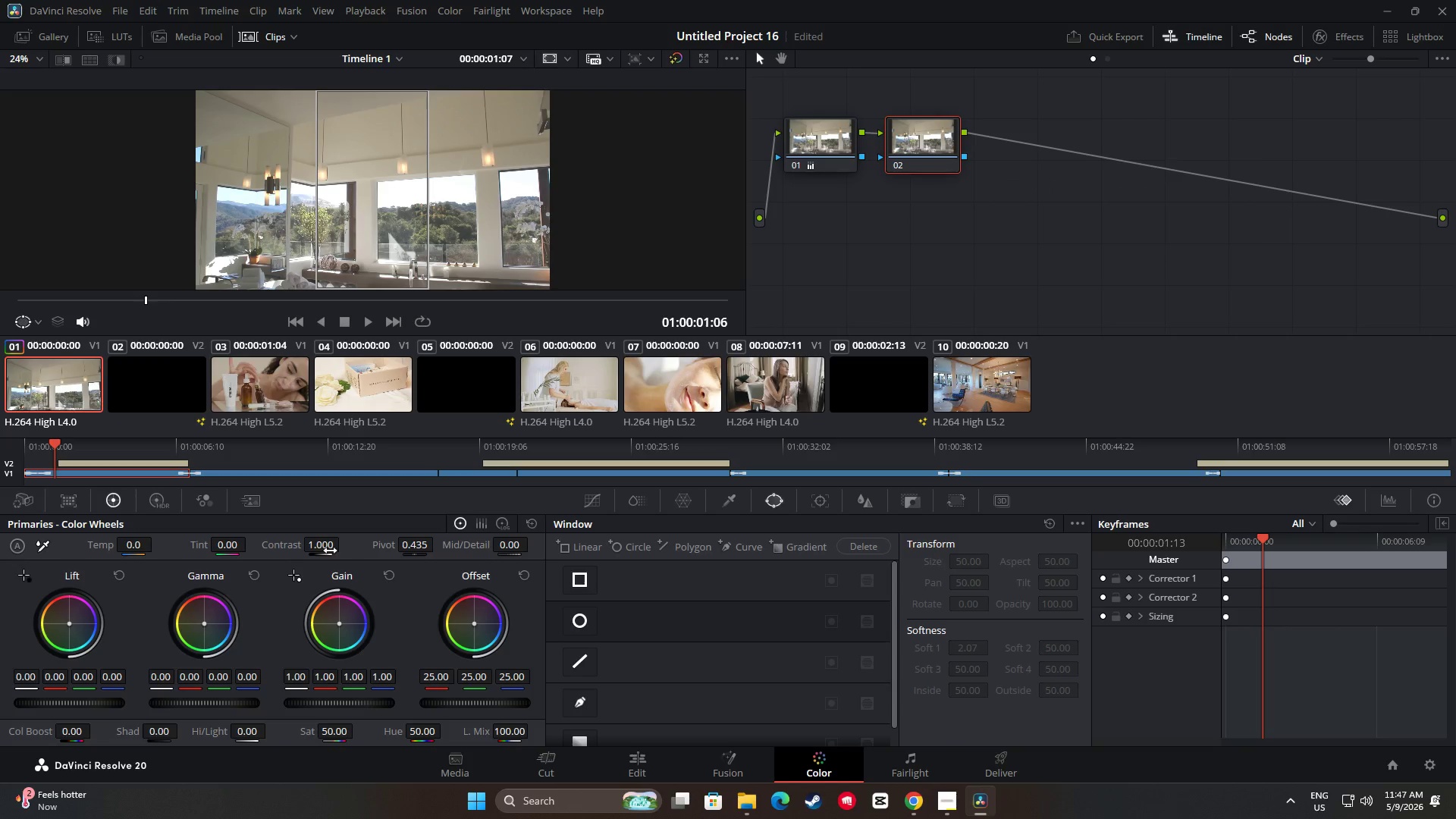 
left_click_drag(start_coordinate=[325, 546], to_coordinate=[287, 546])
 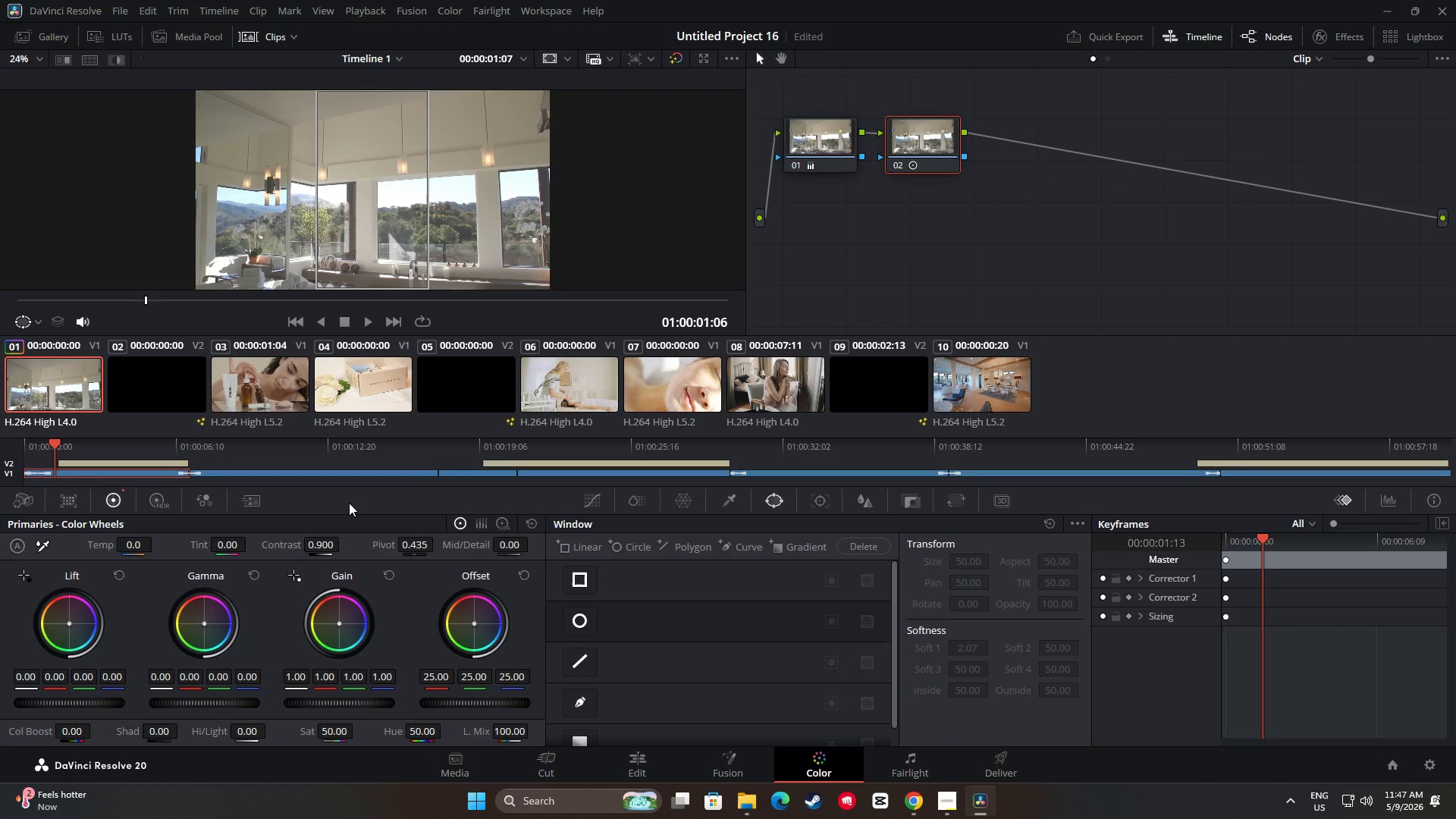 
left_click_drag(start_coordinate=[422, 542], to_coordinate=[350, 538])
 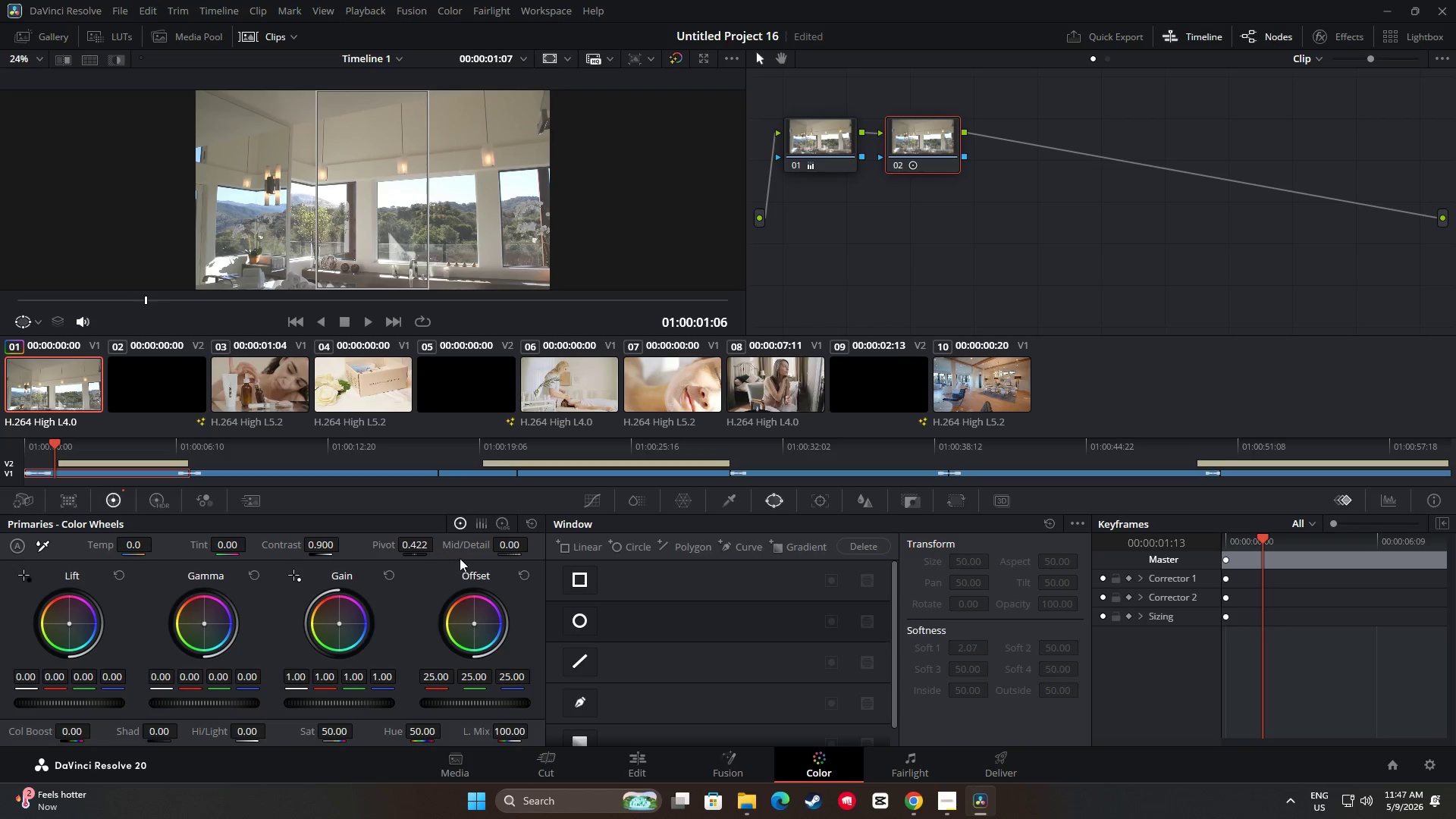 
key(Control+Z)
 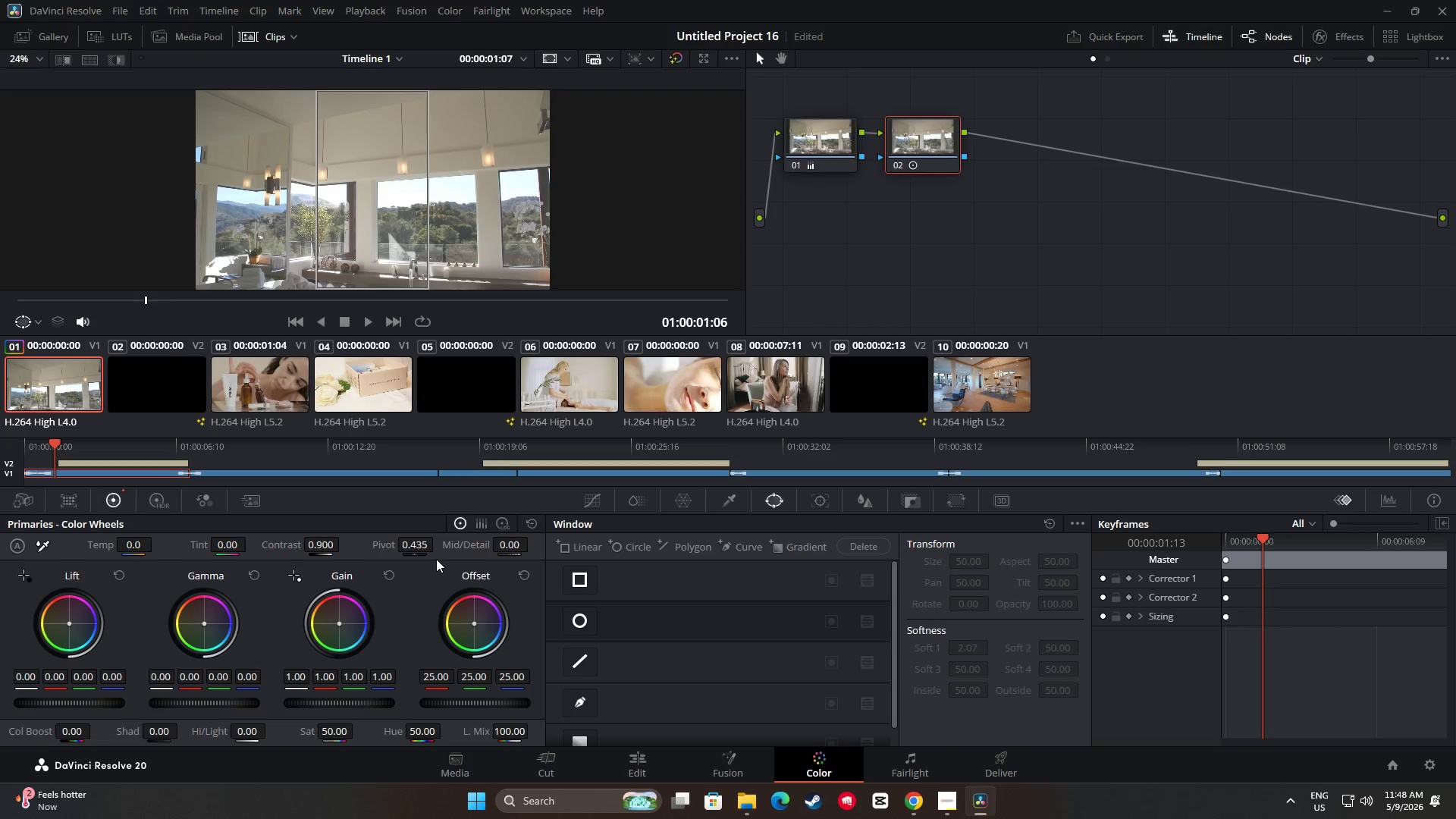 
key(Control+Z)
 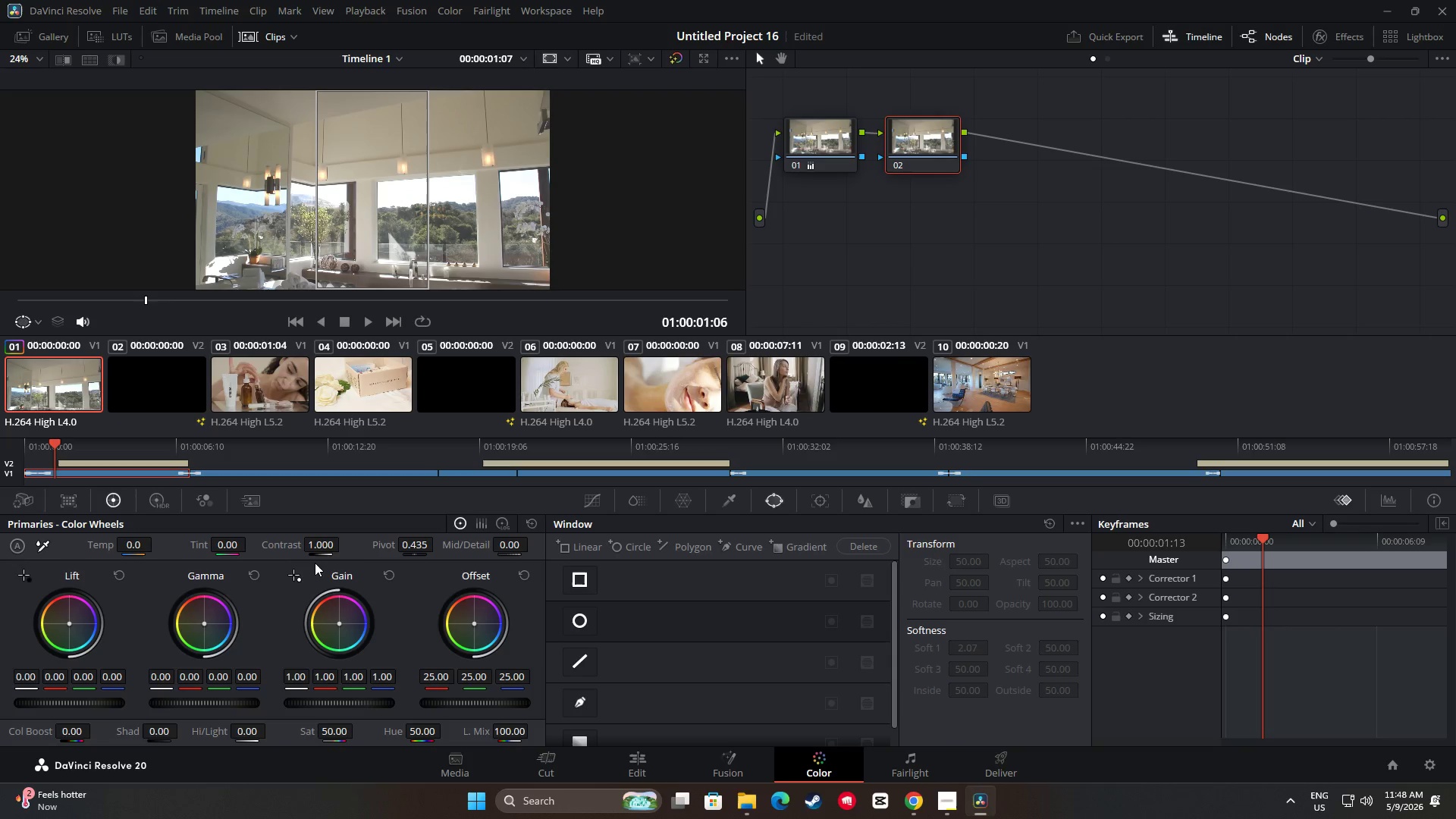 
left_click_drag(start_coordinate=[322, 544], to_coordinate=[283, 544])
 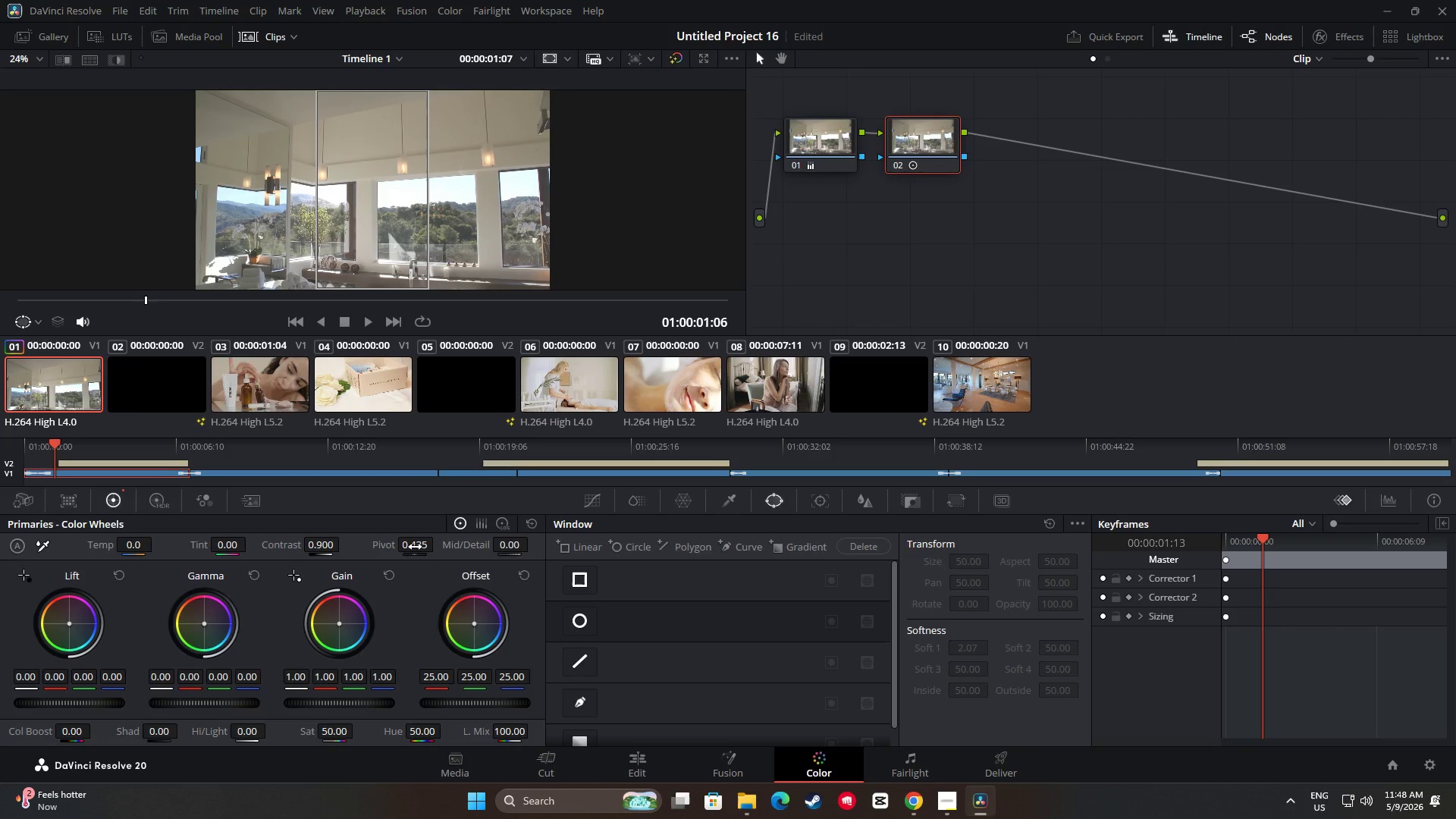 
wait(5.2)
 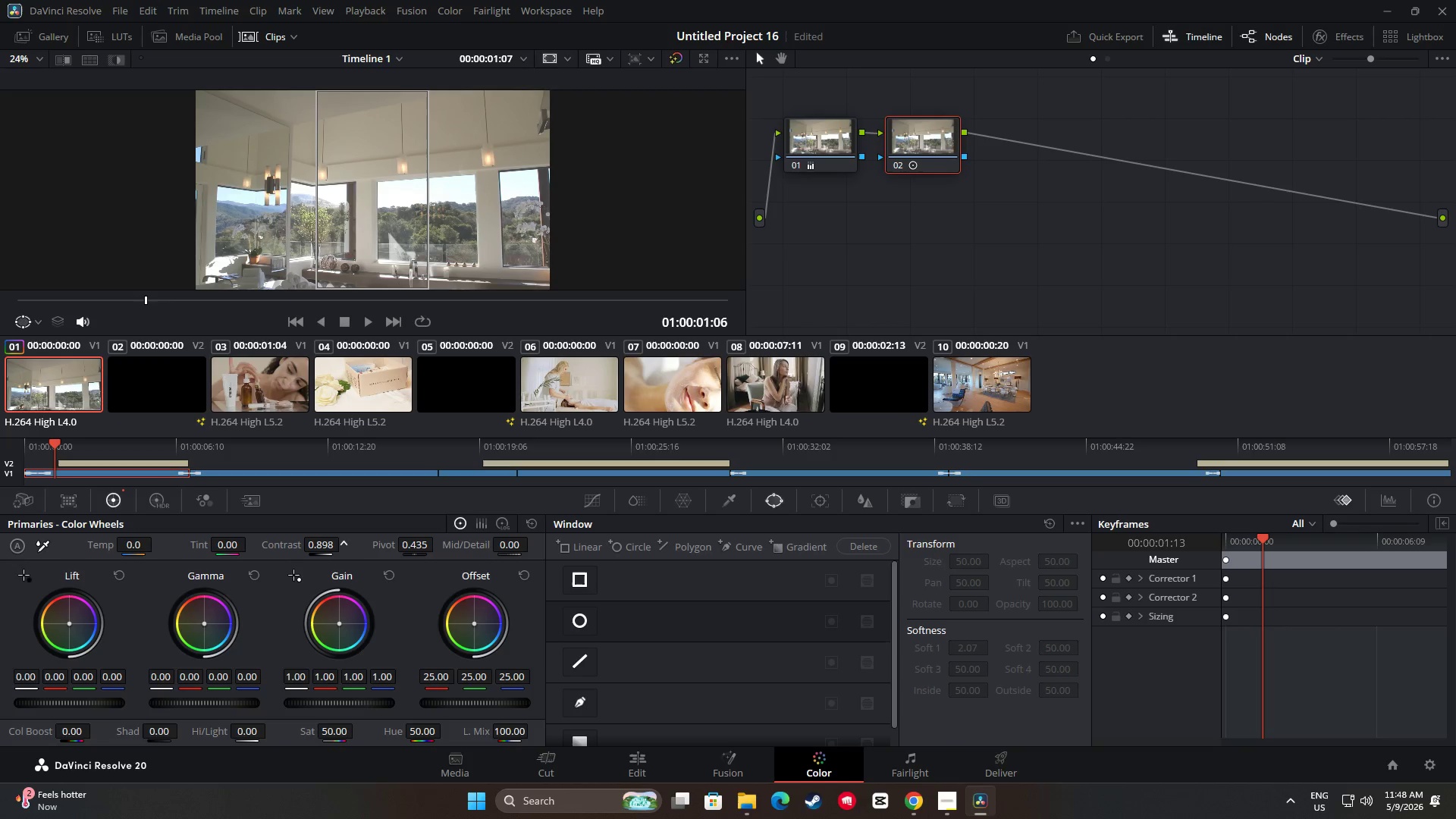 
left_click_drag(start_coordinate=[414, 547], to_coordinate=[401, 547])
 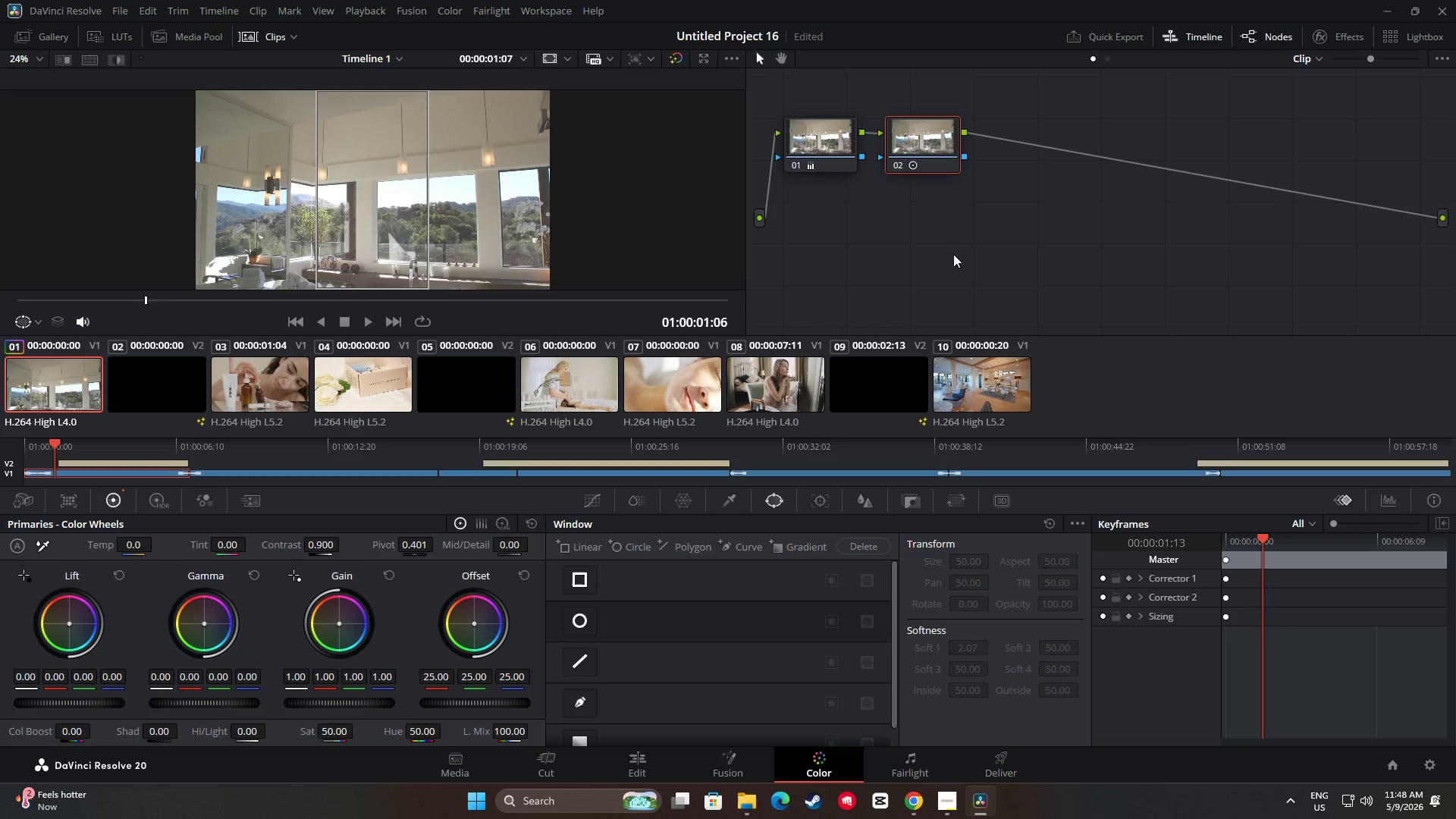 
left_click_drag(start_coordinate=[912, 154], to_coordinate=[899, 174])
 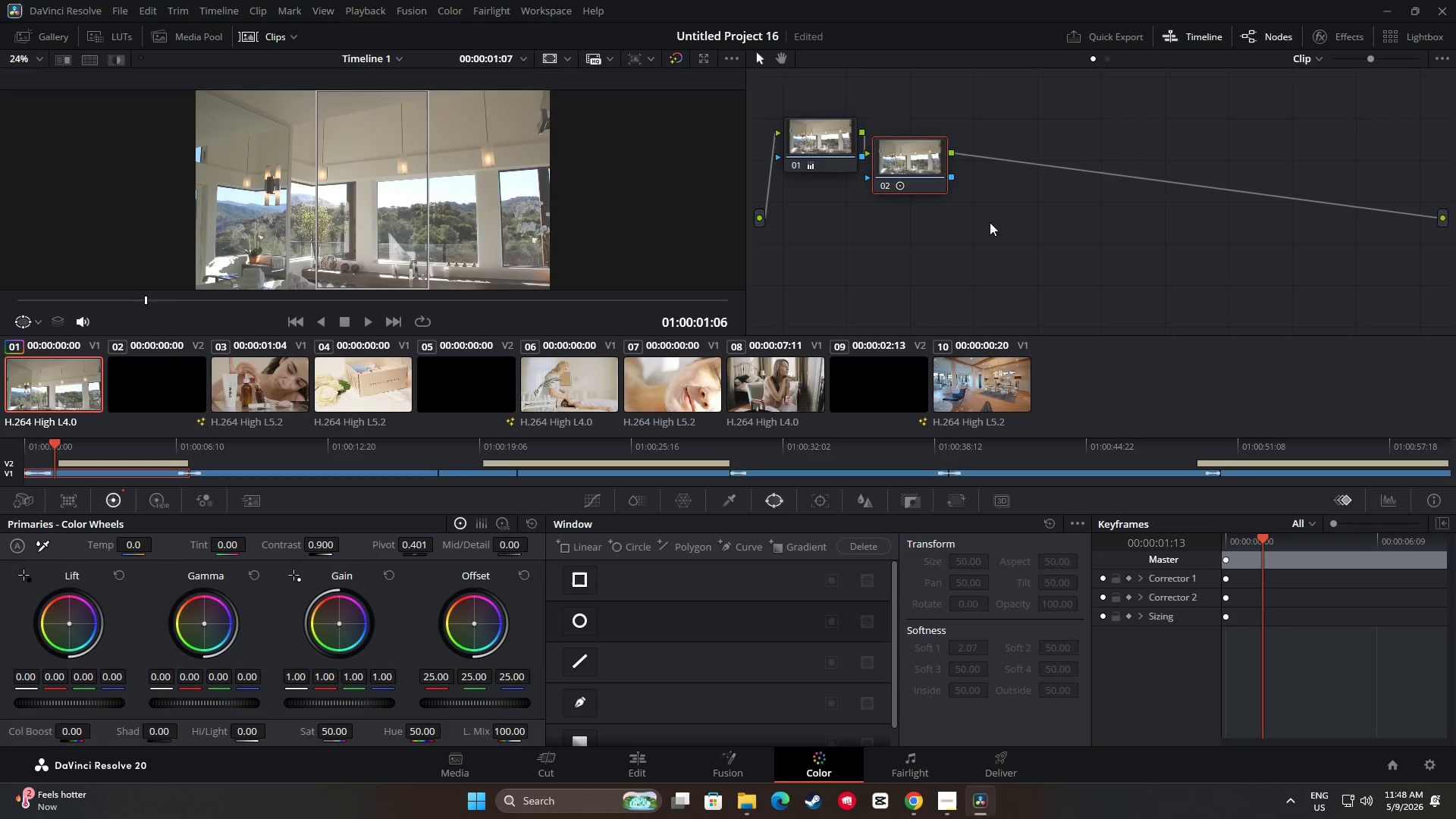 
key(Alt+AltLeft)
 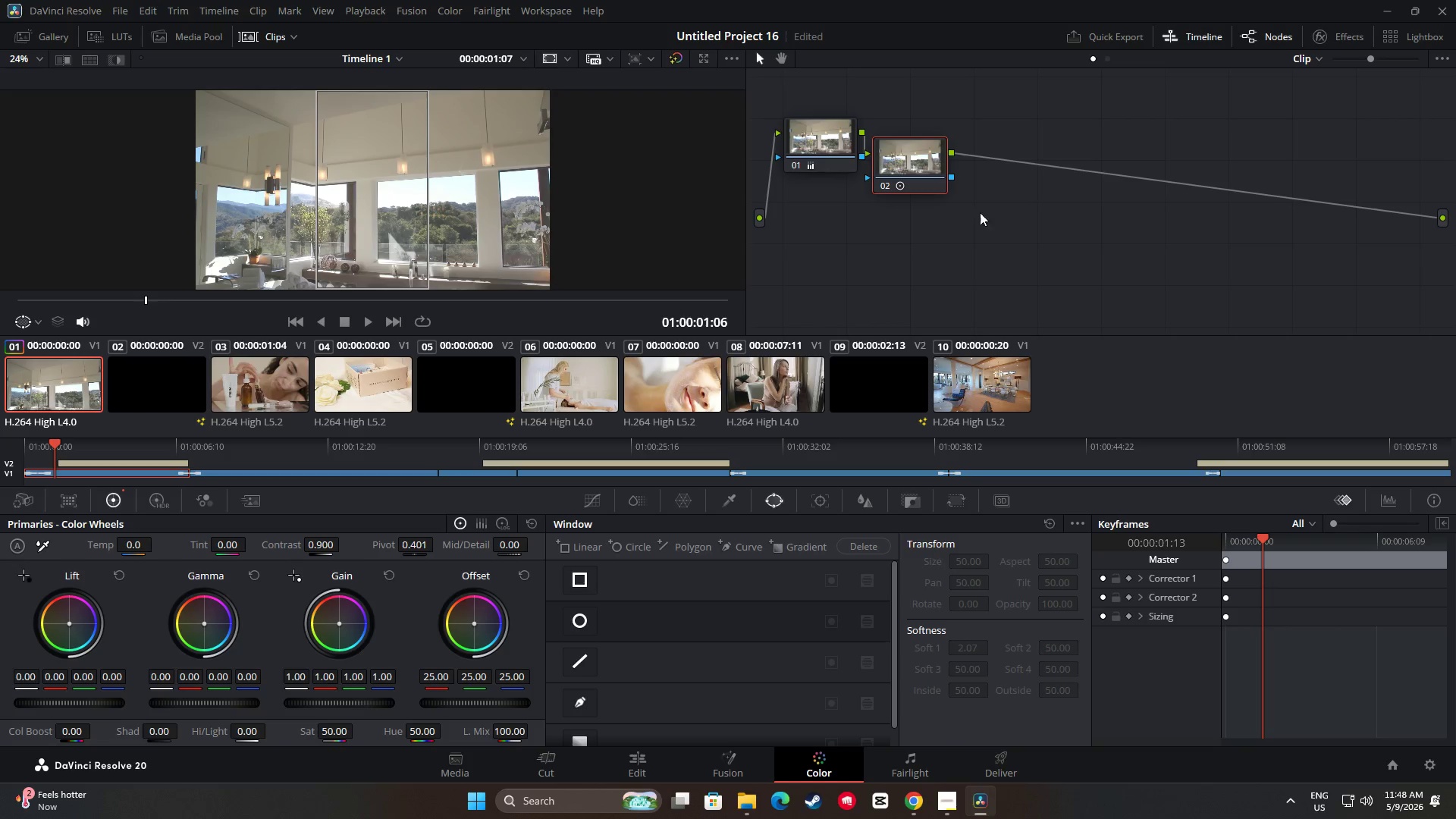 
key(Alt+S)
 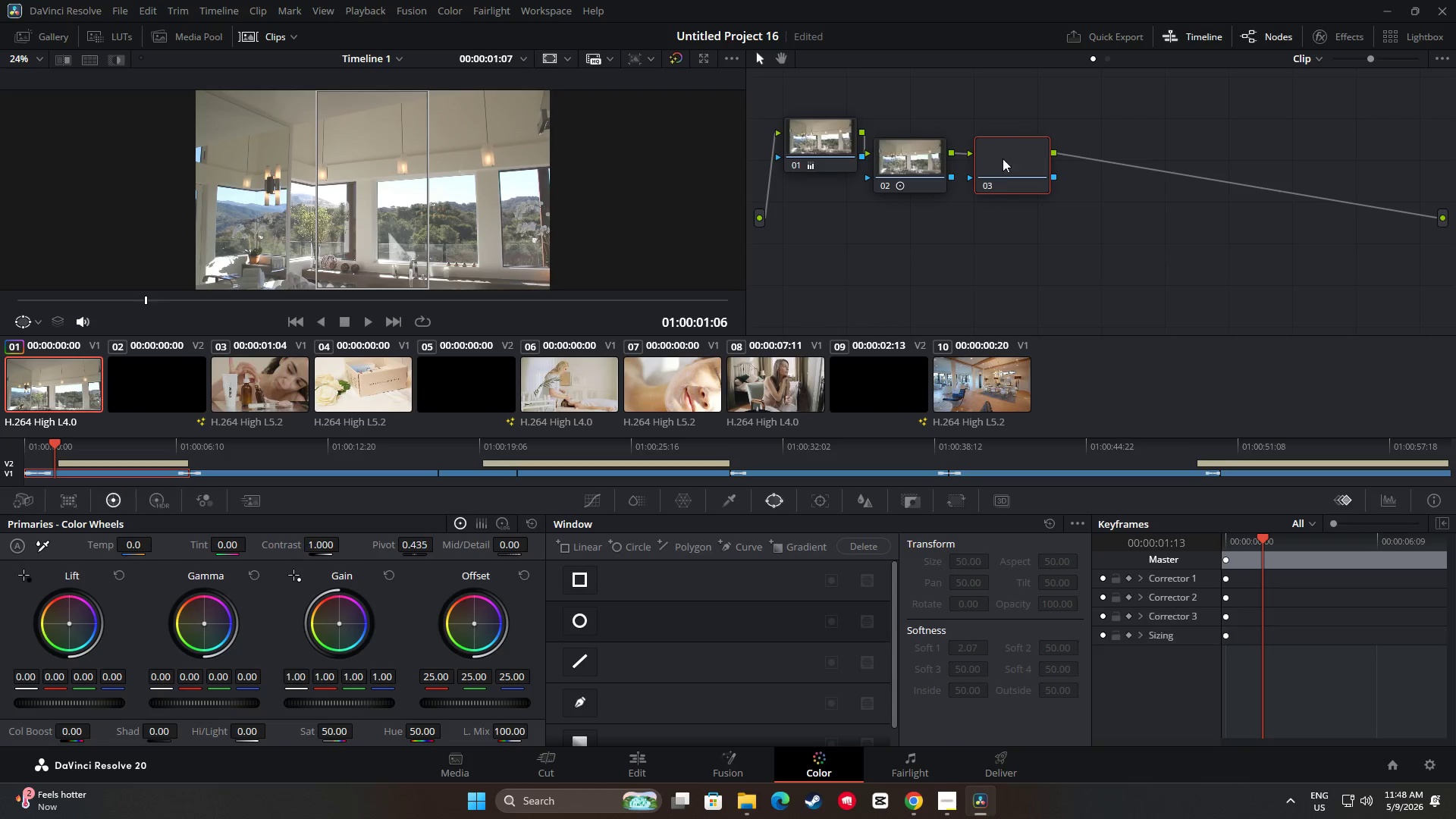 
left_click_drag(start_coordinate=[1003, 158], to_coordinate=[990, 179])
 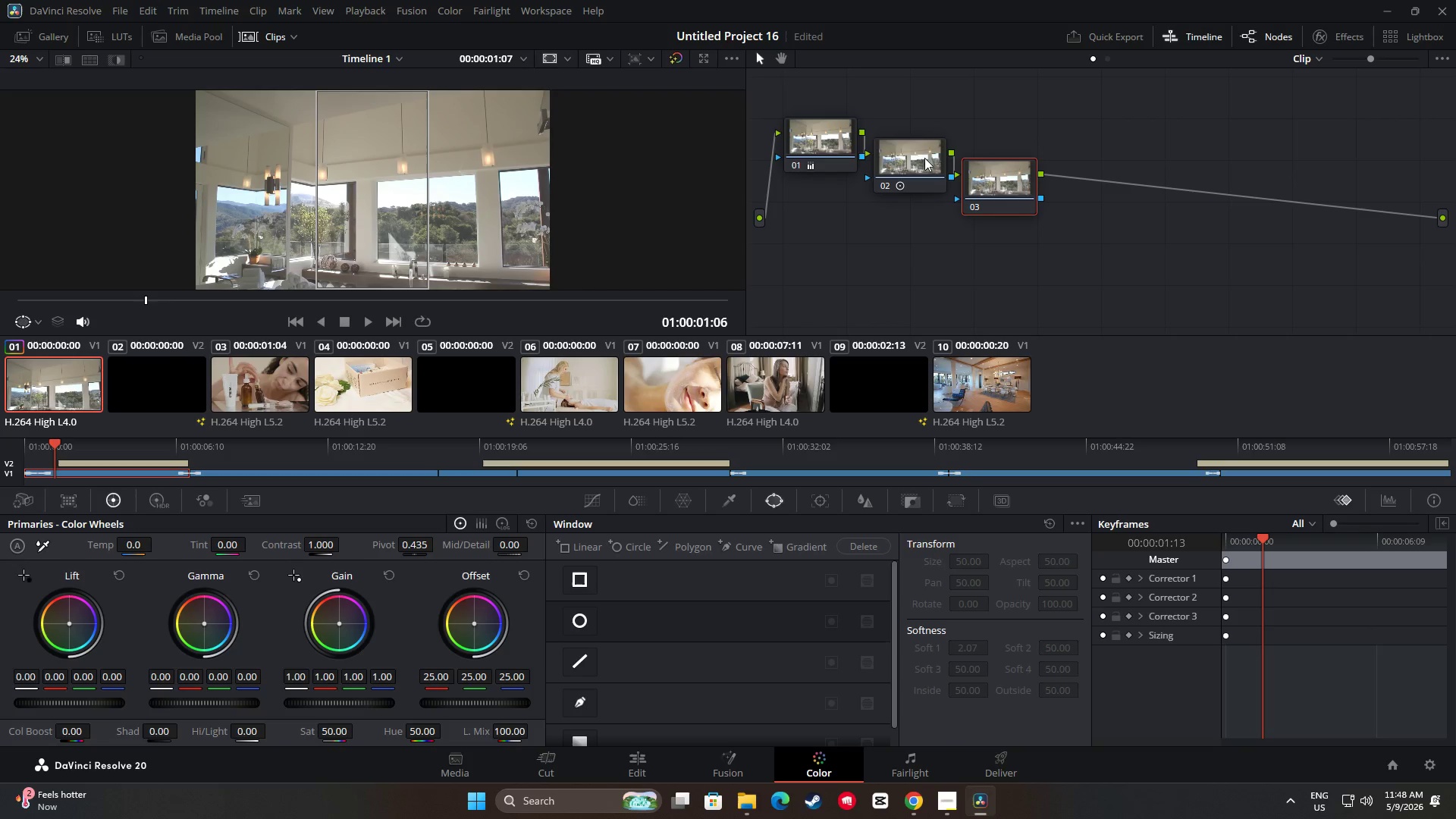 
mouse_move([890, 155])
 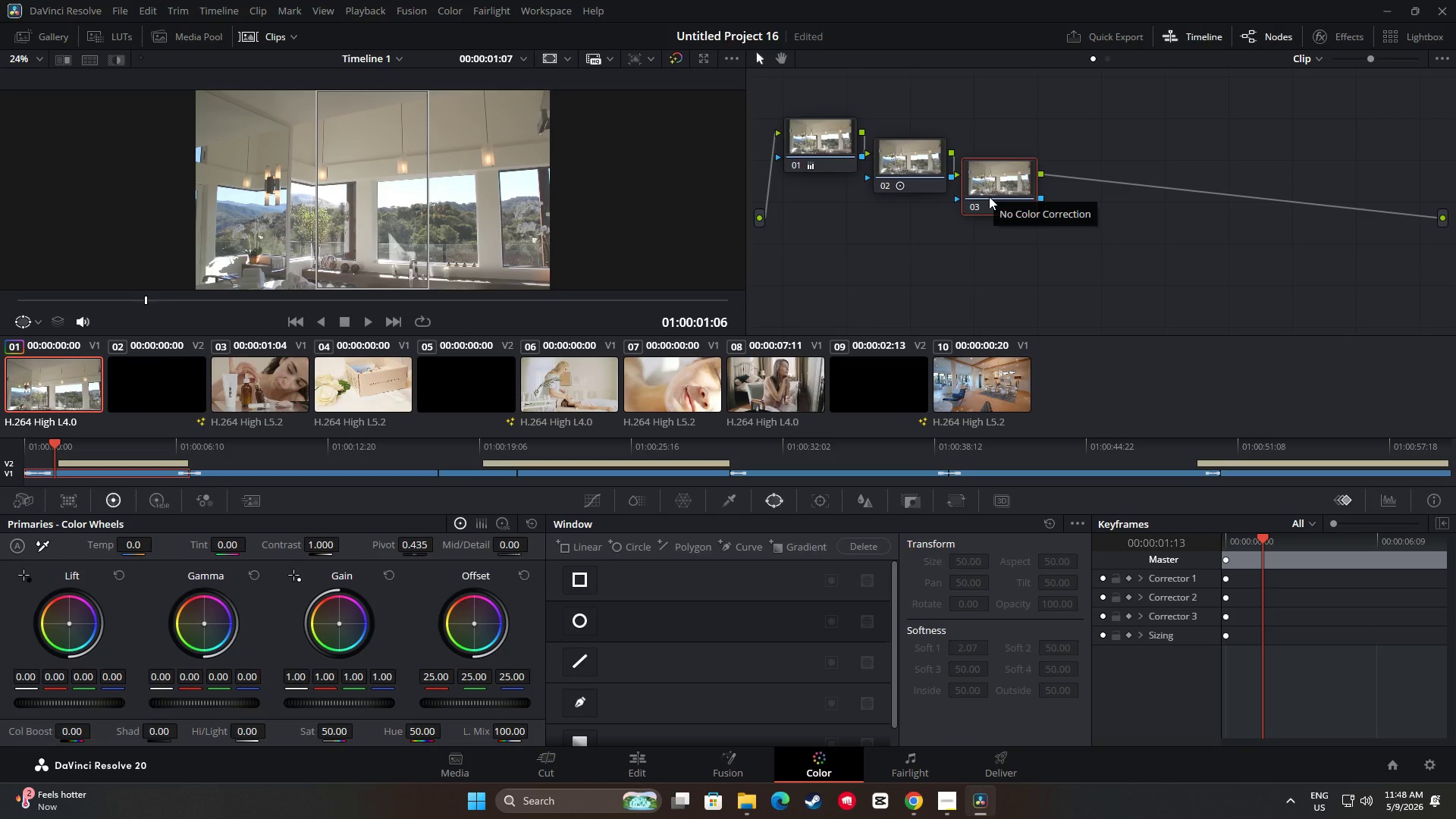 
wait(8.9)
 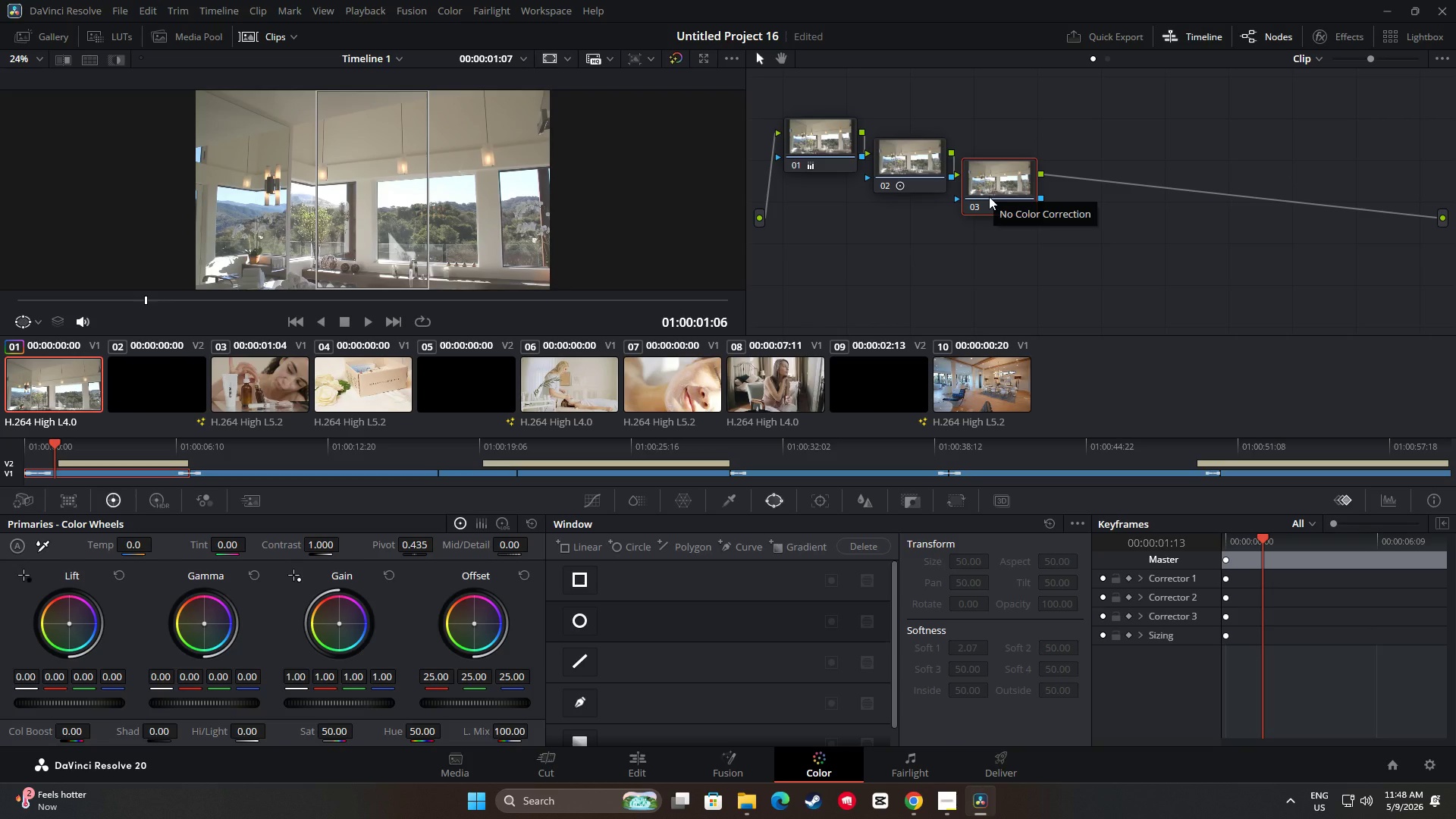 
left_click([505, 527])
 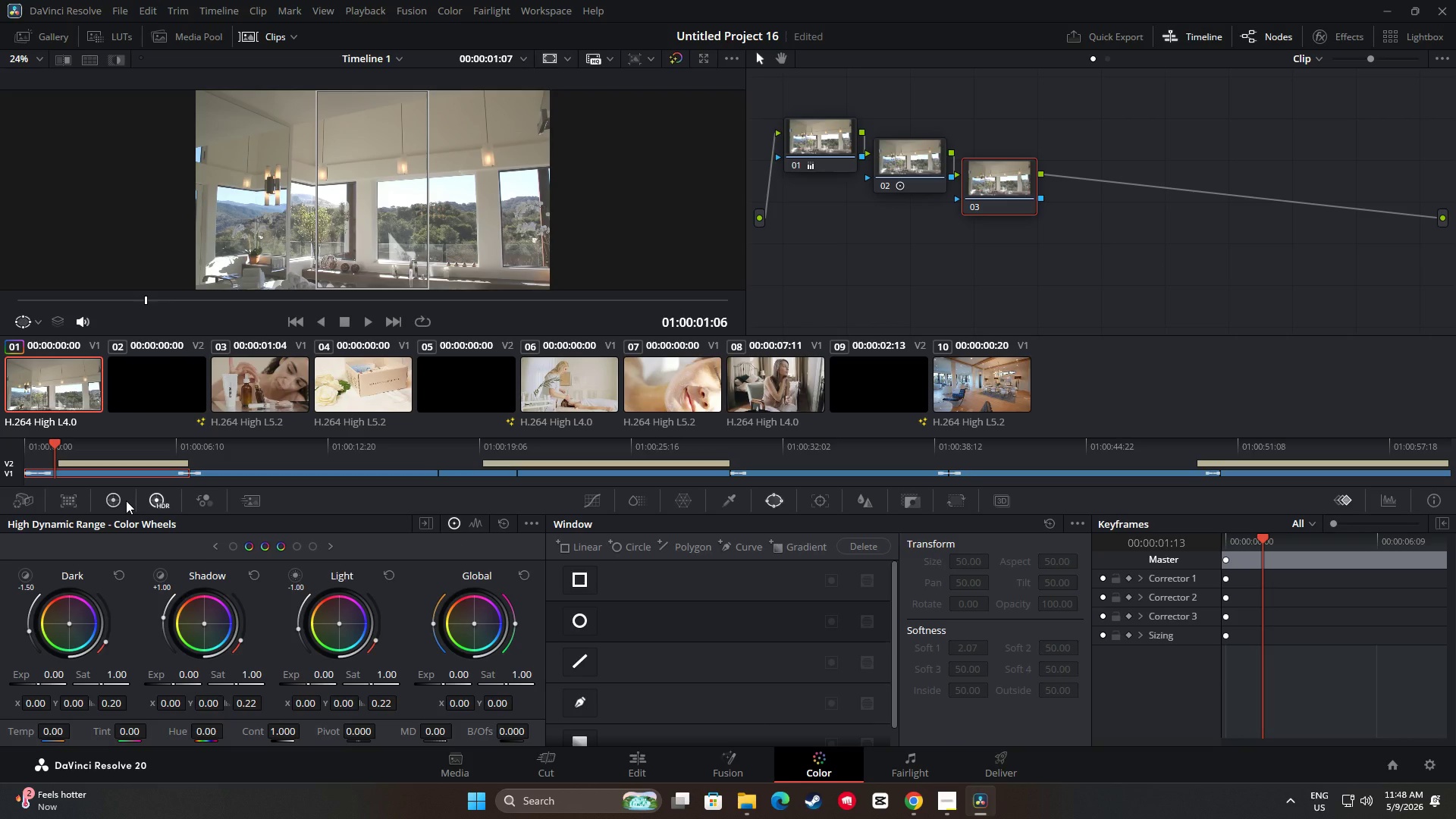 
wait(8.62)
 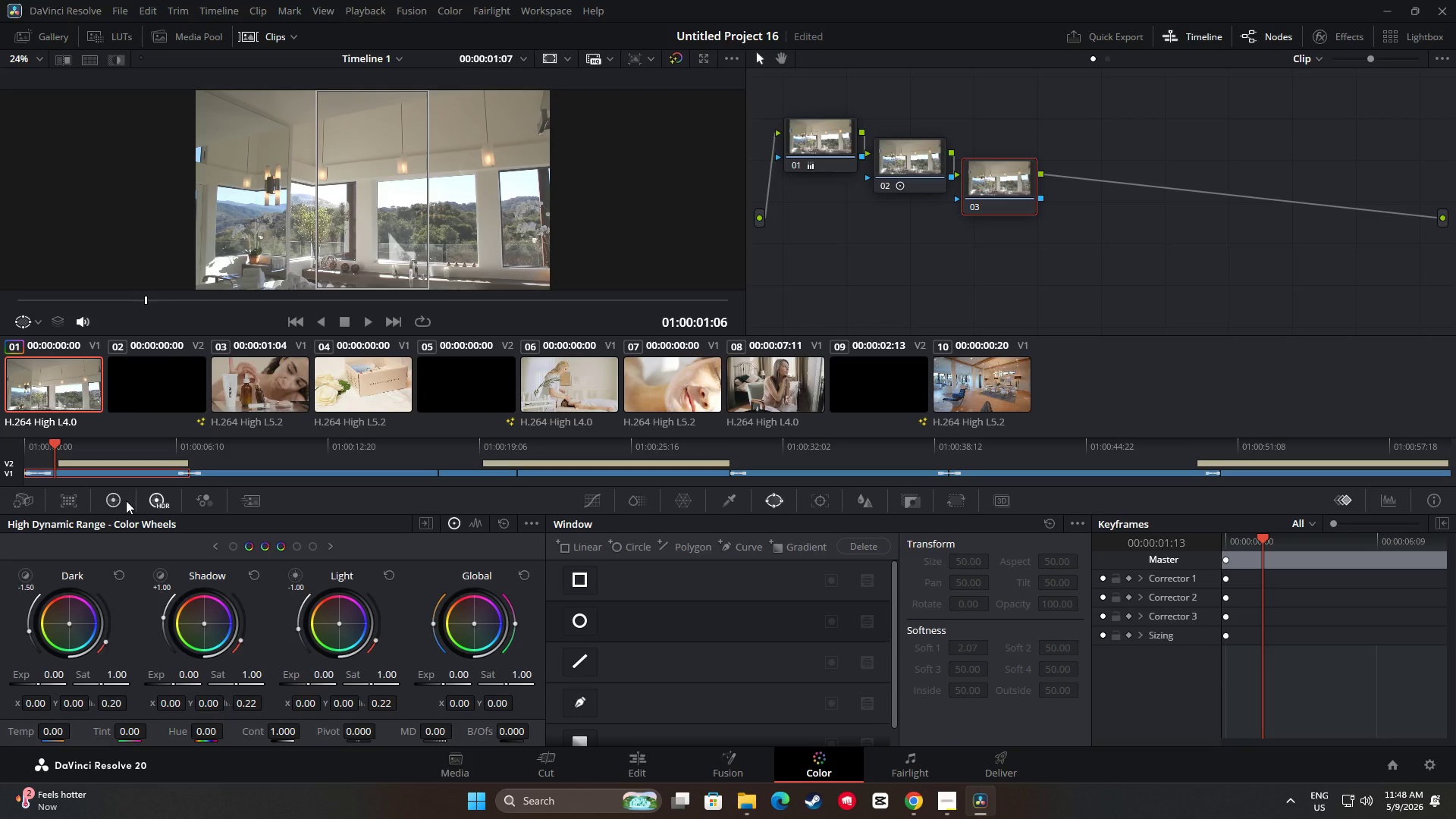 
left_click_drag(start_coordinate=[239, 685], to_coordinate=[54, 669])
 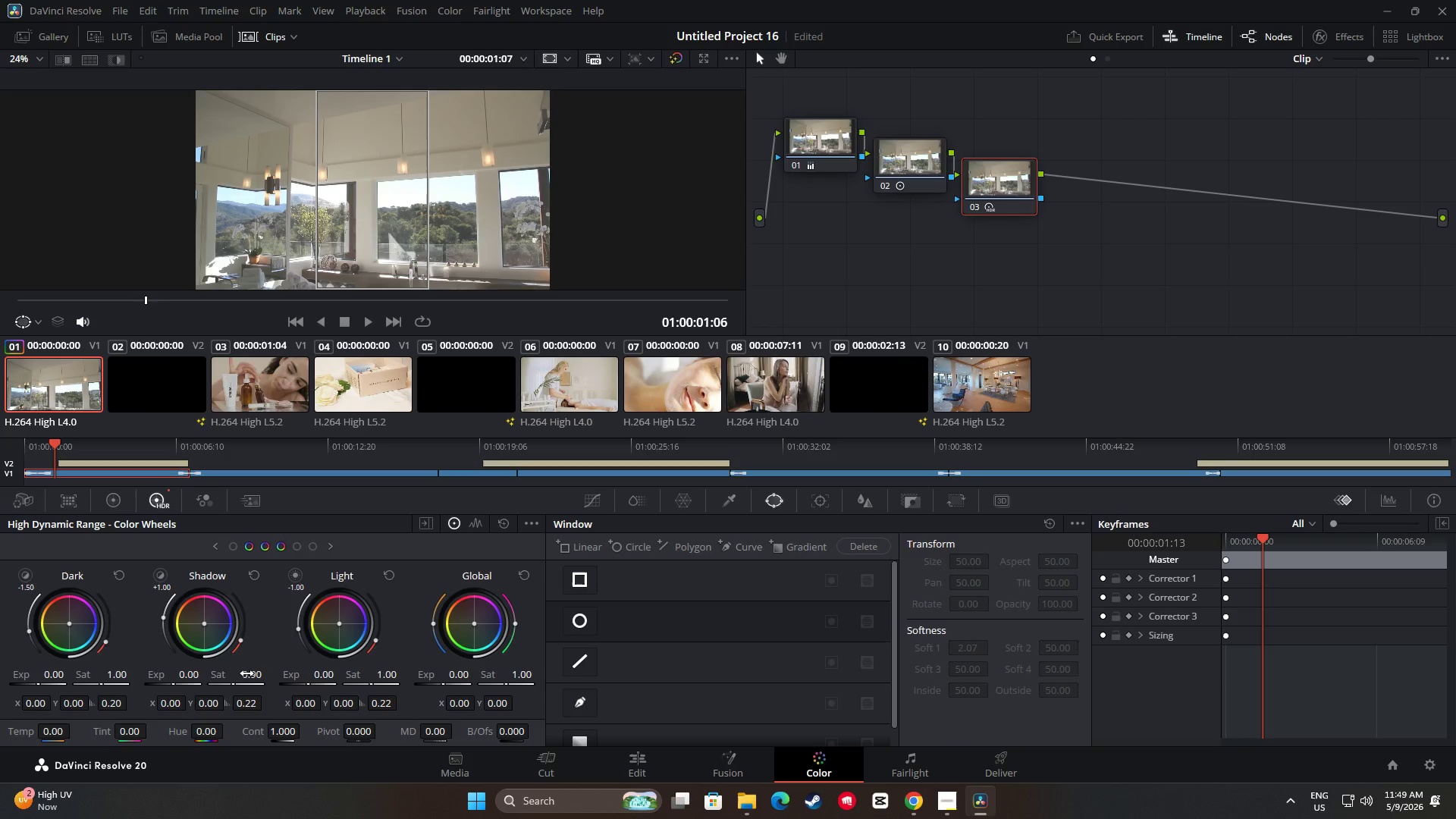 
wait(7.51)
 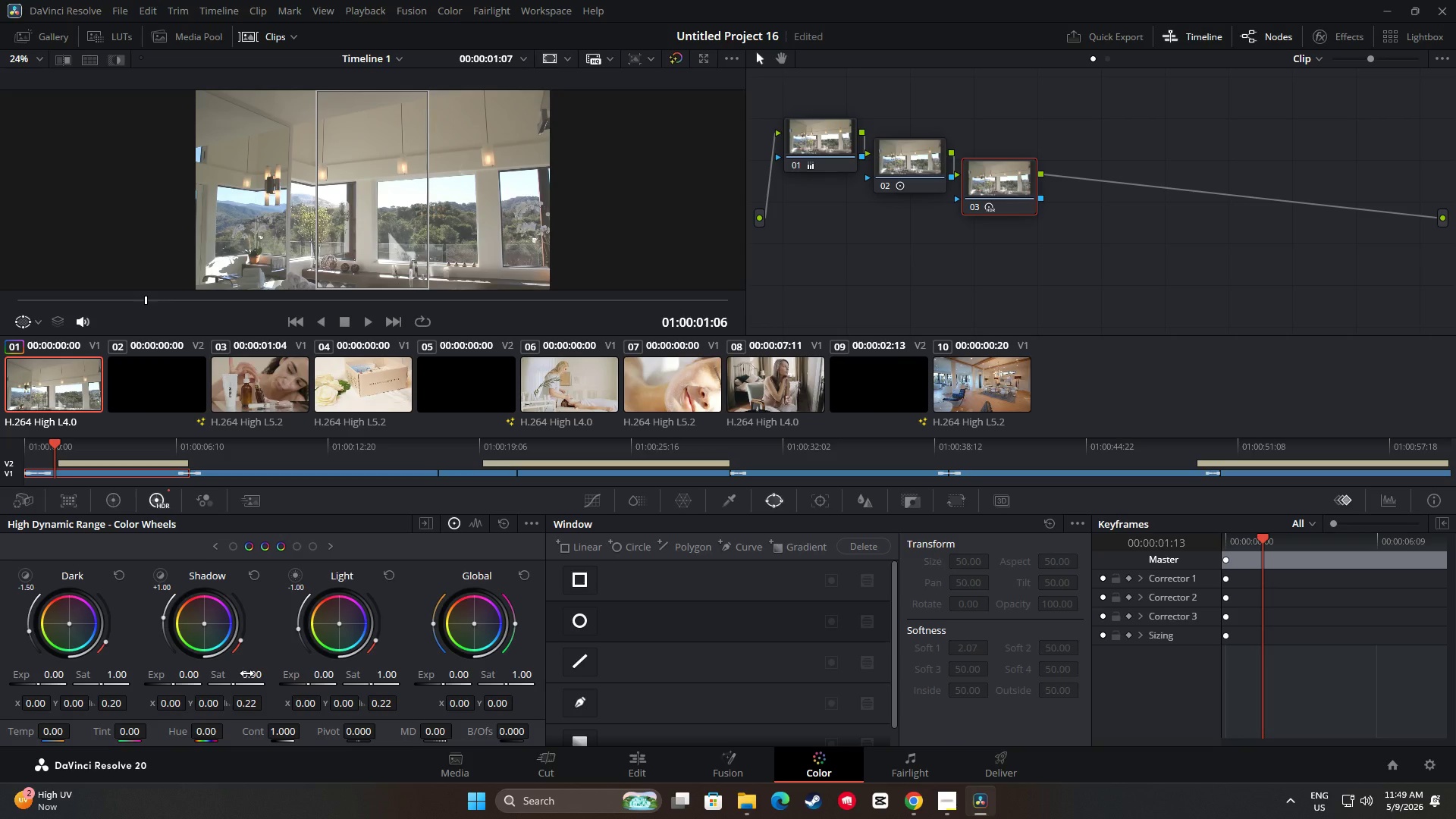 
left_click([121, 498])
 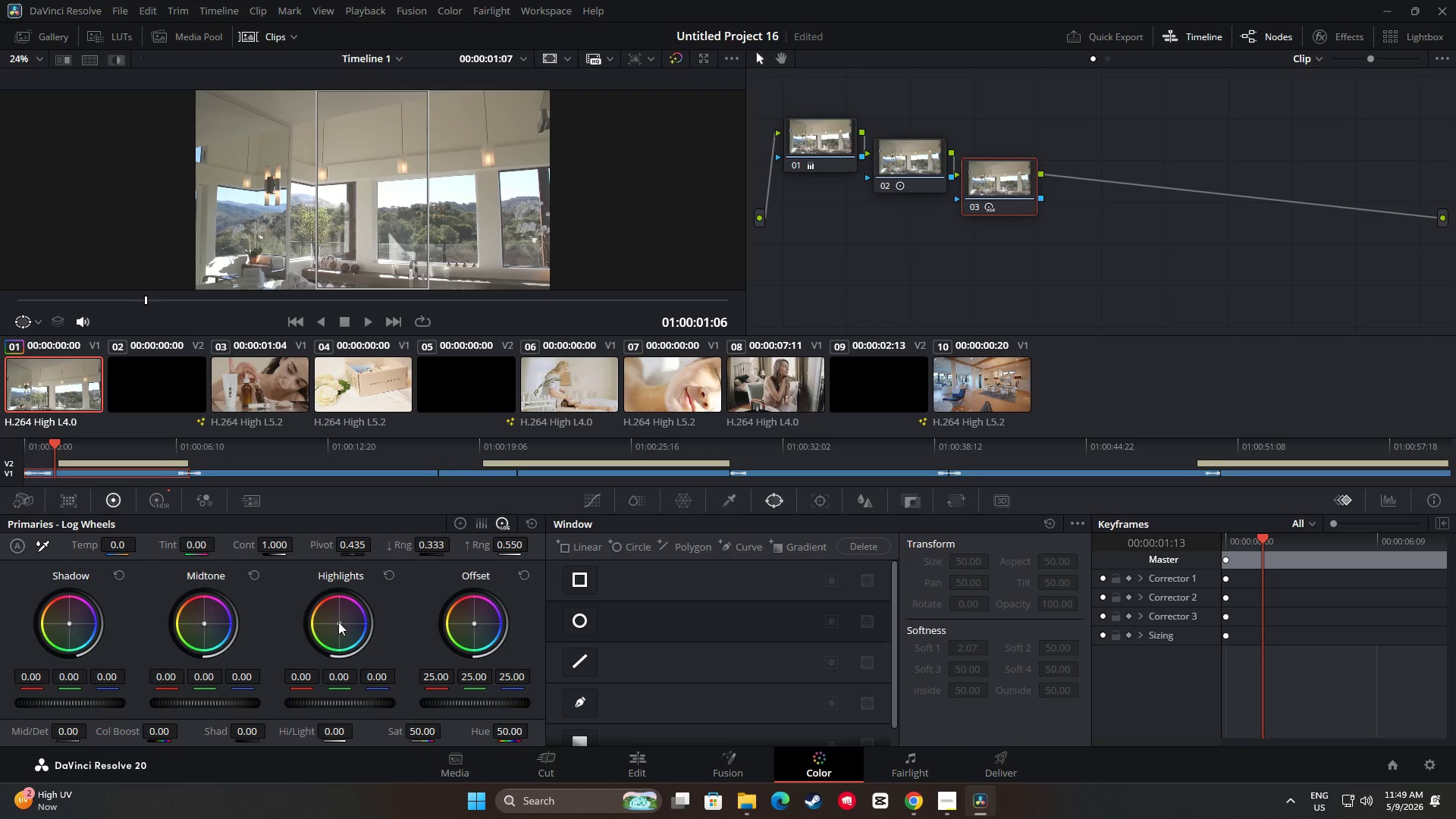 
left_click_drag(start_coordinate=[339, 623], to_coordinate=[306, 590])
 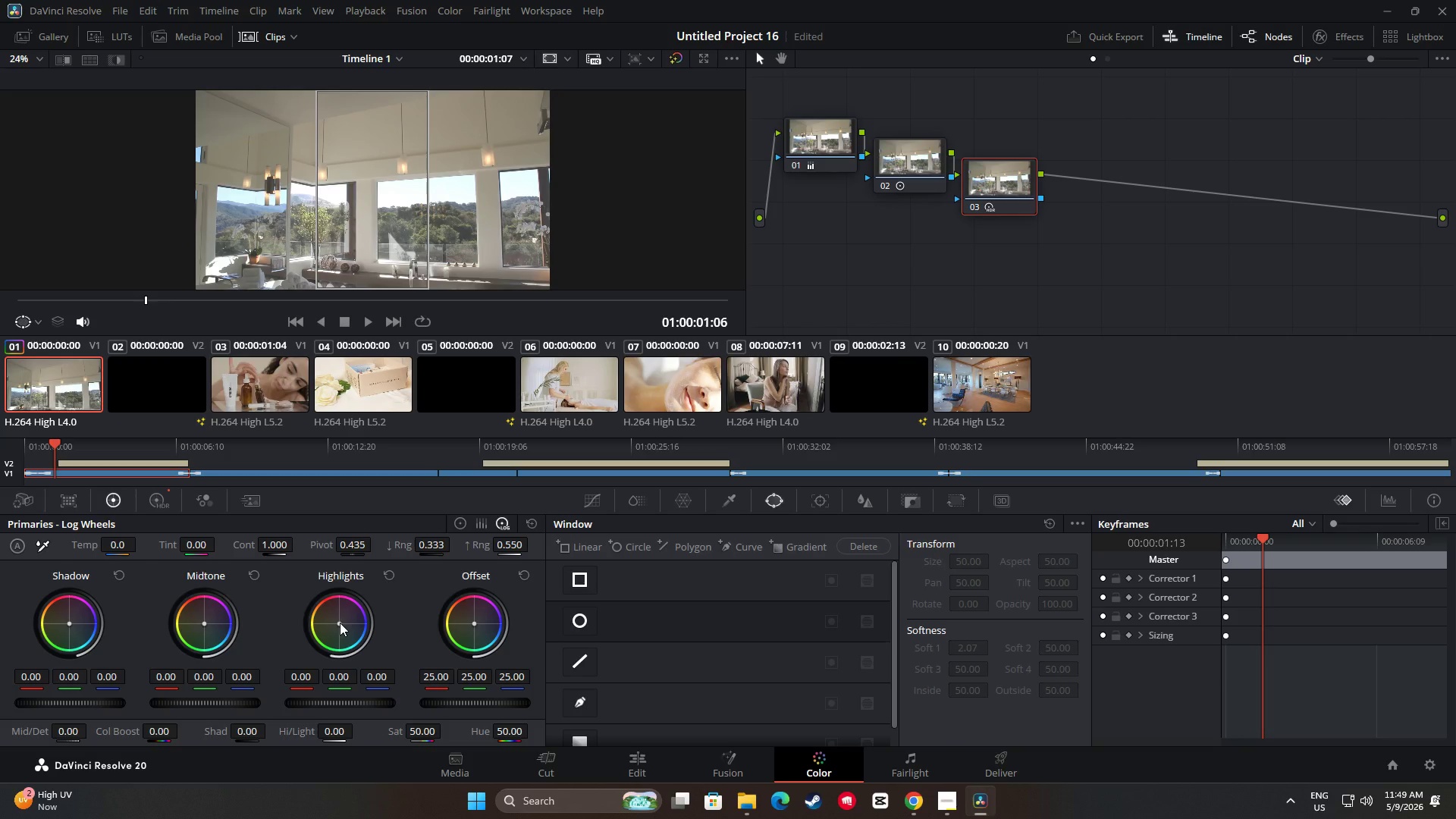 
left_click_drag(start_coordinate=[340, 623], to_coordinate=[311, 597])
 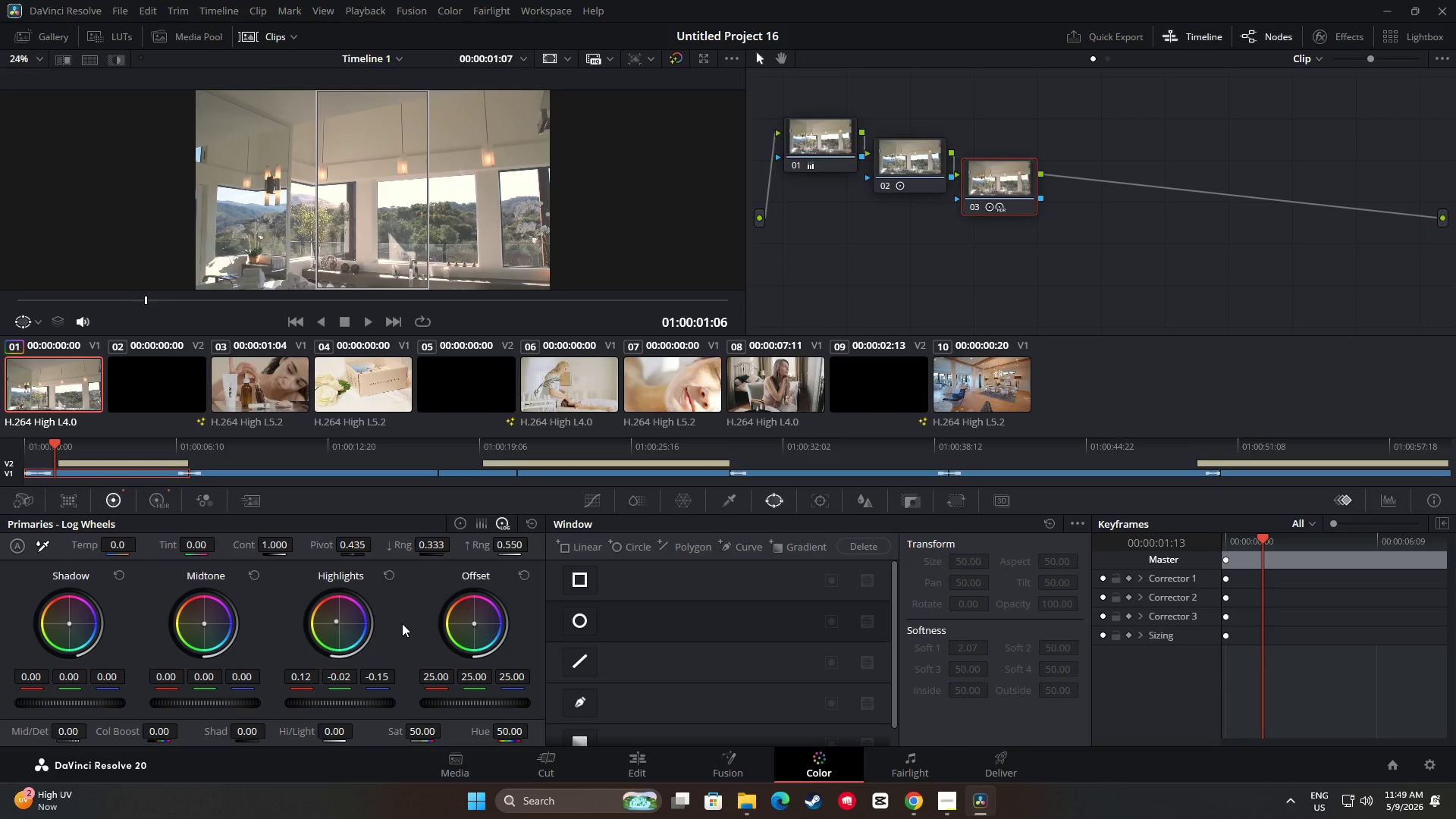 
wait(8.41)
 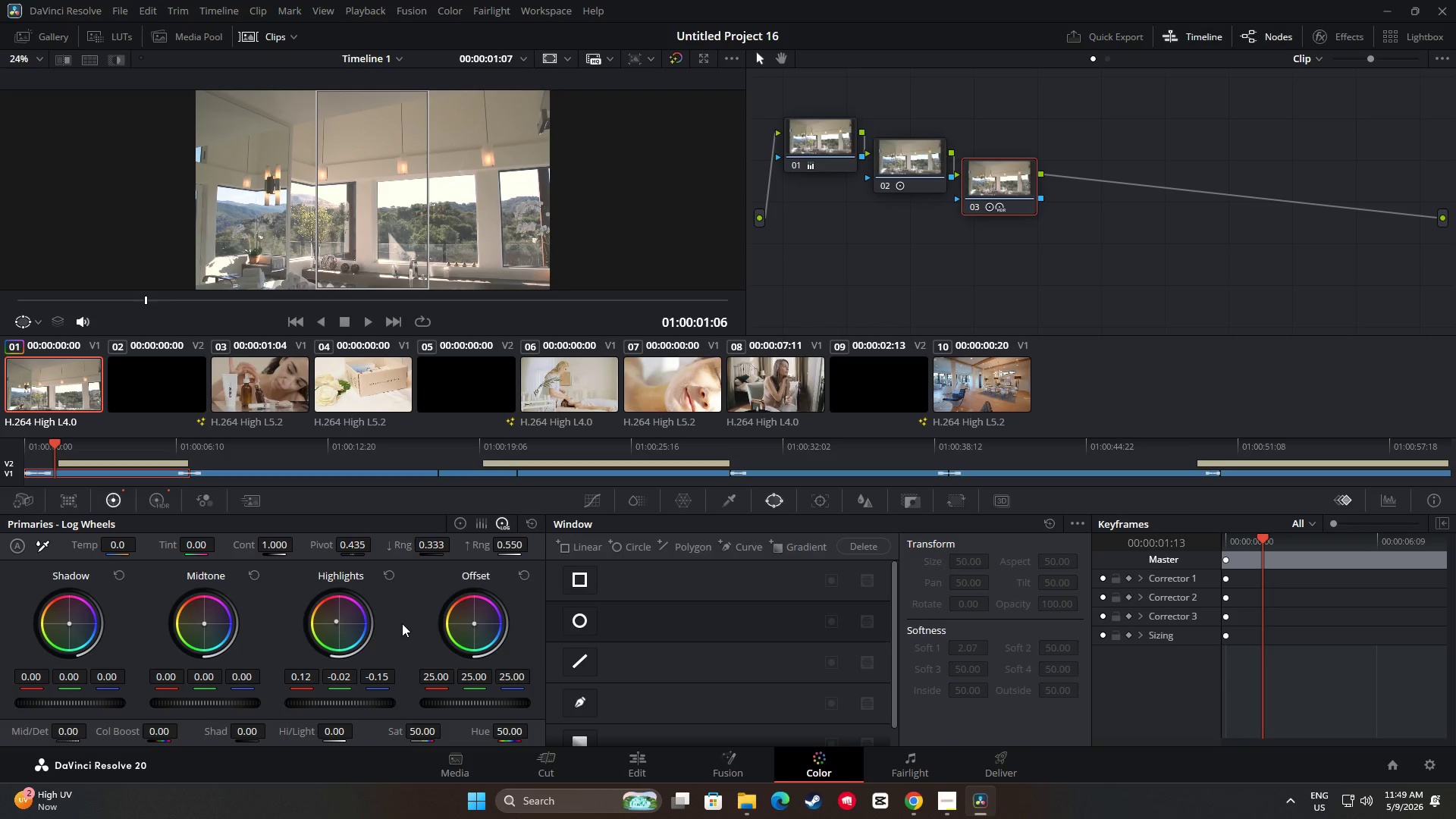 
left_click_drag(start_coordinate=[1092, 246], to_coordinate=[1092, 242])
 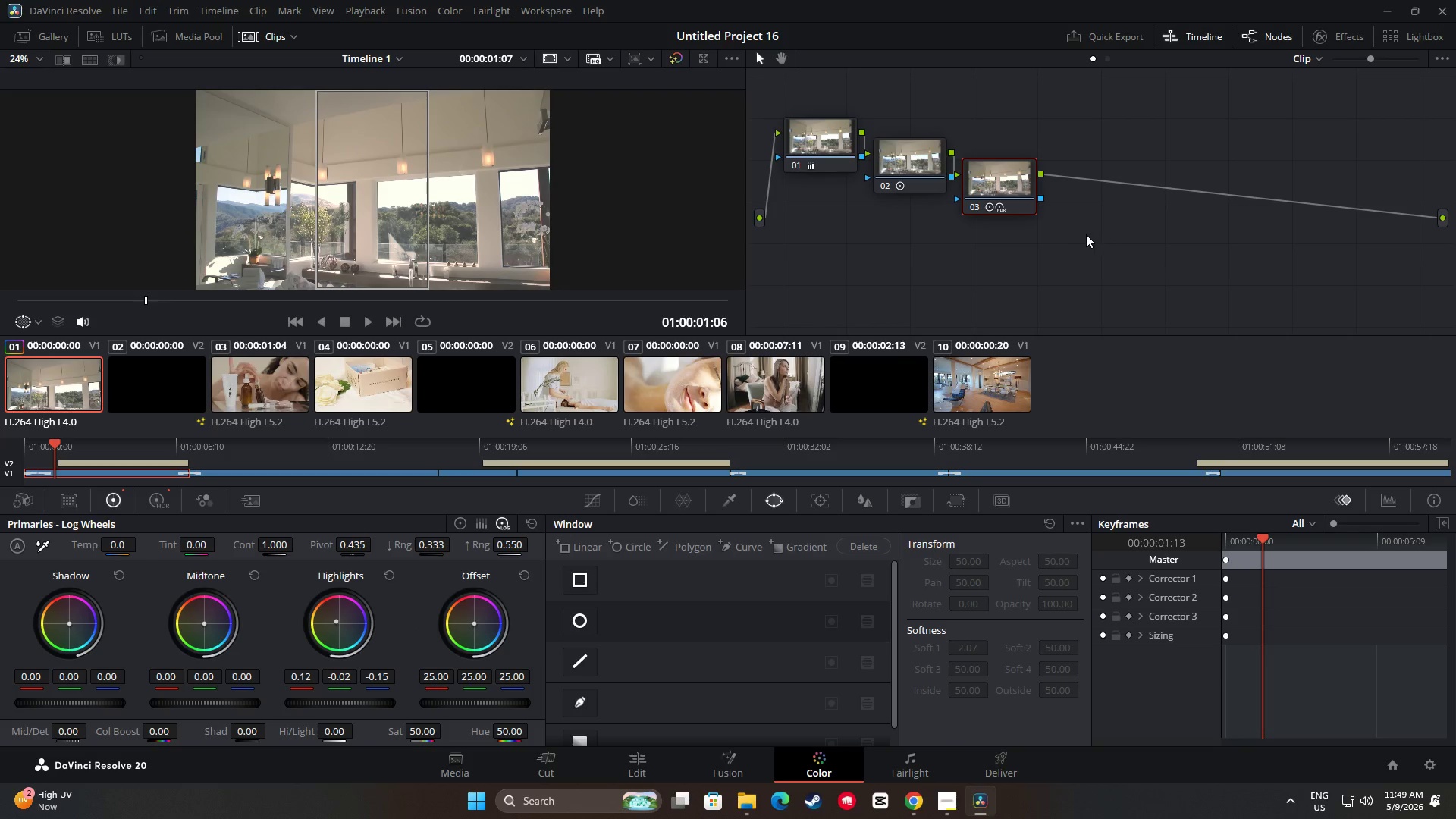 
key(Alt+S)
 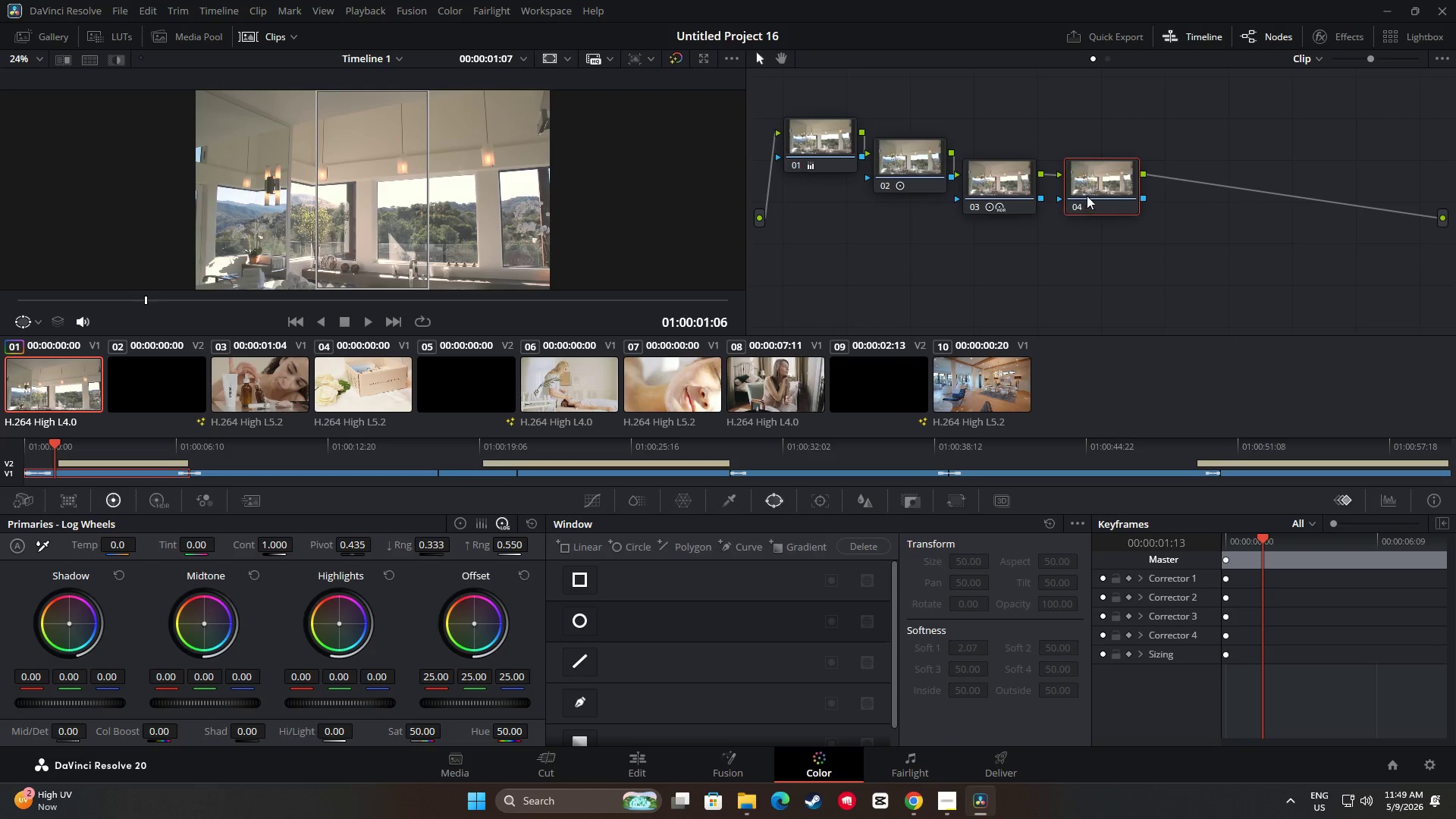 
left_click_drag(start_coordinate=[1089, 173], to_coordinate=[1076, 192])
 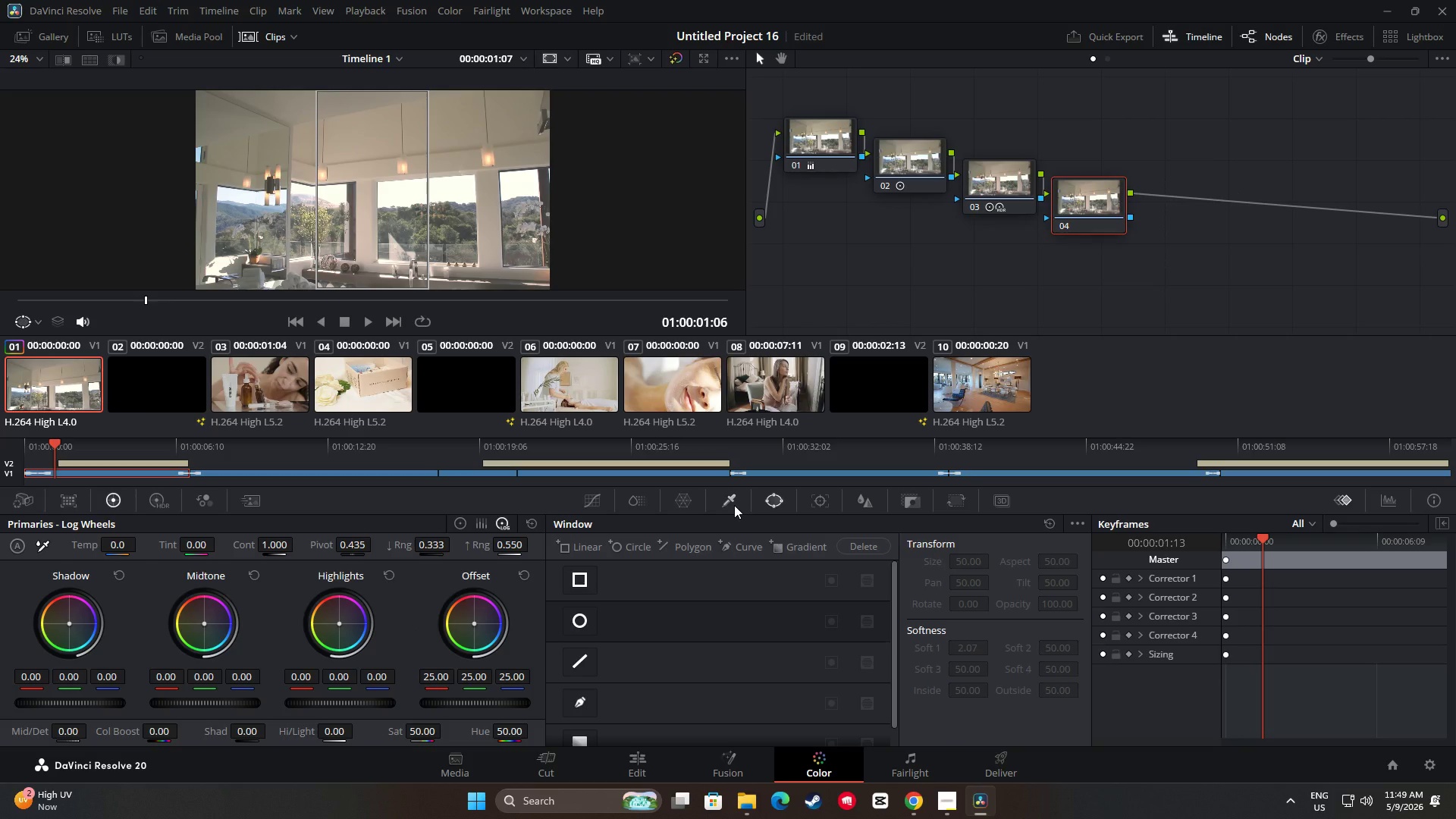 
left_click([734, 505])
 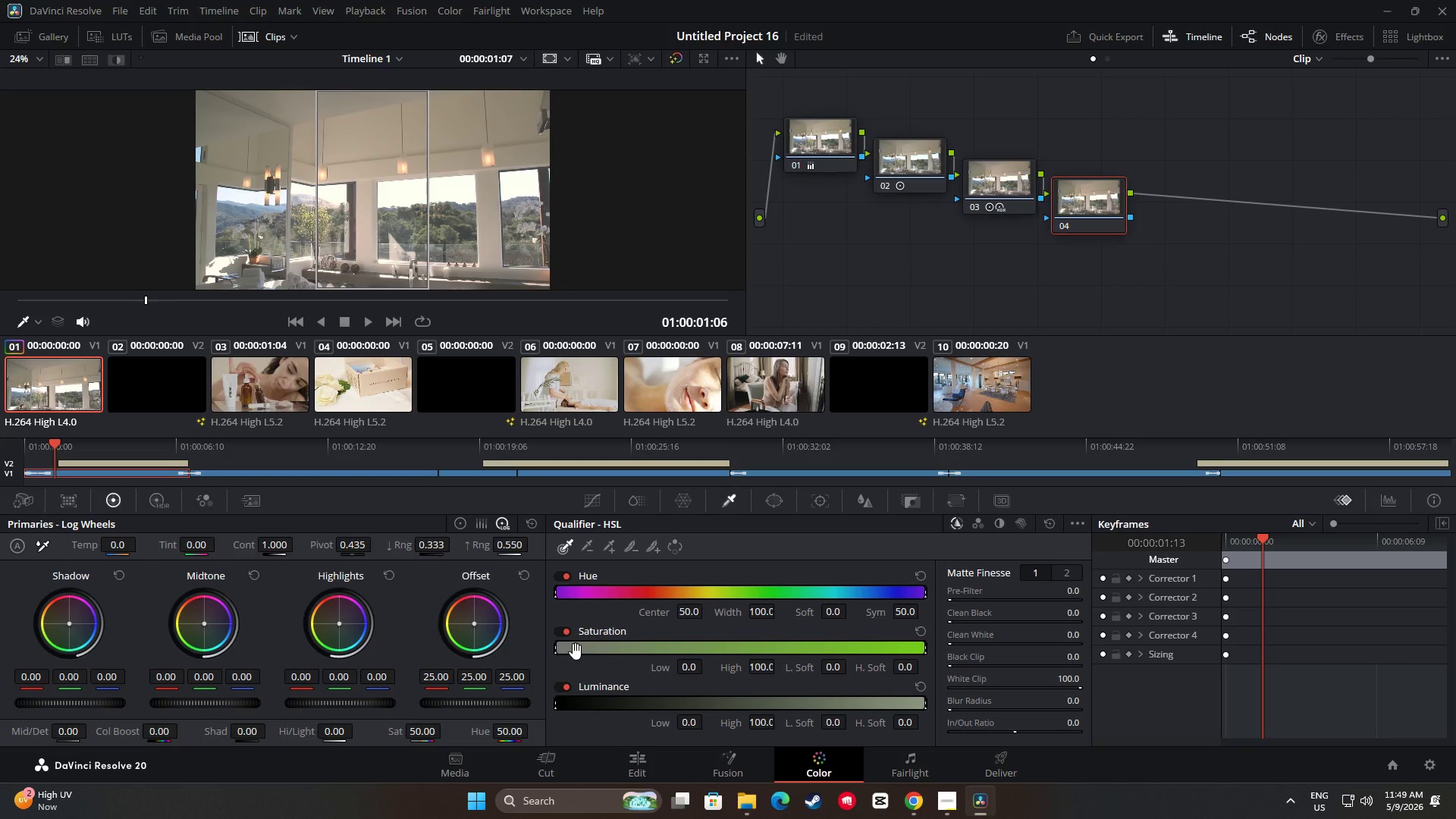 
wait(7.61)
 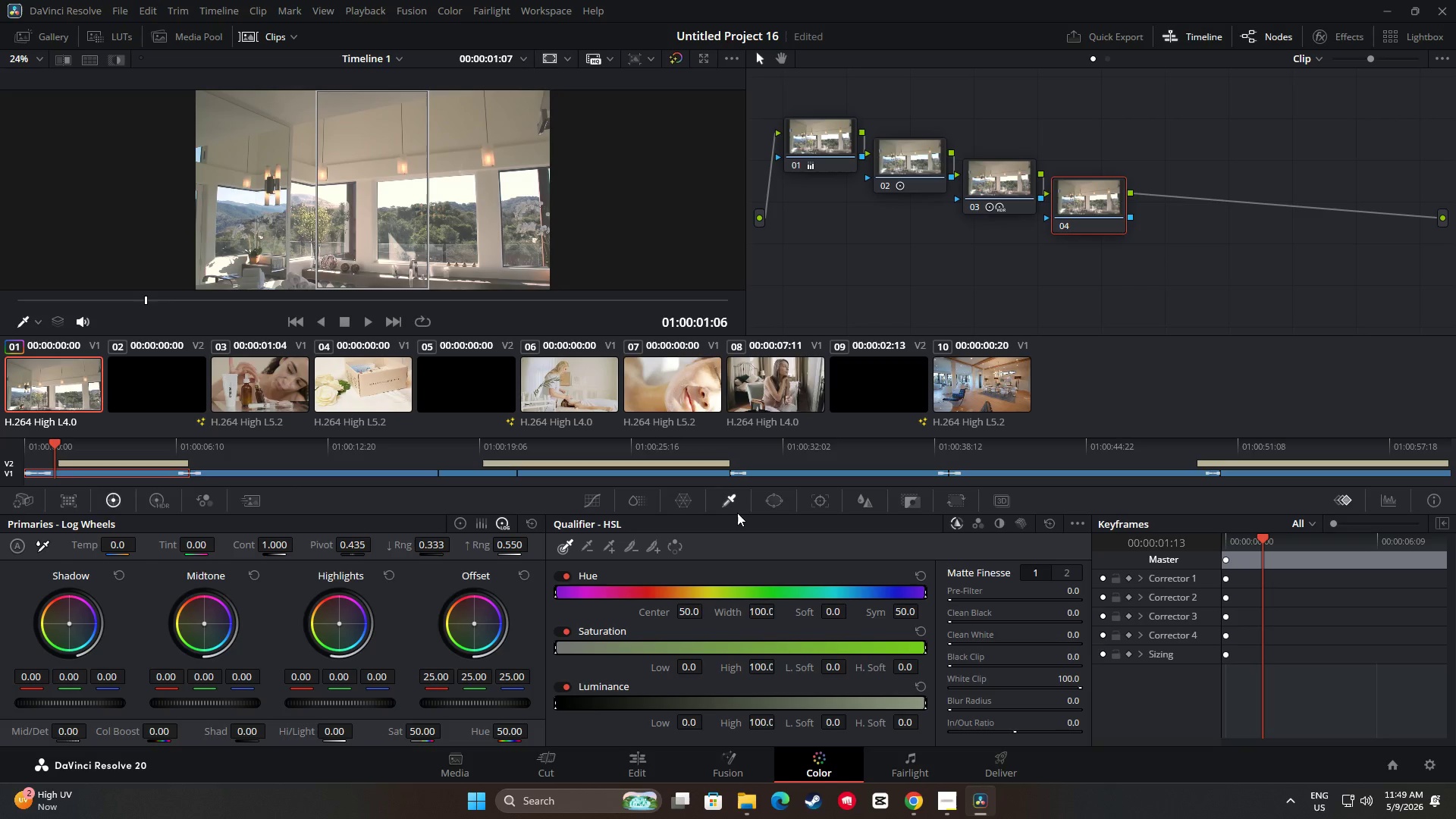 
left_click_drag(start_coordinate=[557, 649], to_coordinate=[594, 649])
 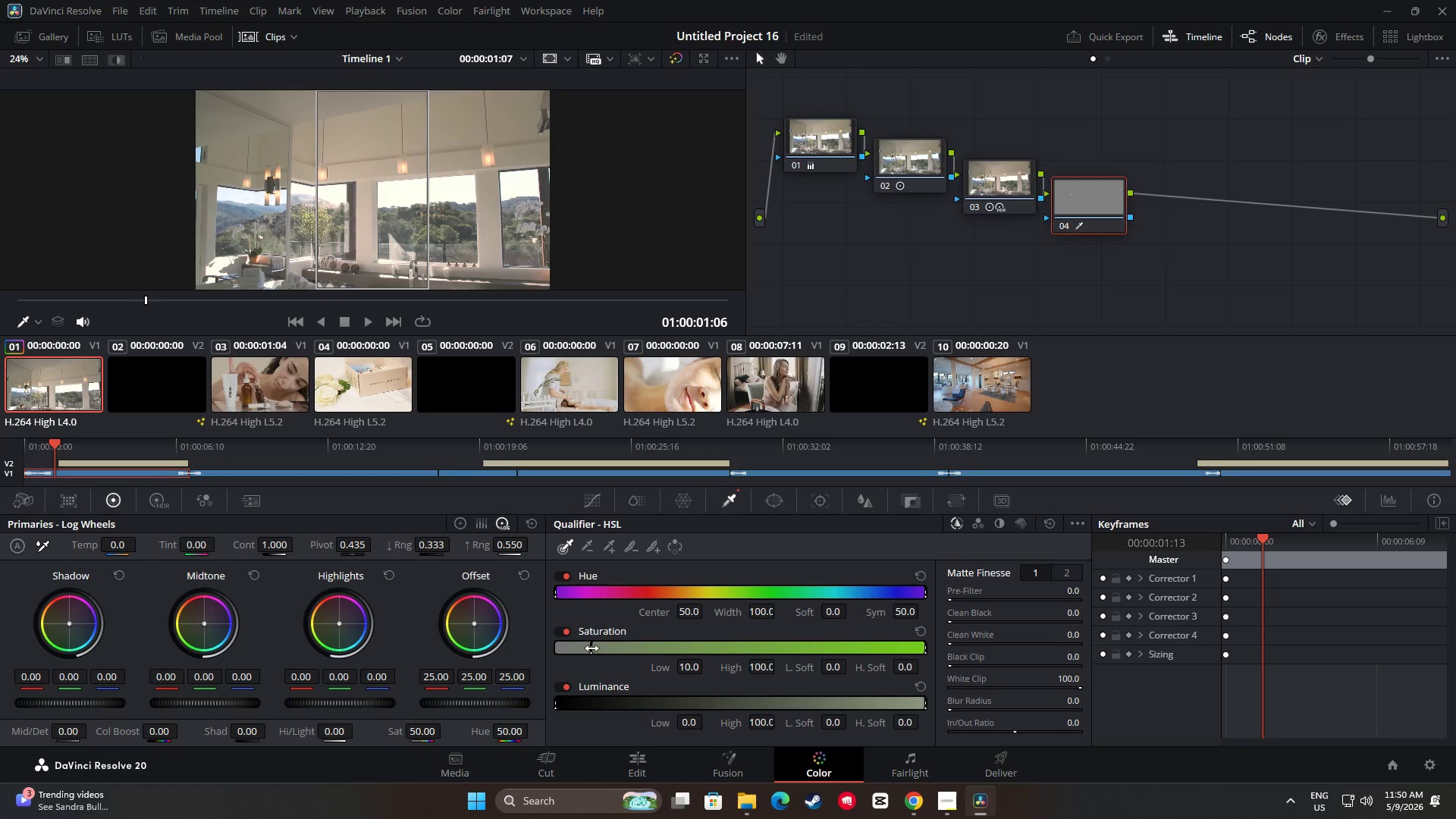 
right_click([592, 648])
 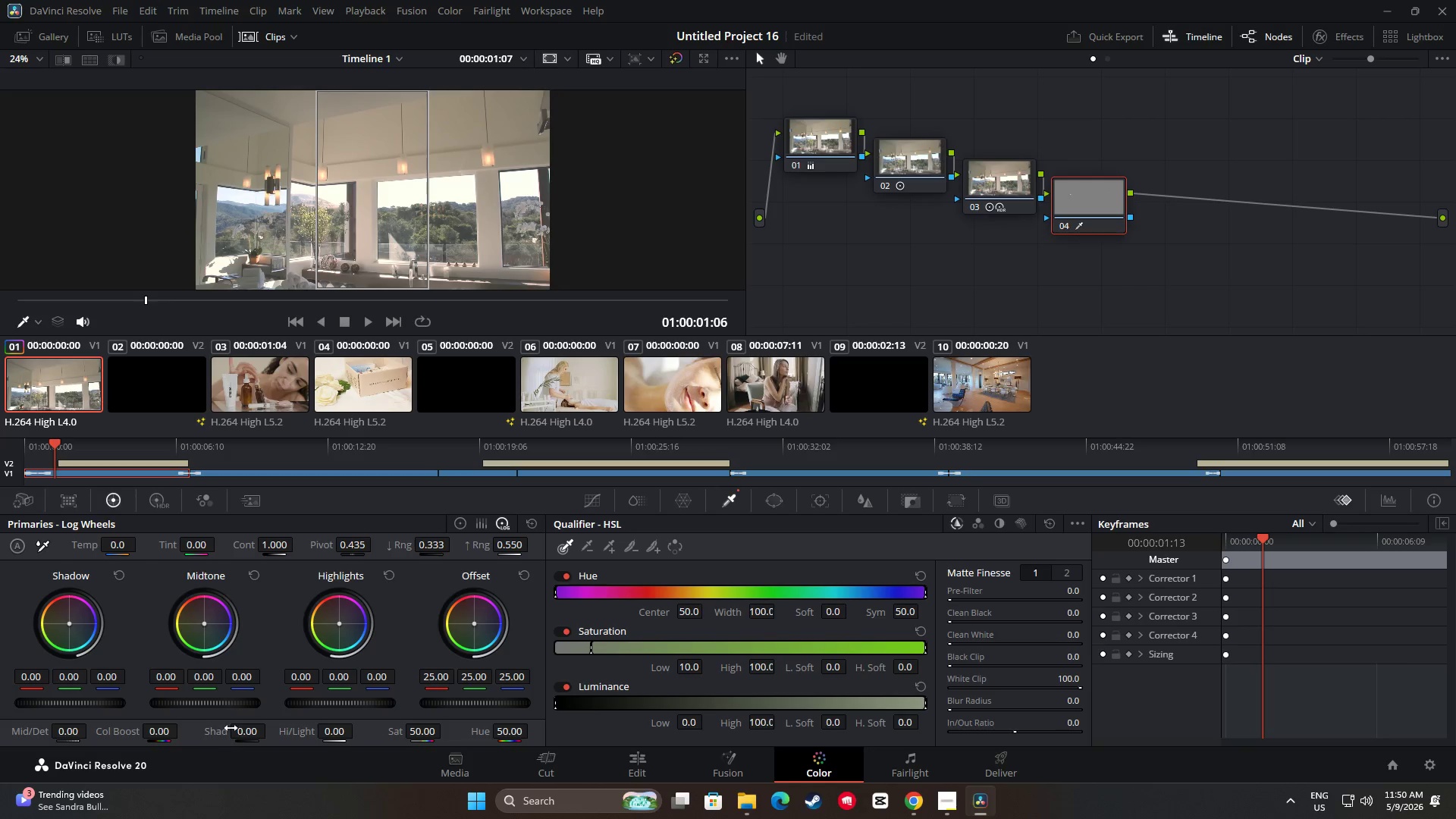 
left_click_drag(start_coordinate=[208, 702], to_coordinate=[643, 406])
 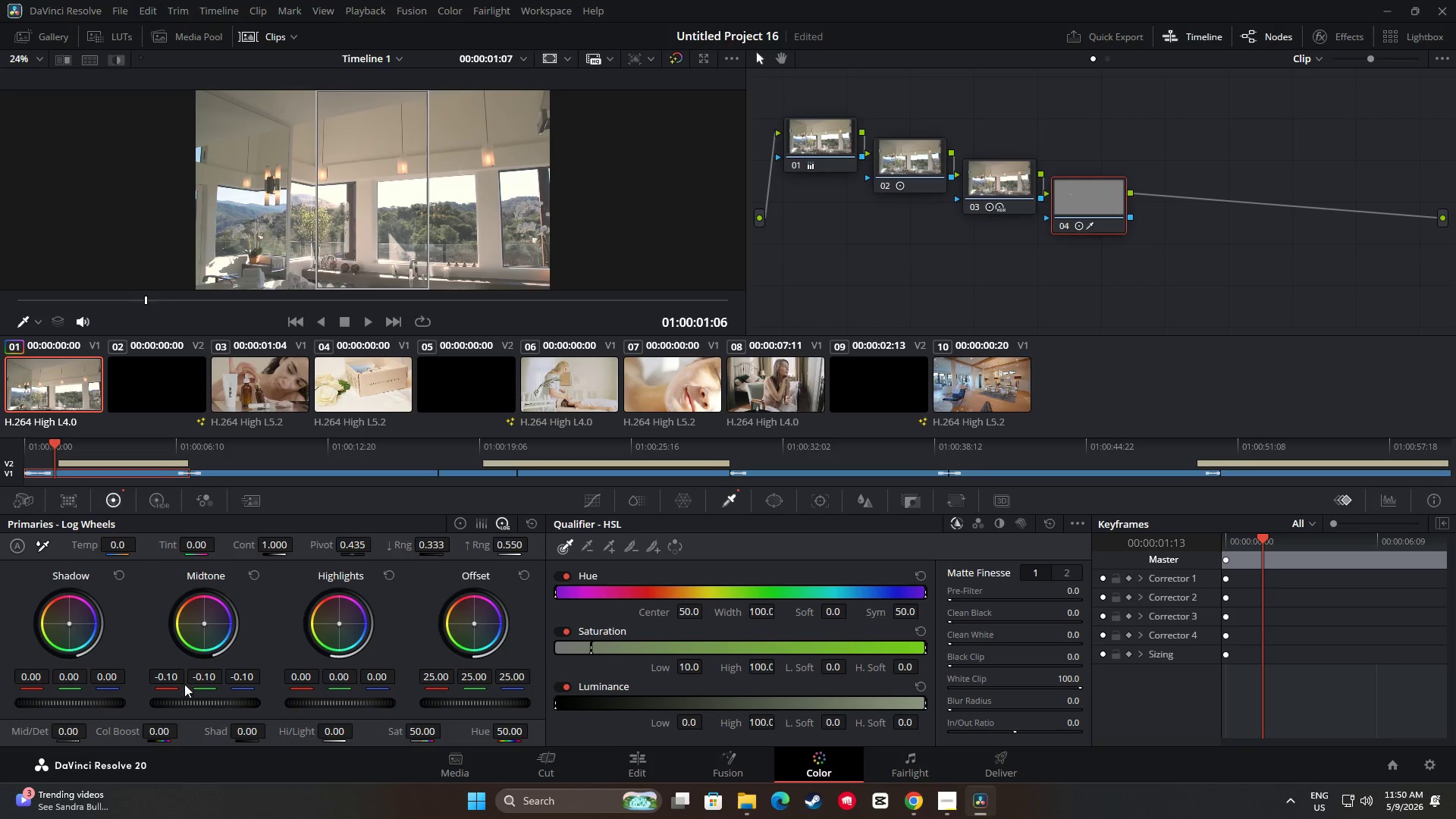 
wait(5.59)
 